 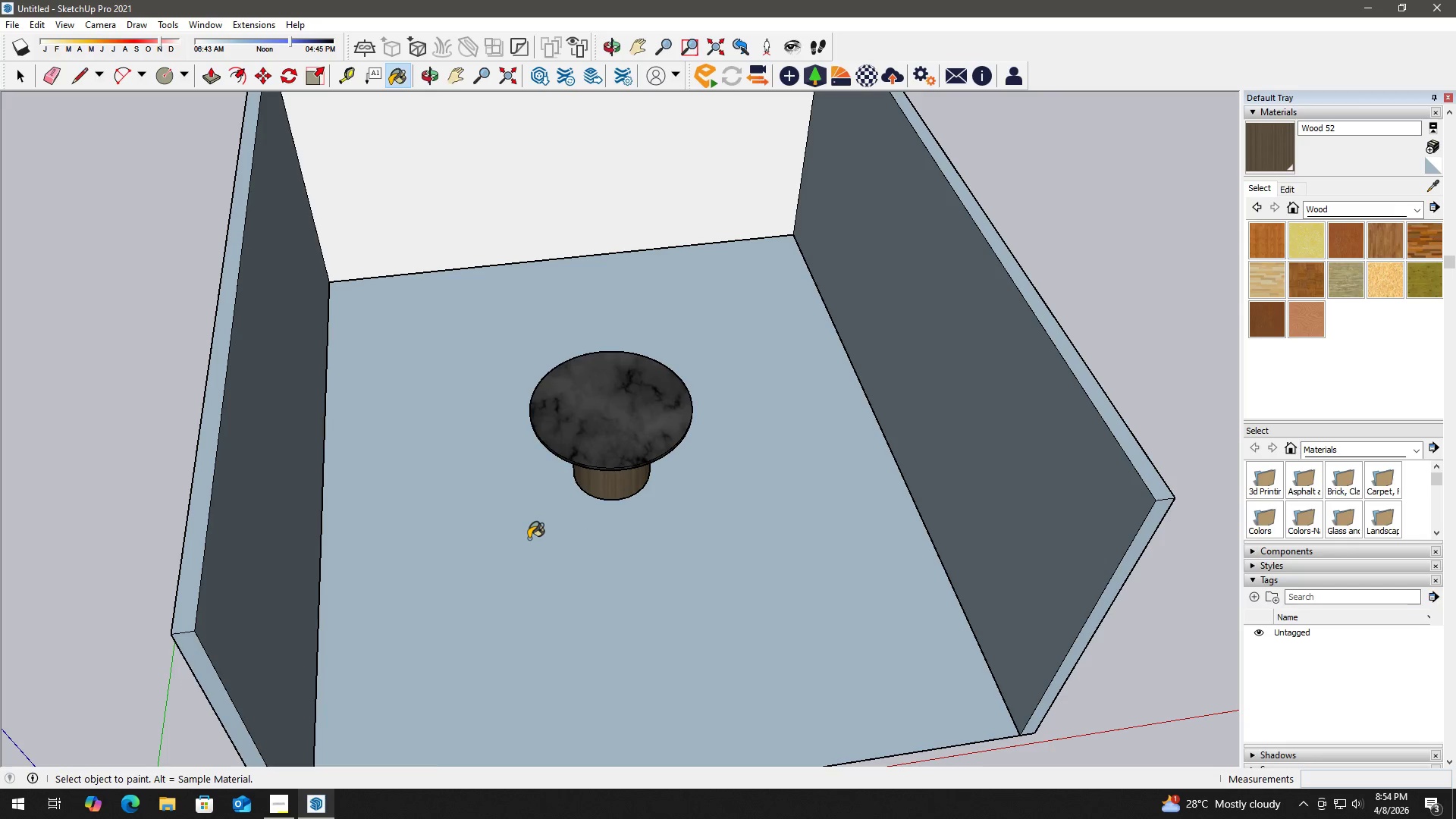 
key(Alt+AltLeft)
 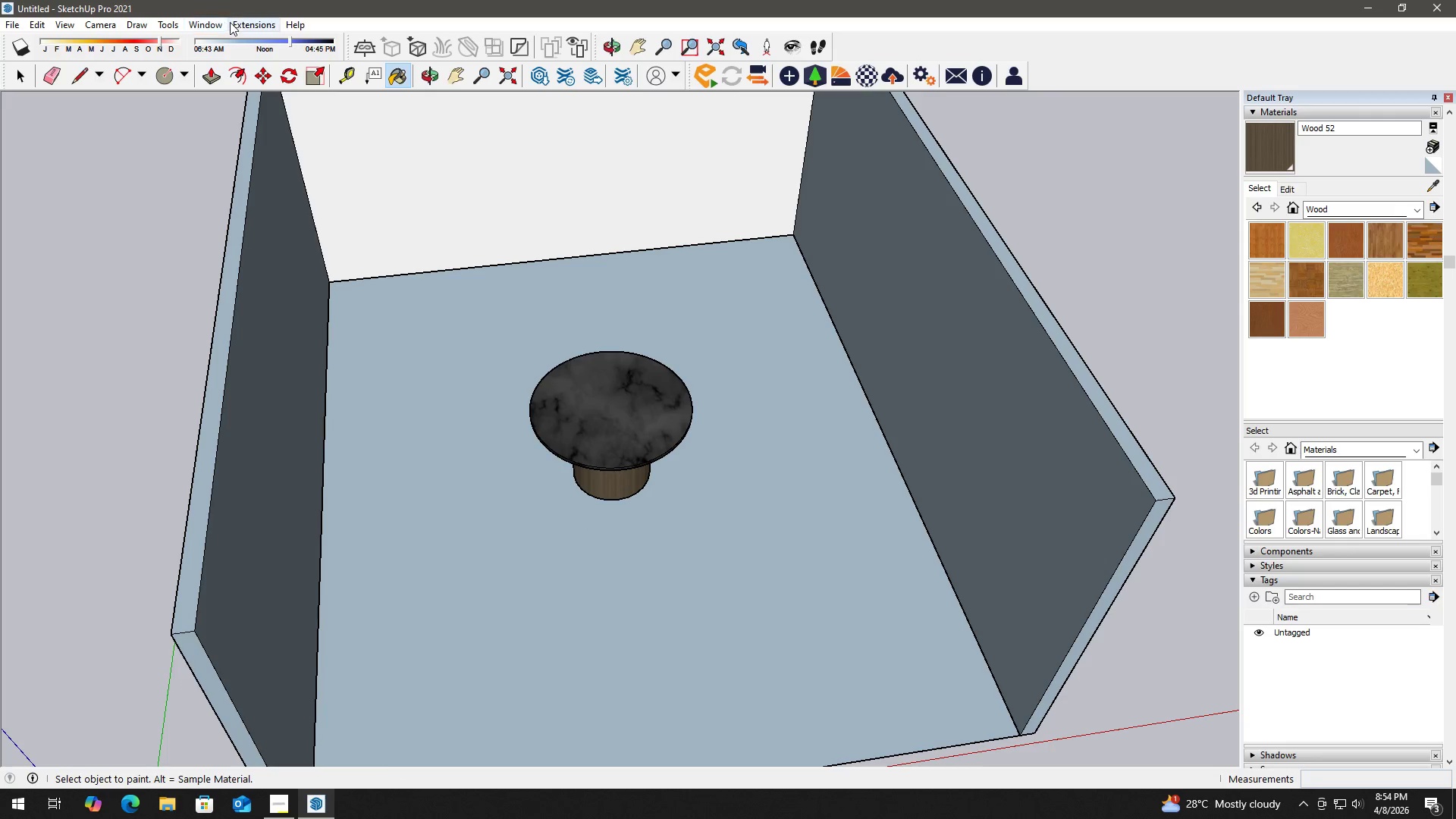 
left_click([245, 25])
 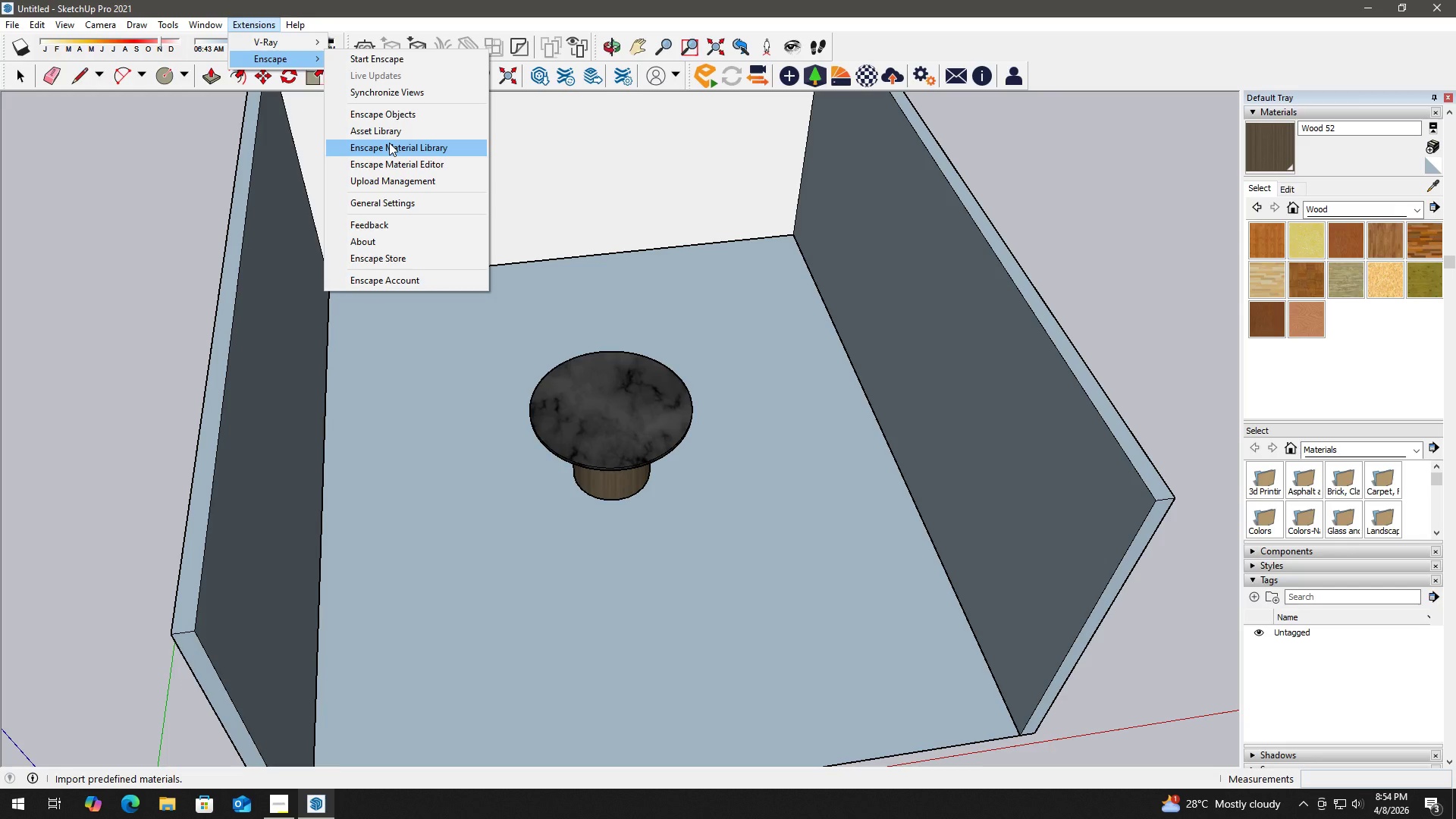 
wait(9.94)
 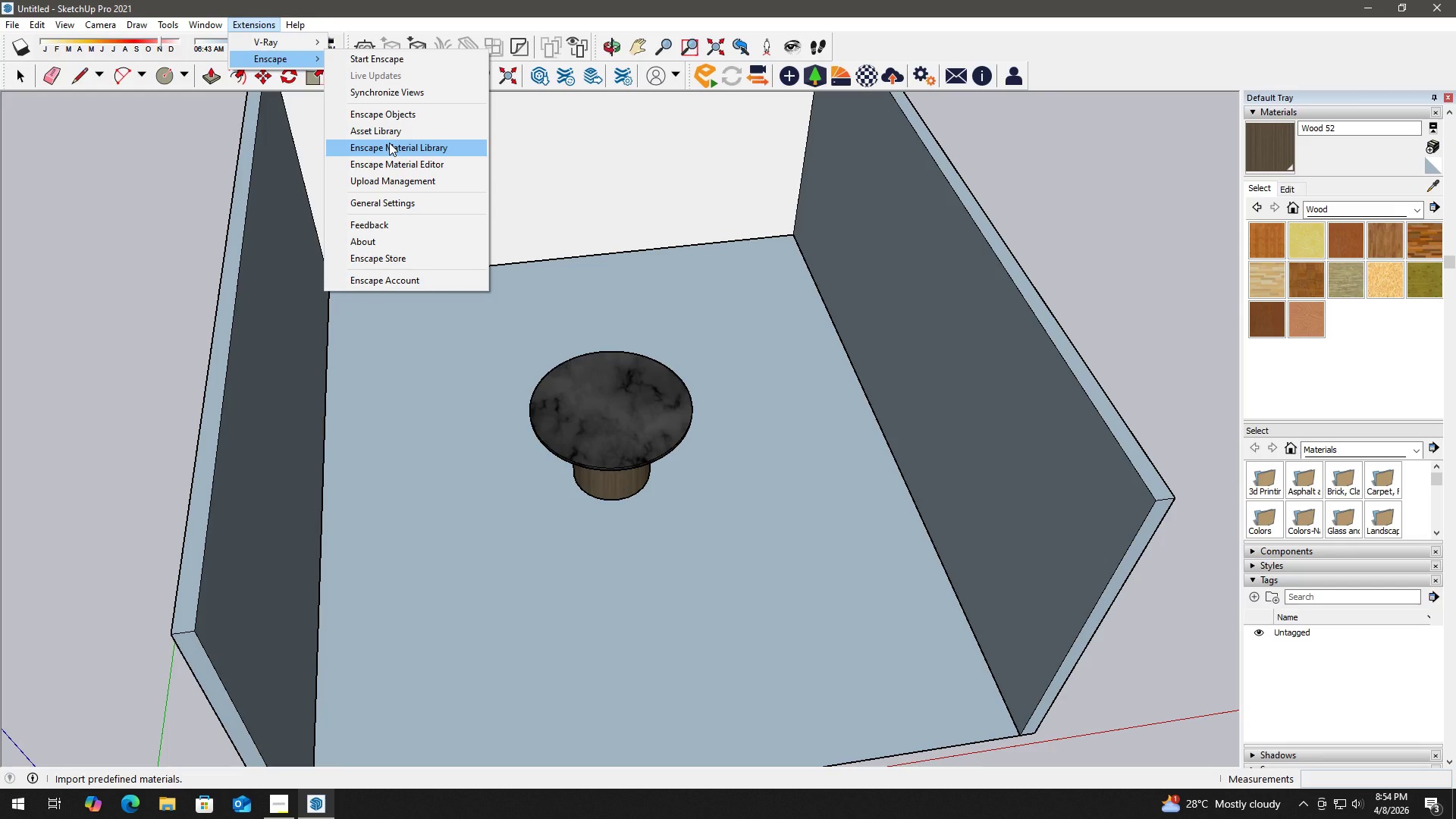 
left_click([435, 144])
 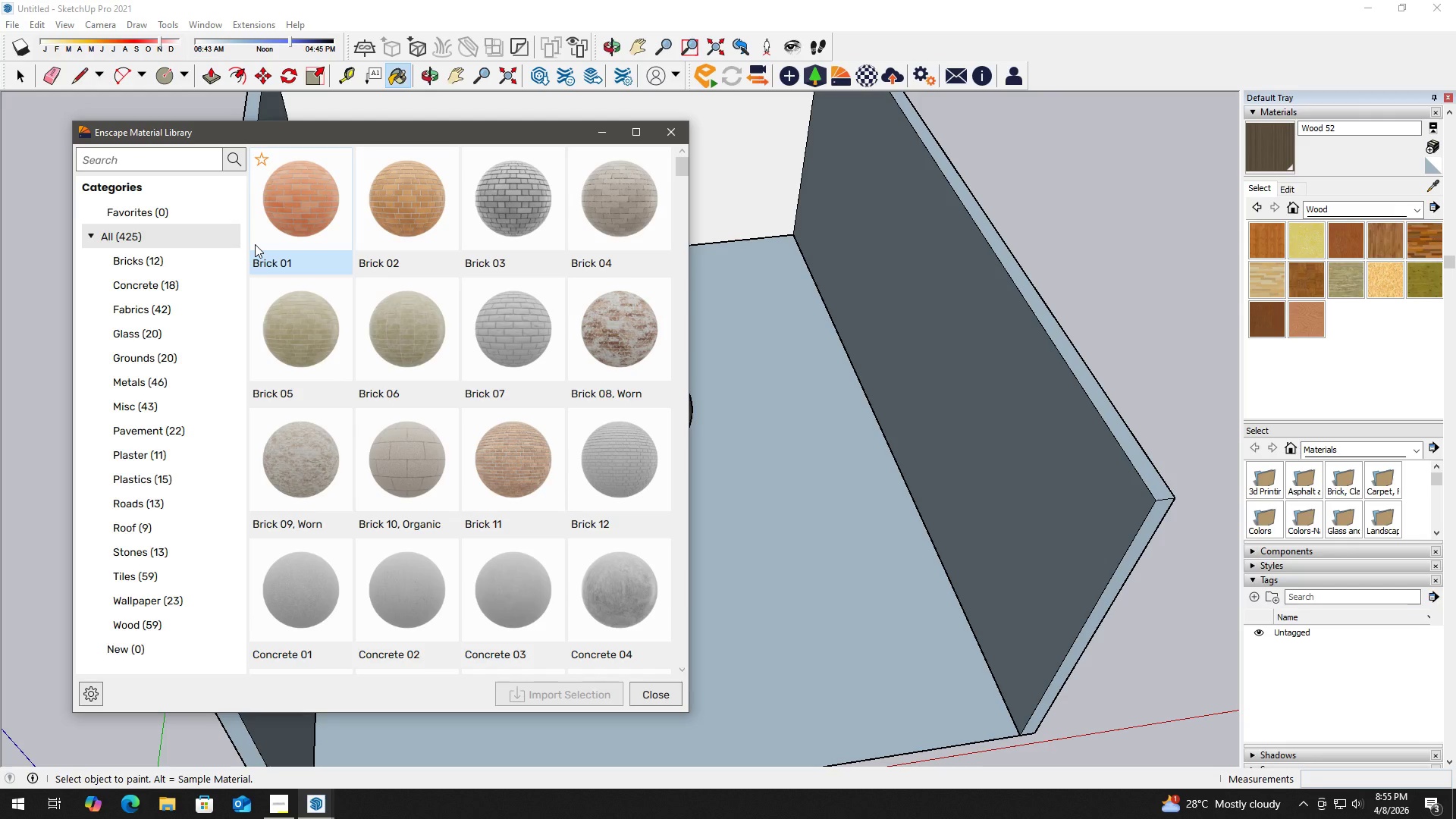 
wait(11.3)
 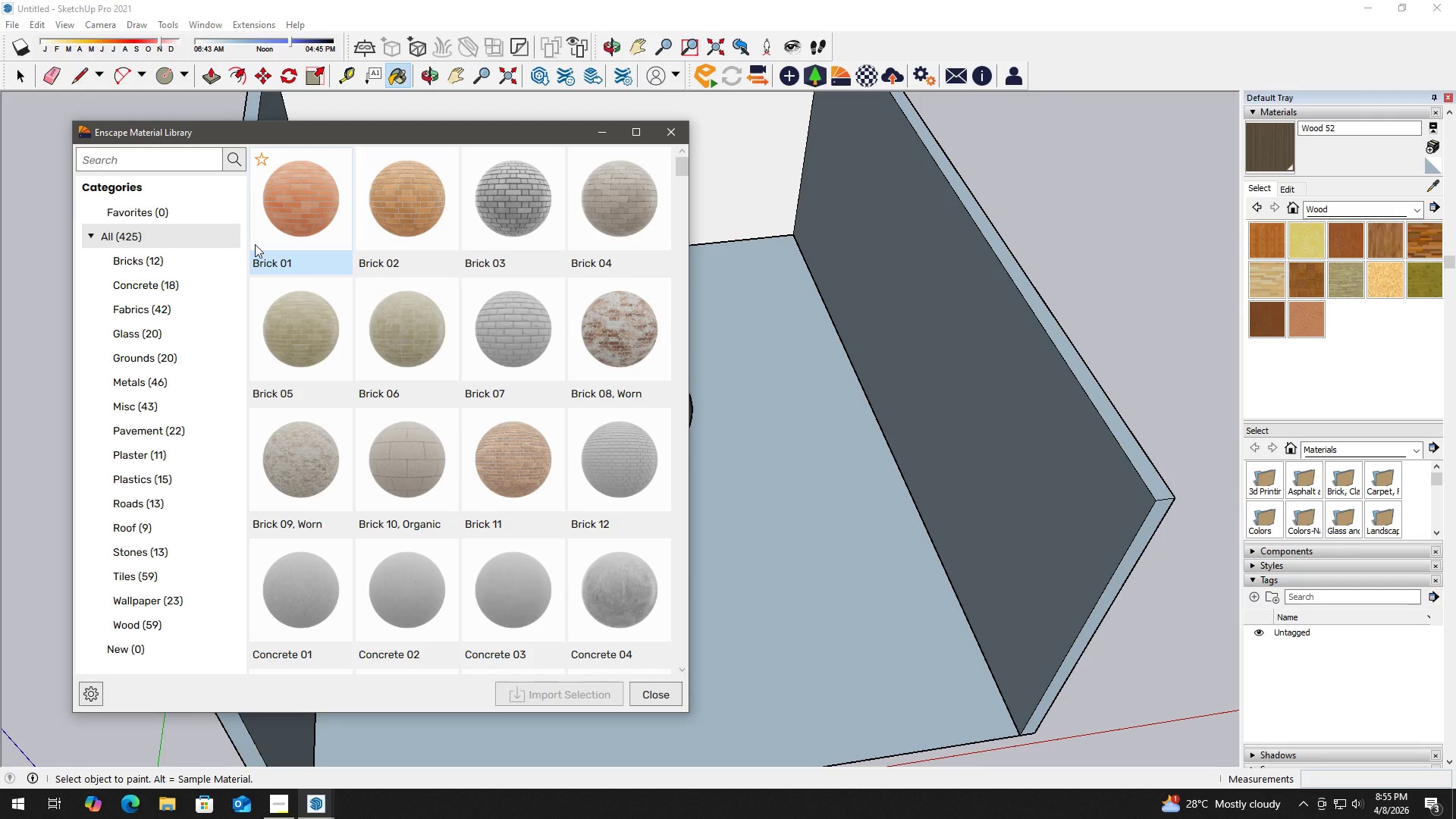 
scroll: coordinate [265, 474], scroll_direction: down, amount: 3.0
 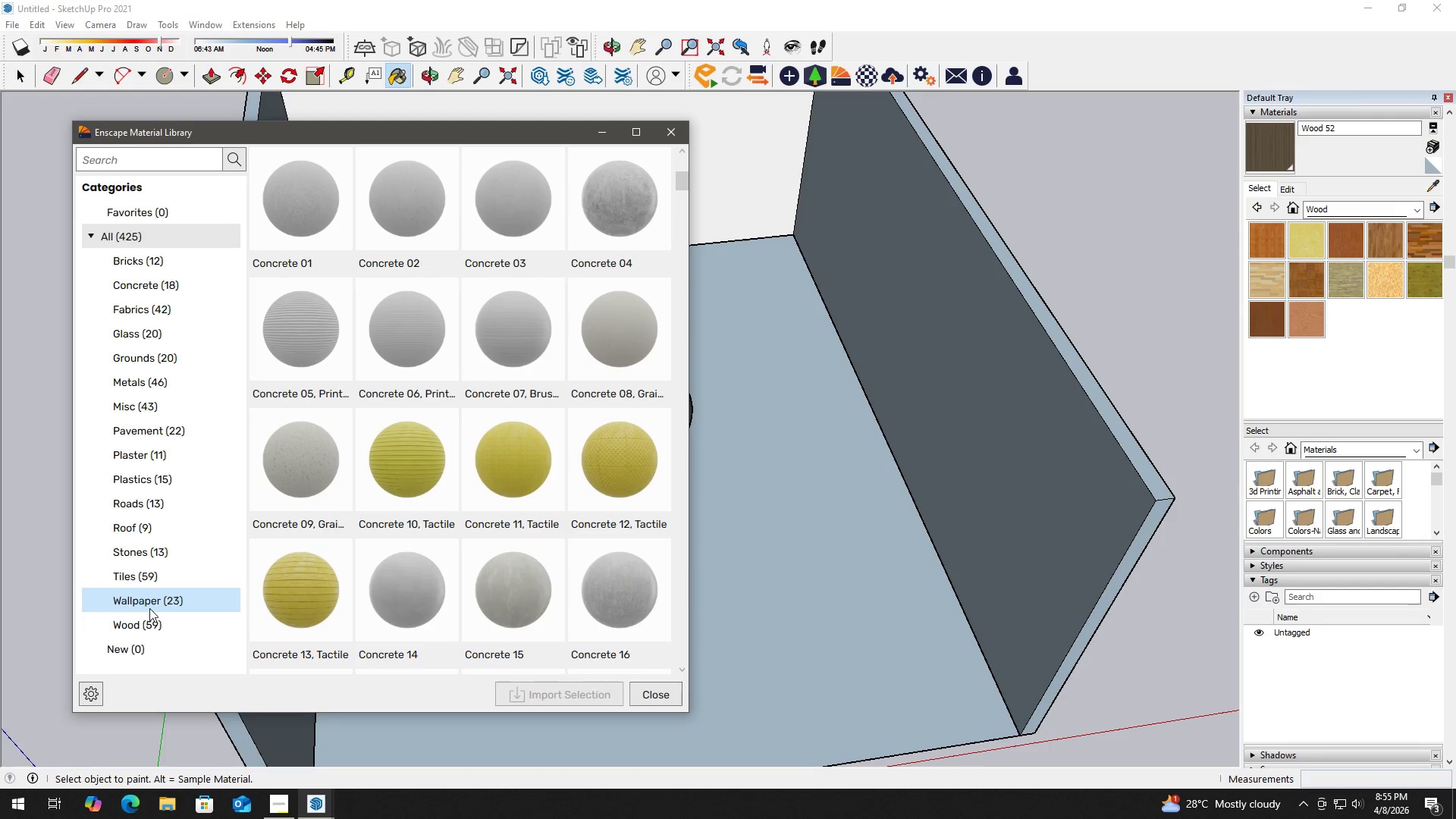 
left_click([141, 619])
 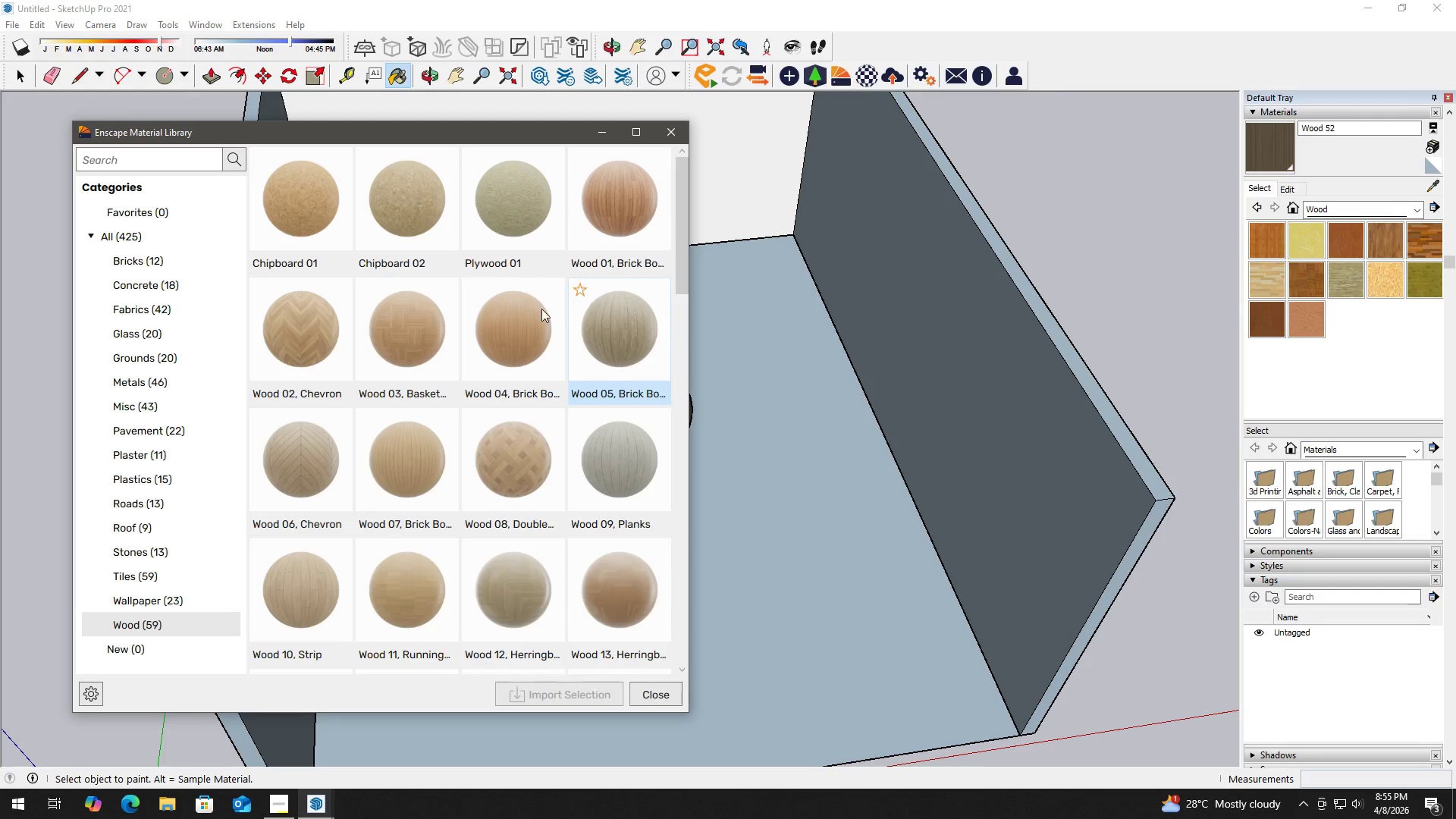 
left_click([311, 335])
 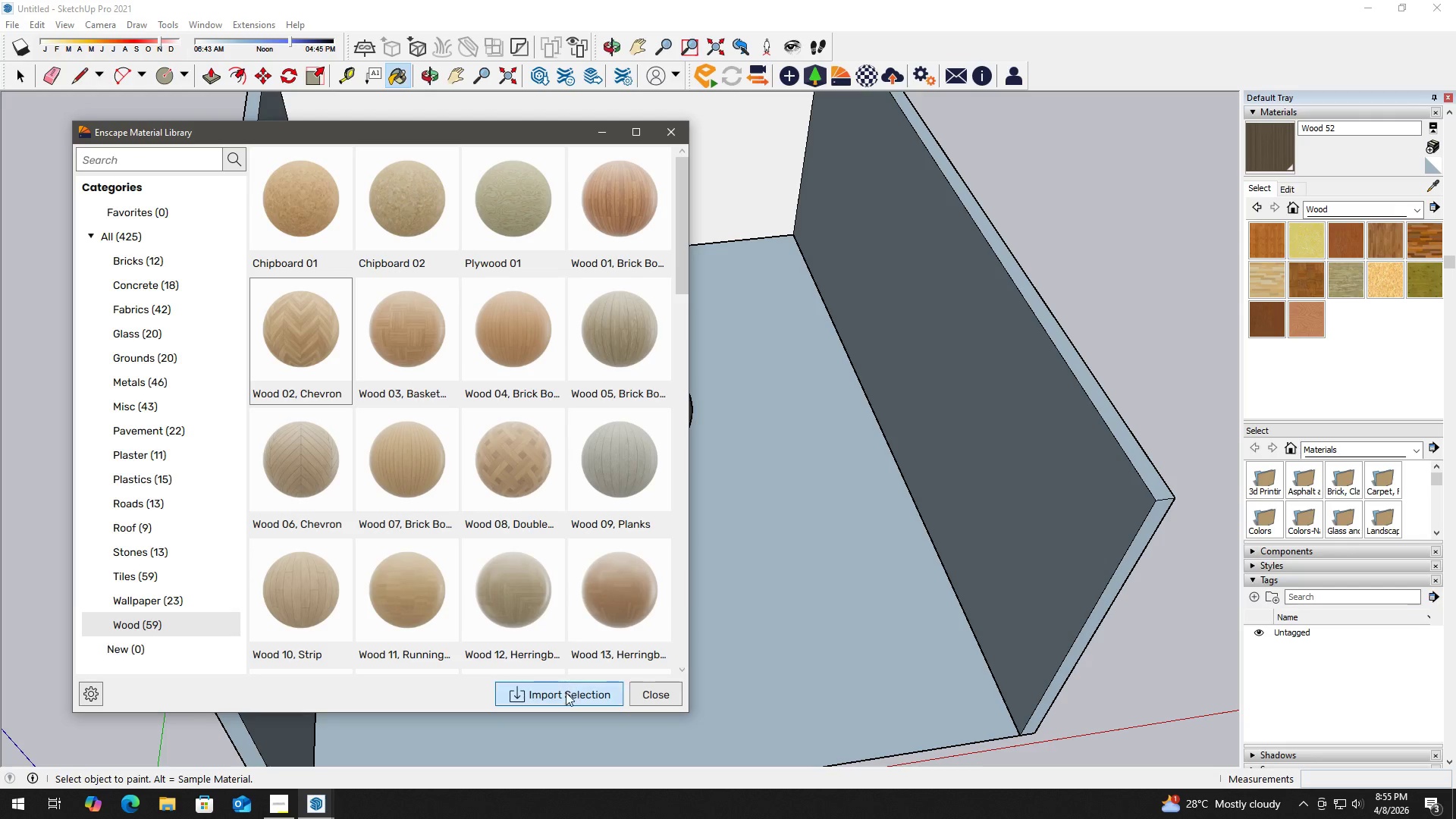 
left_click([571, 696])
 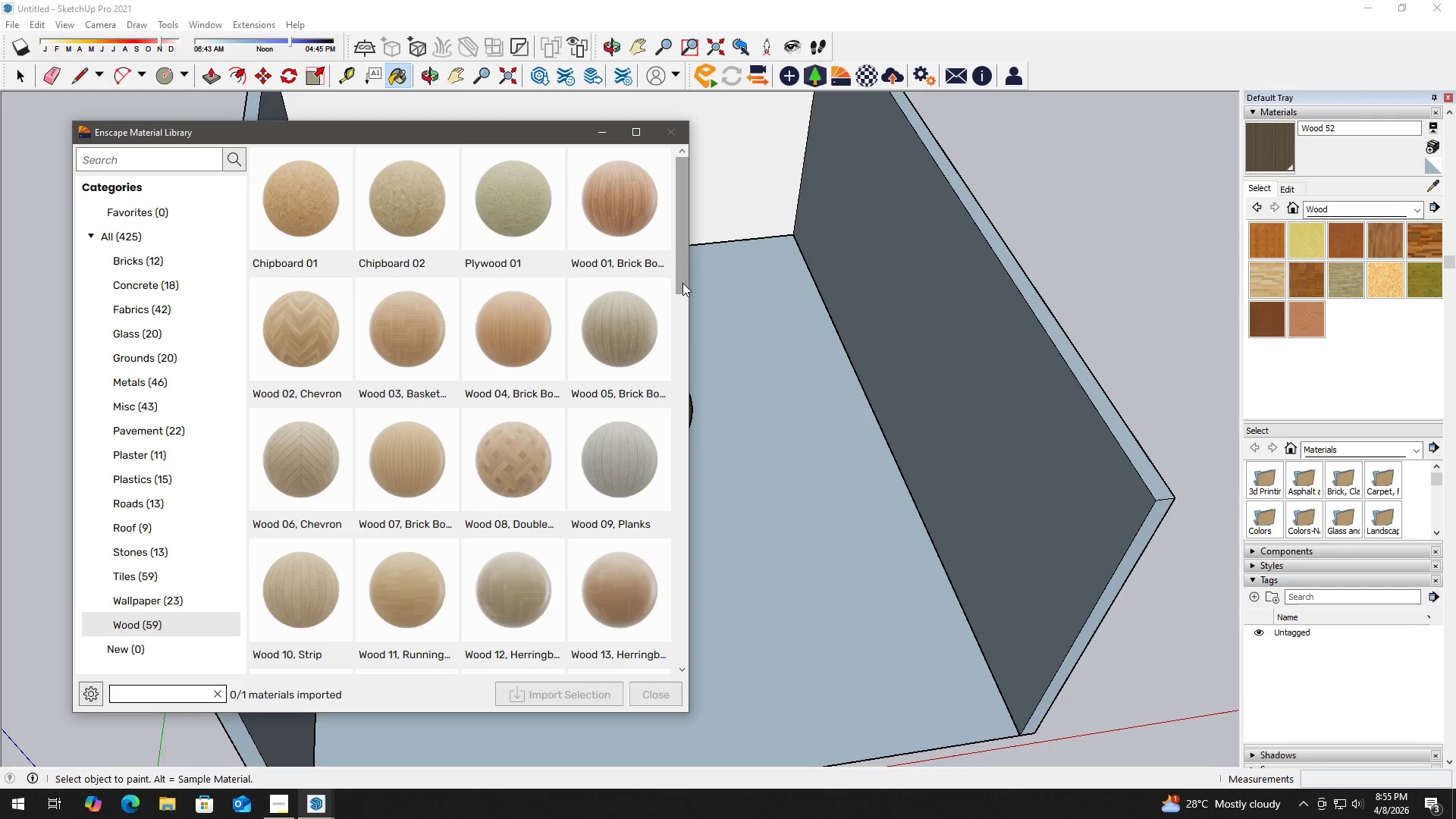 
left_click_drag(start_coordinate=[682, 269], to_coordinate=[686, 406])
 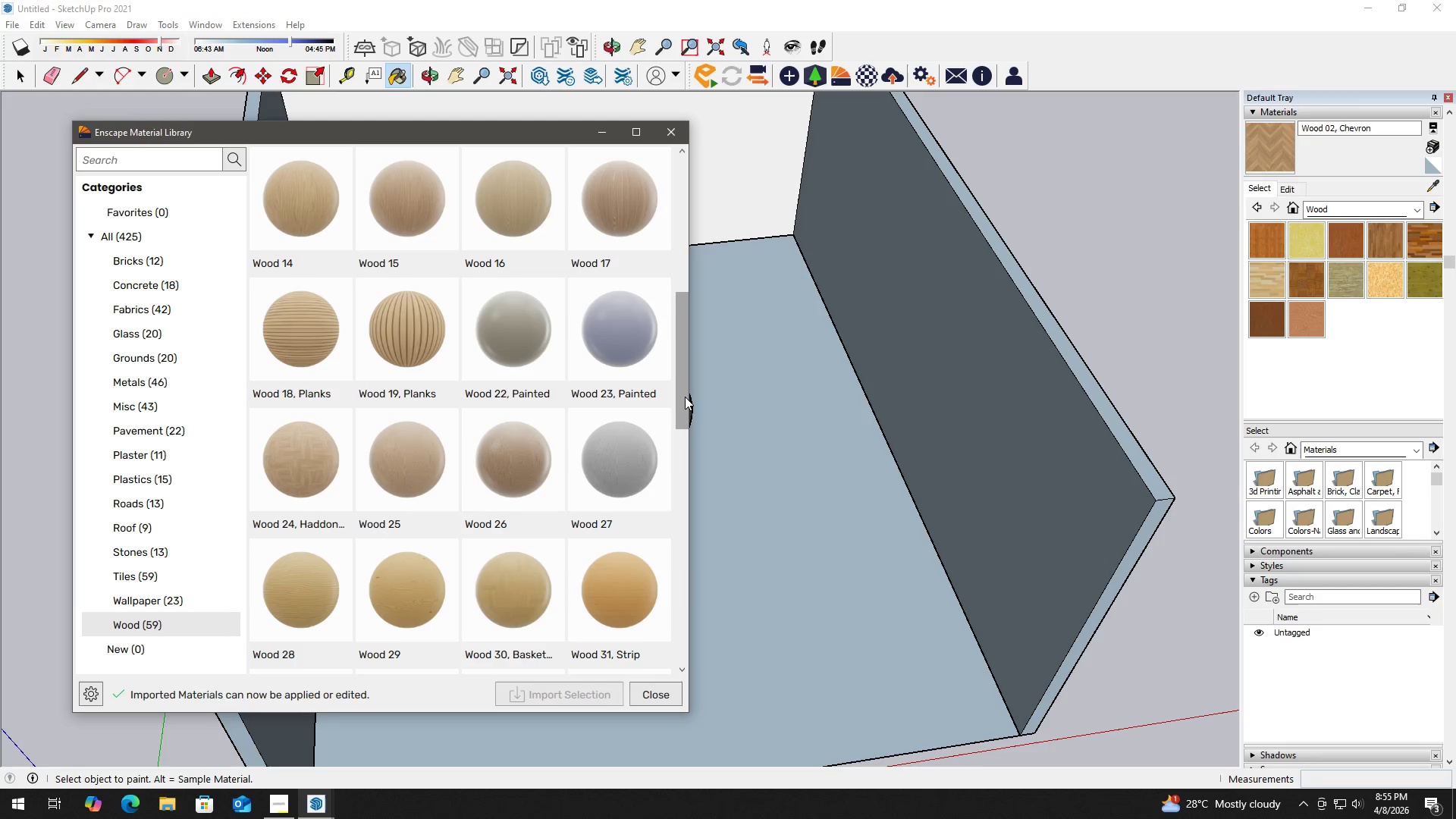 
left_click_drag(start_coordinate=[685, 391], to_coordinate=[678, 333])
 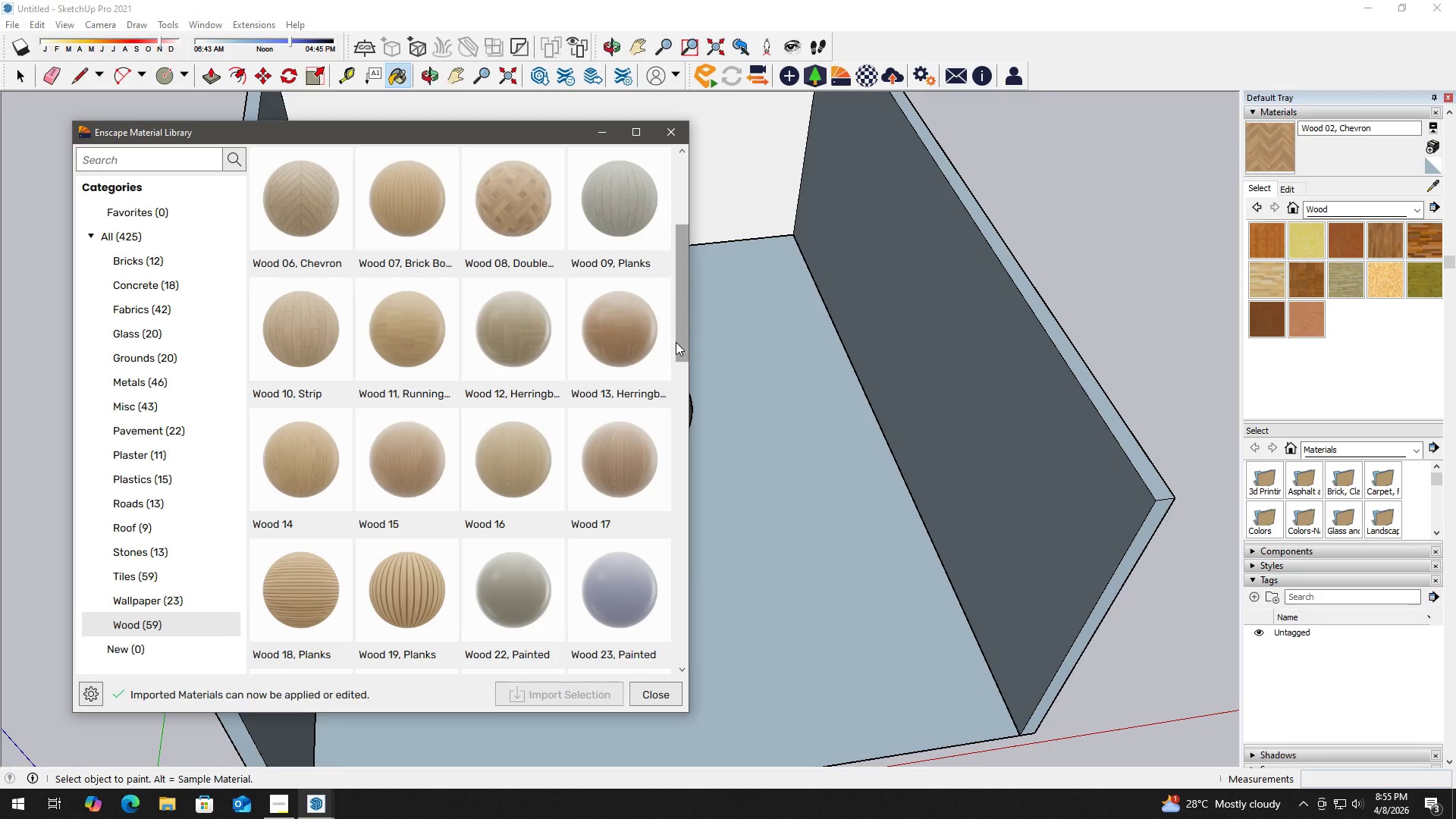 
left_click_drag(start_coordinate=[676, 338], to_coordinate=[678, 310])
 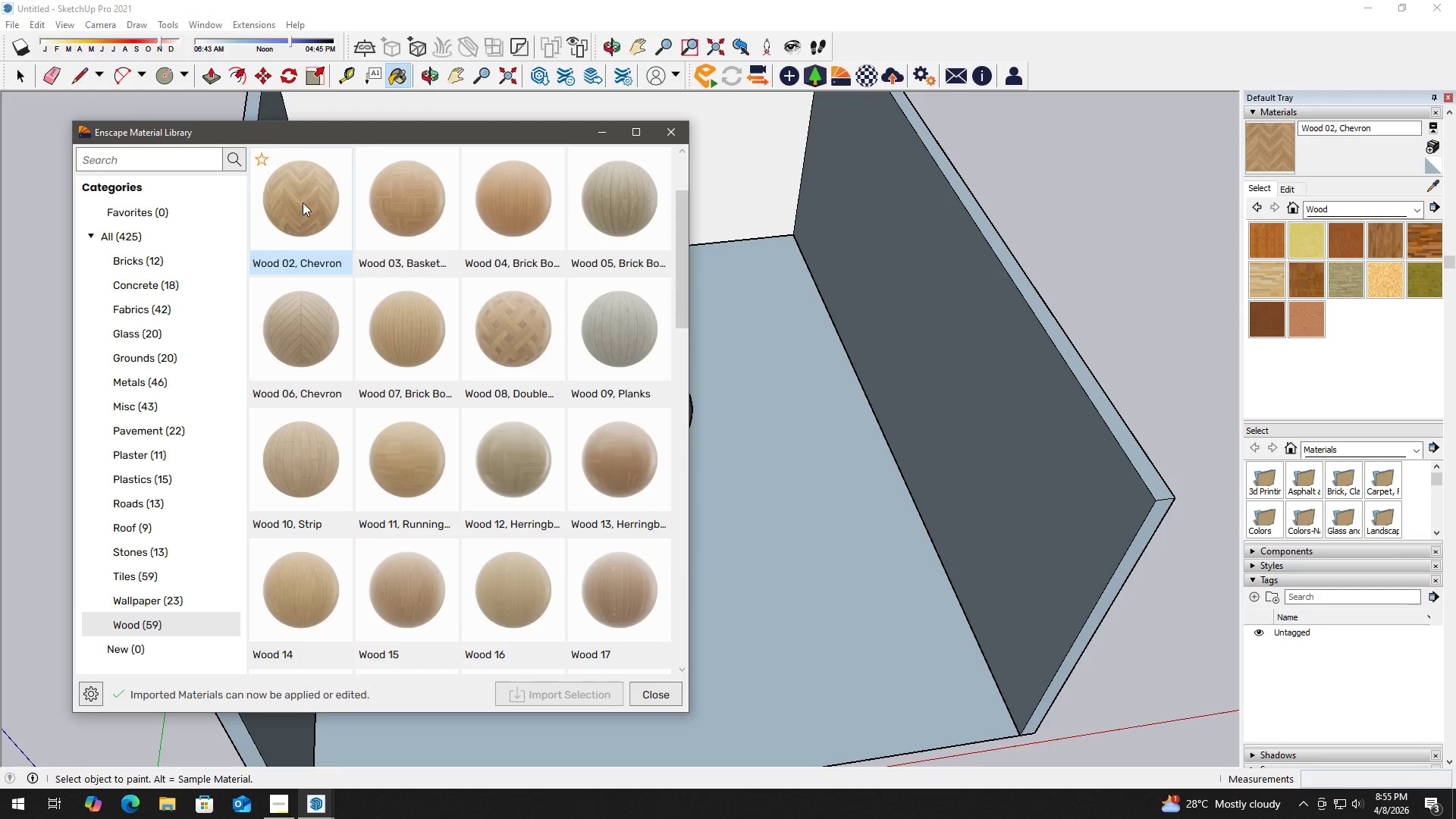 
left_click([297, 204])
 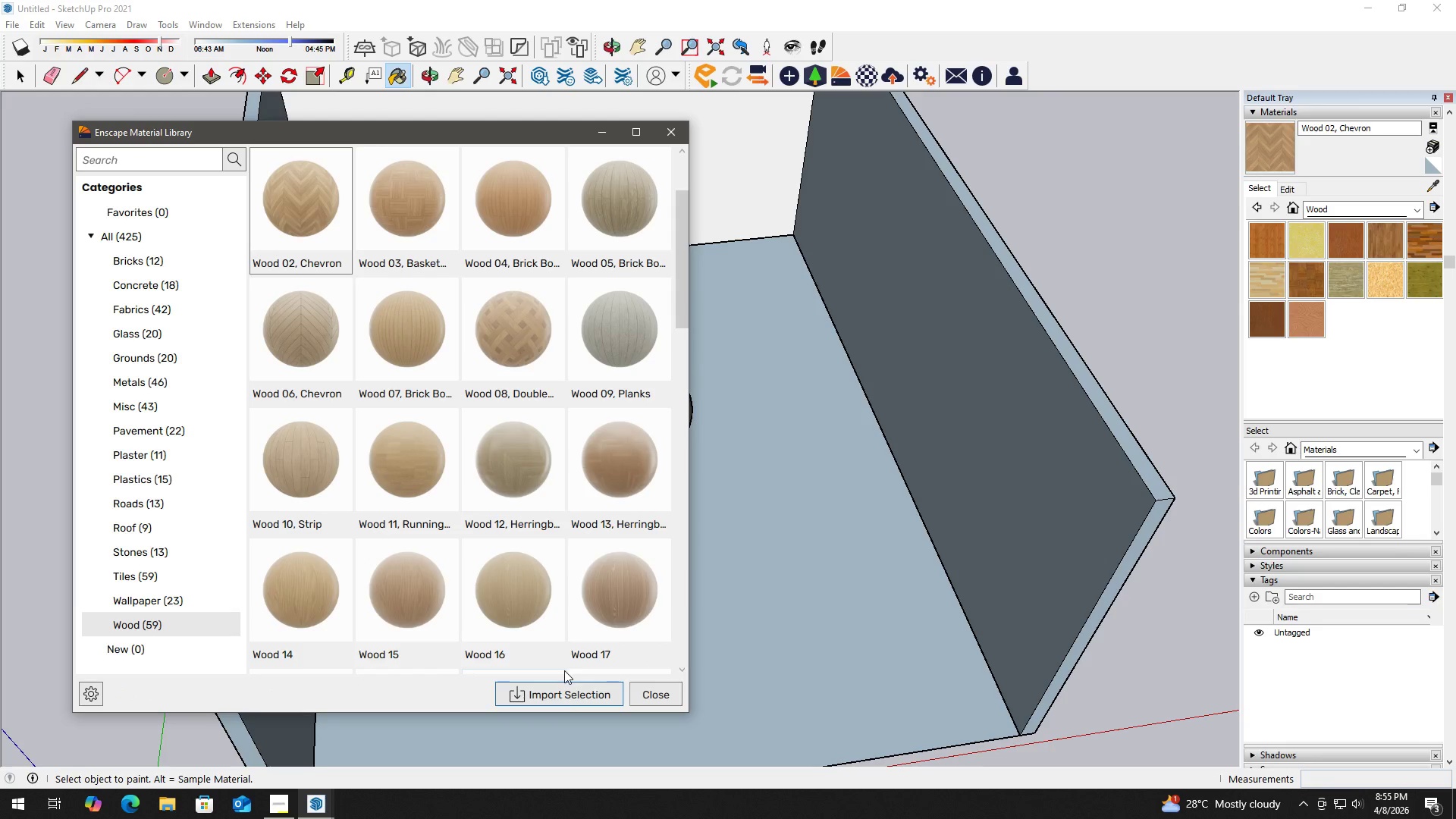 
left_click([570, 694])
 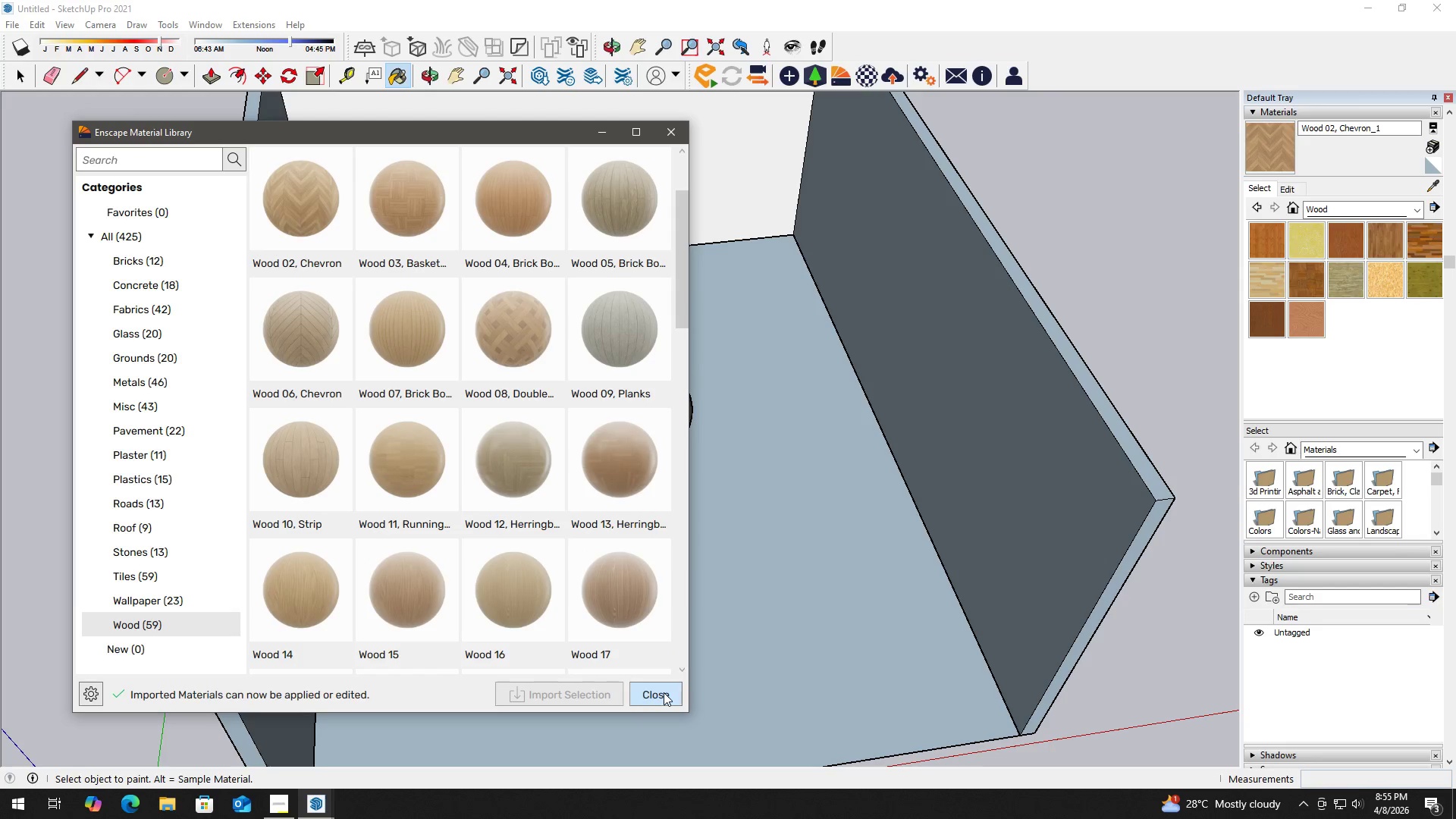 
left_click([664, 692])
 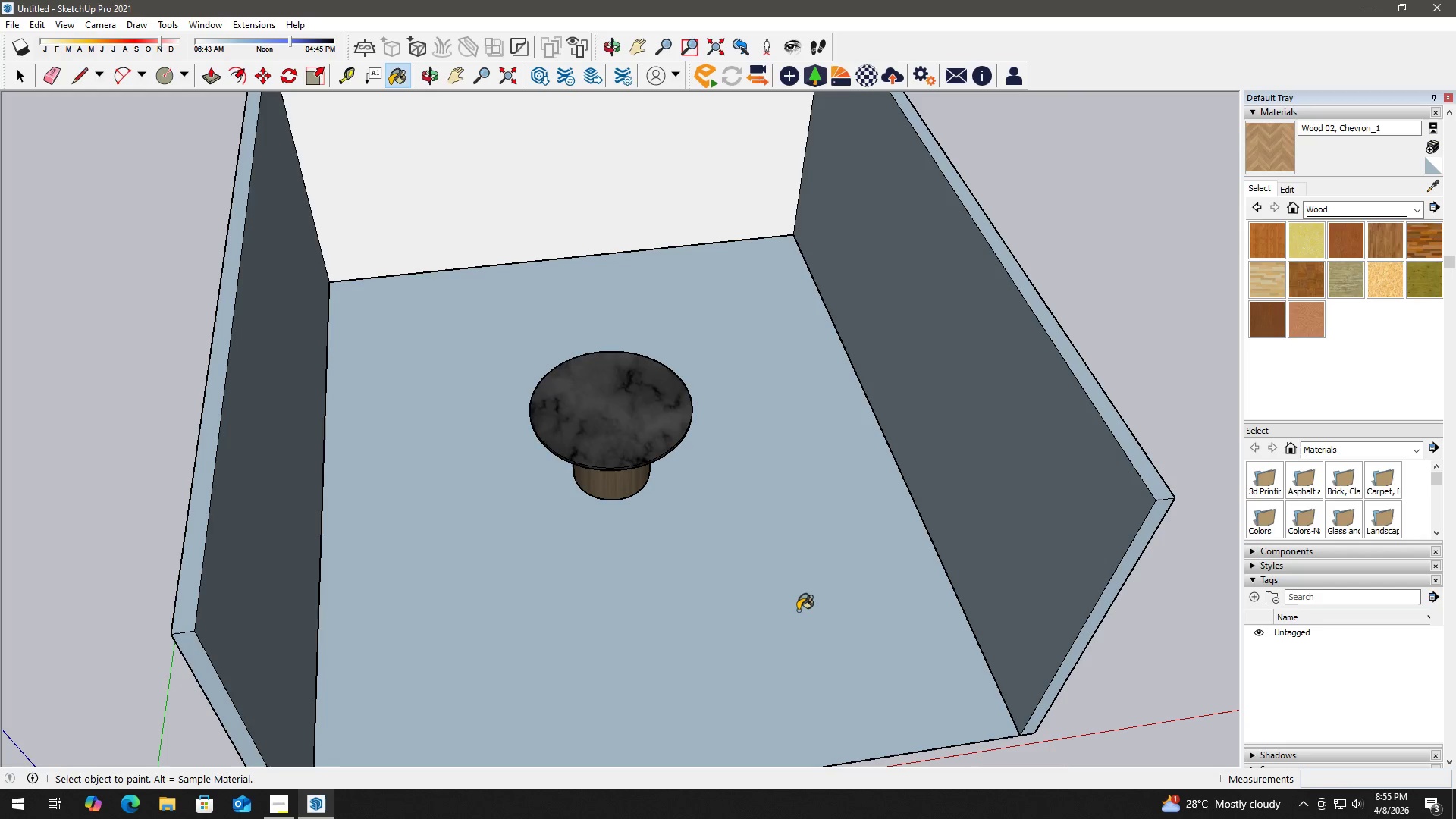 
key(Space)
 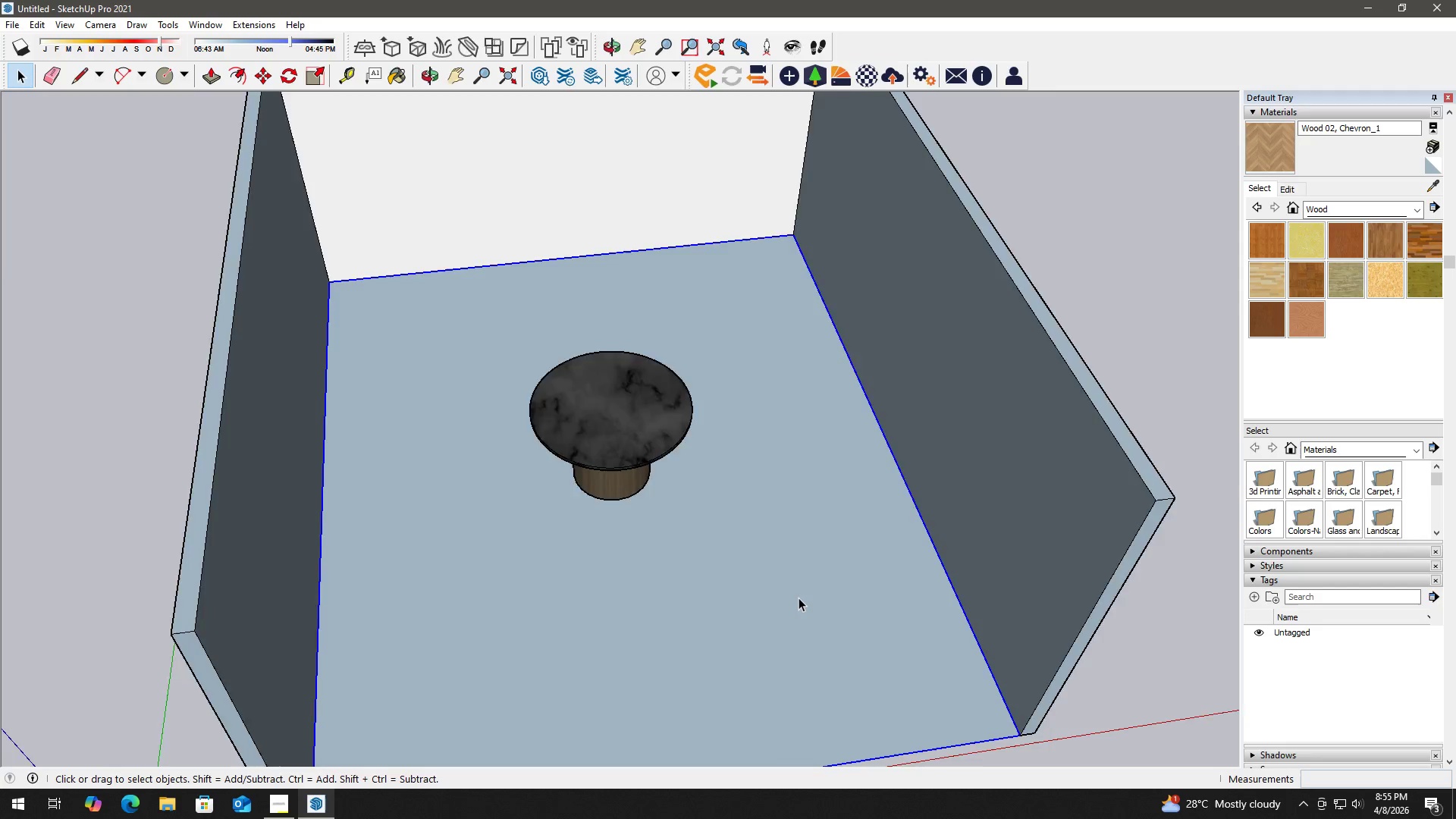 
double_click([799, 598])
 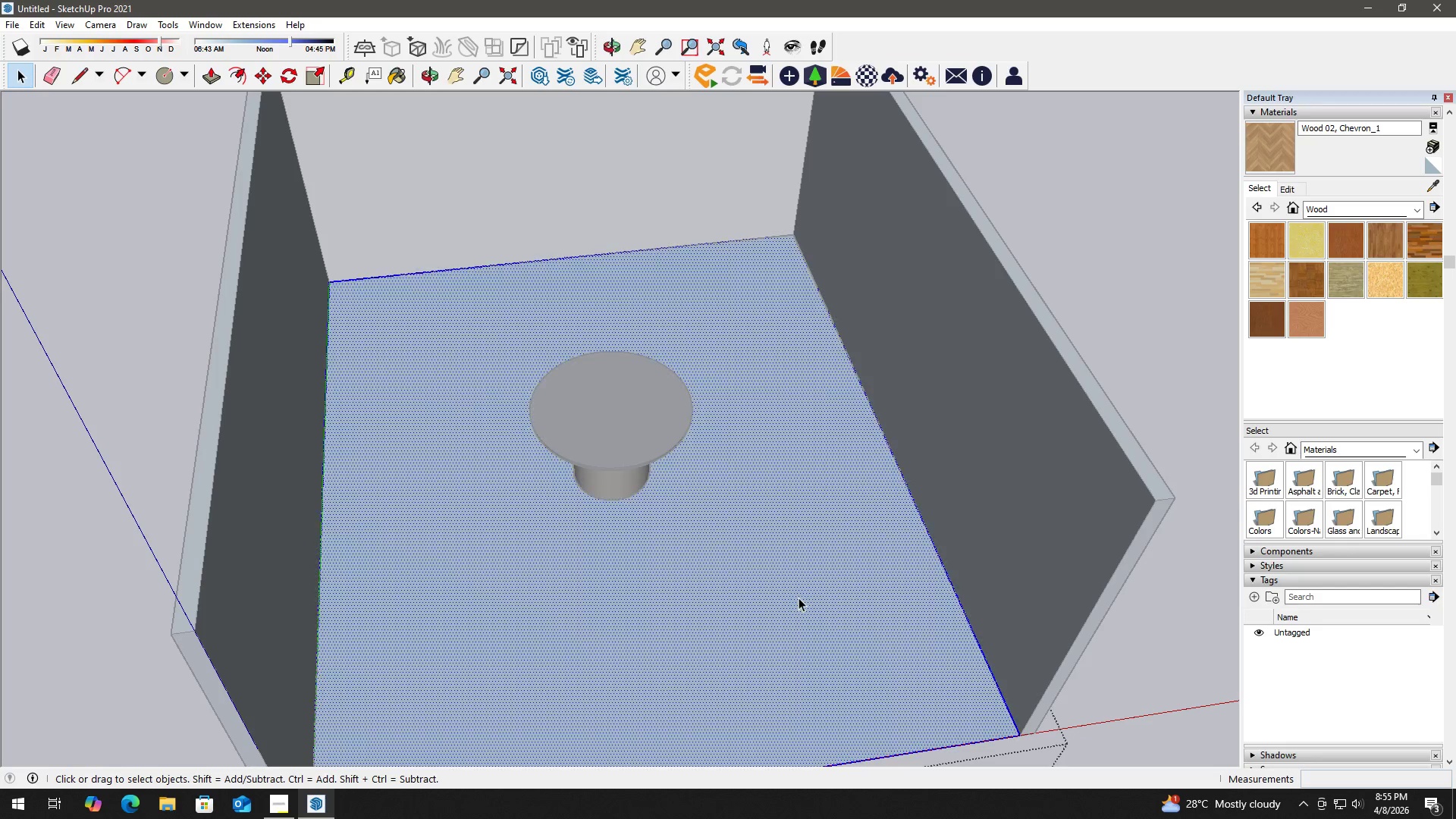 
triple_click([799, 598])
 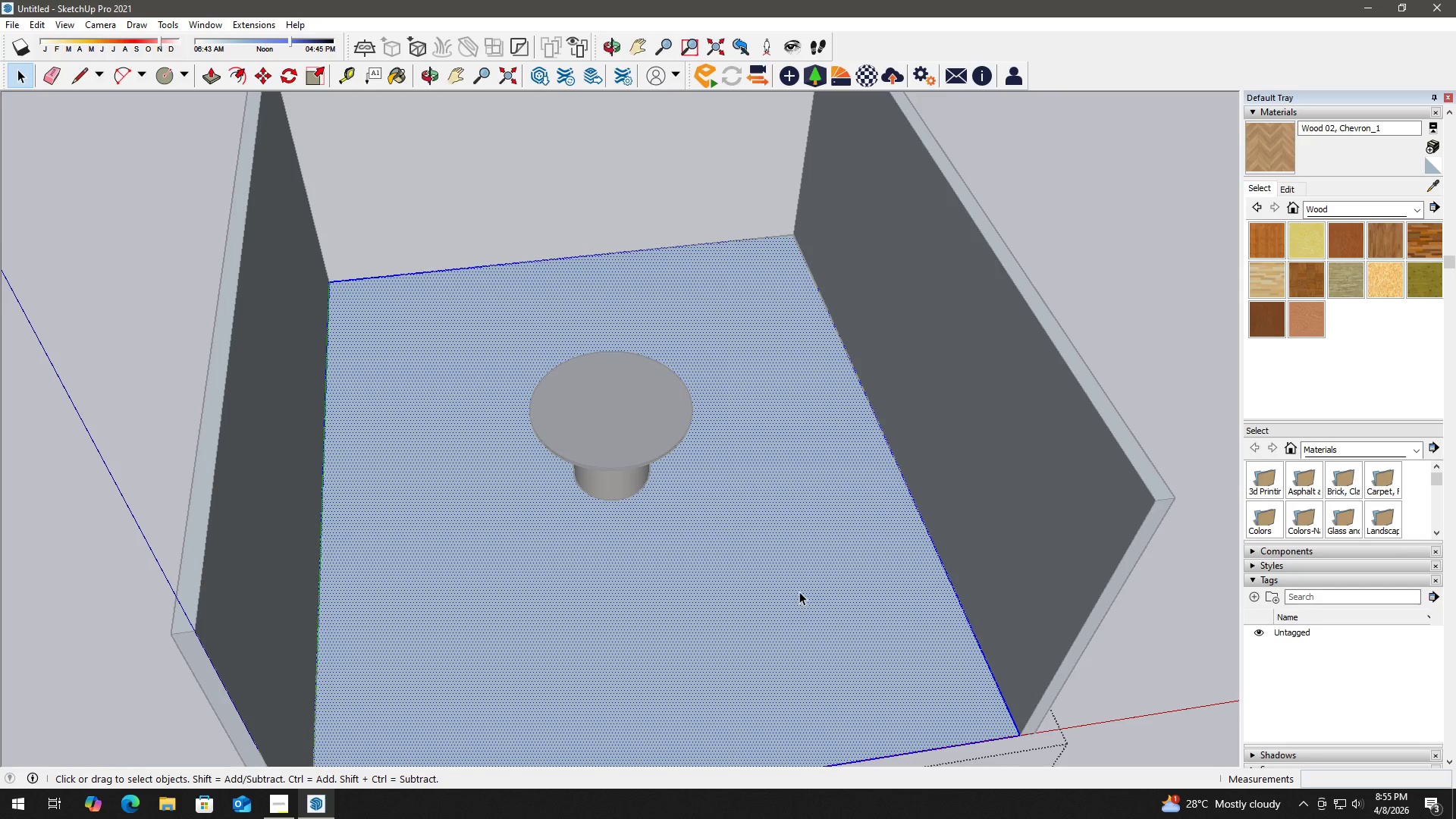 
triple_click([799, 592])
 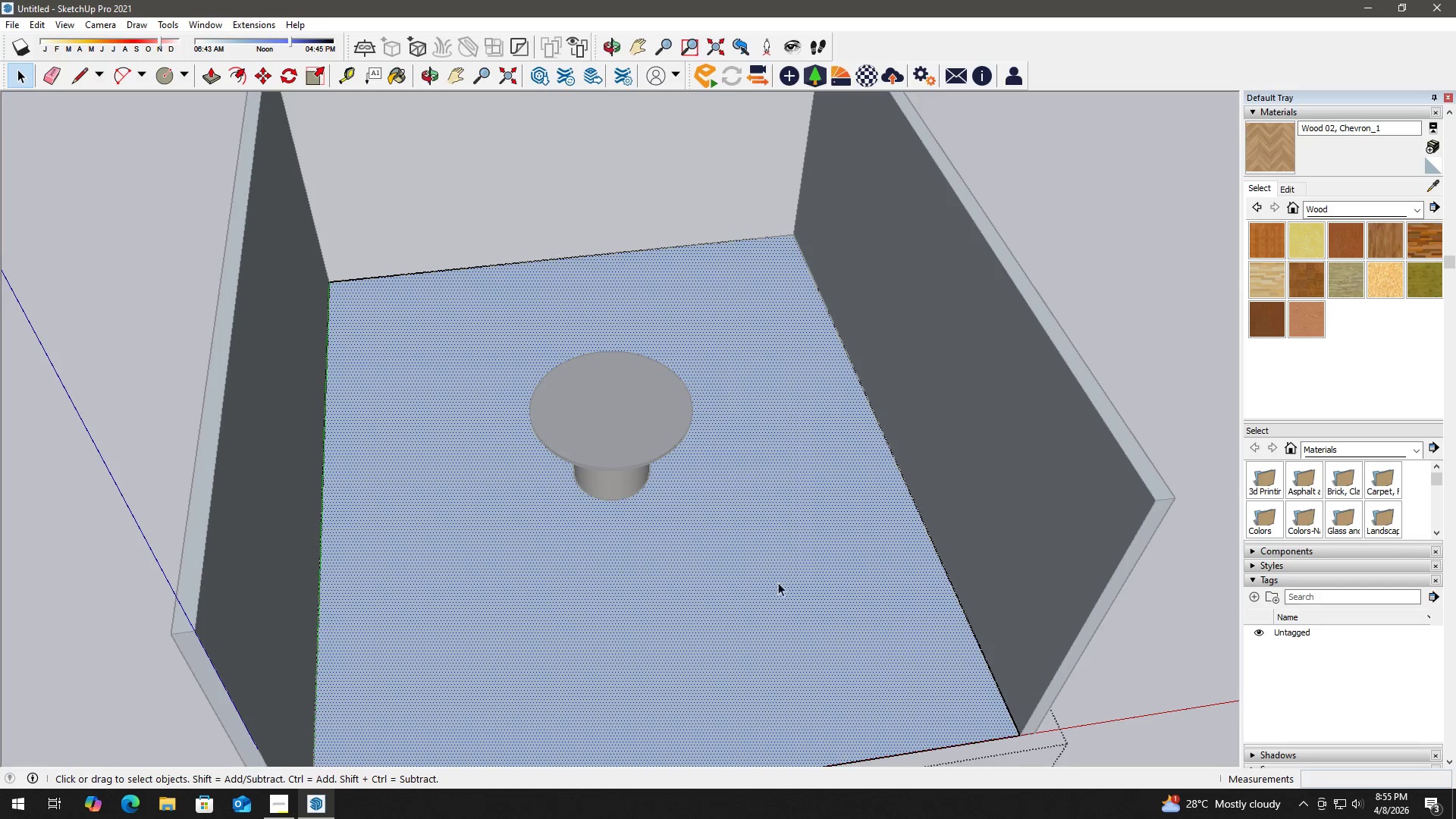 
triple_click([775, 580])
 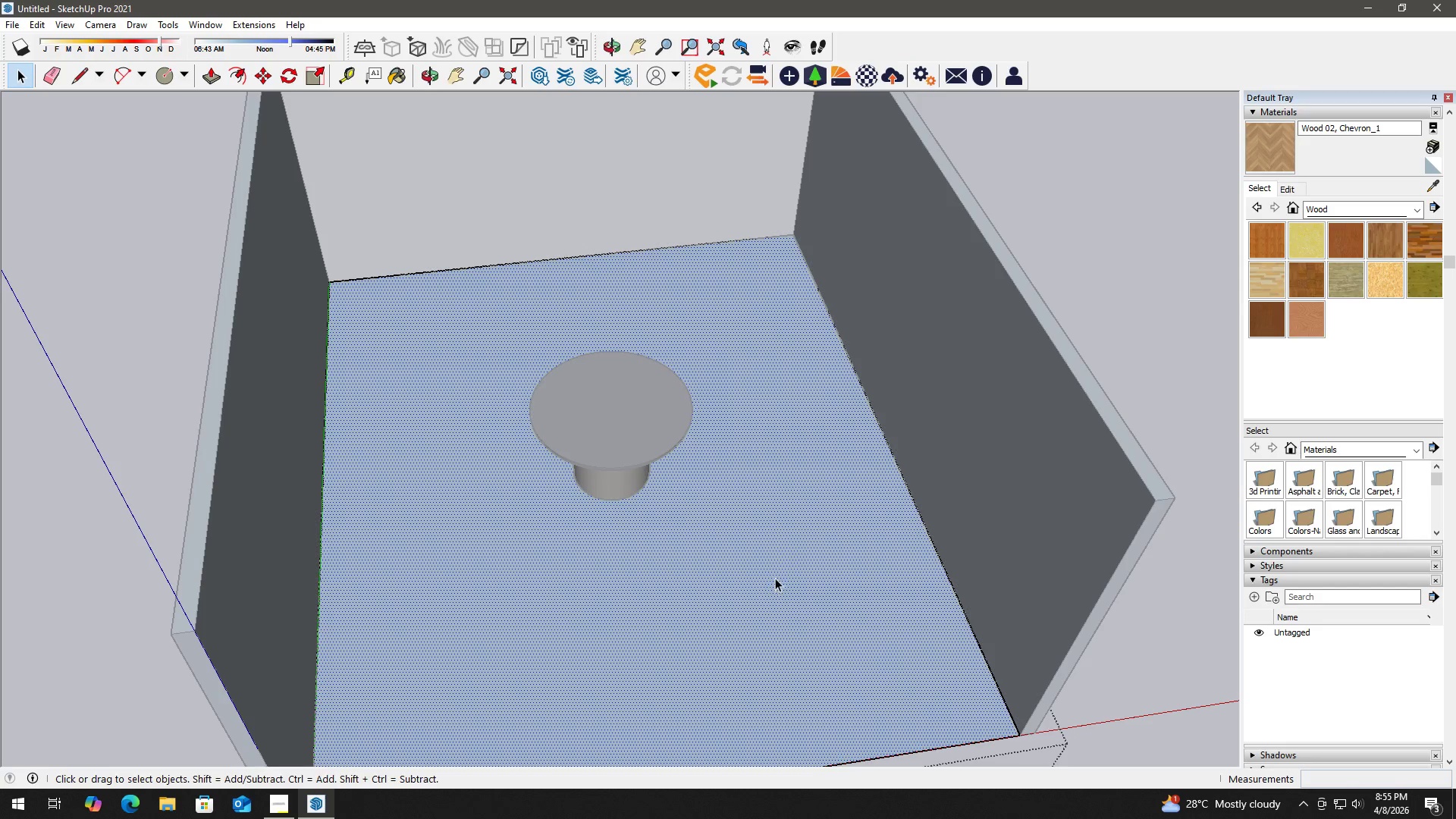 
key(B)
 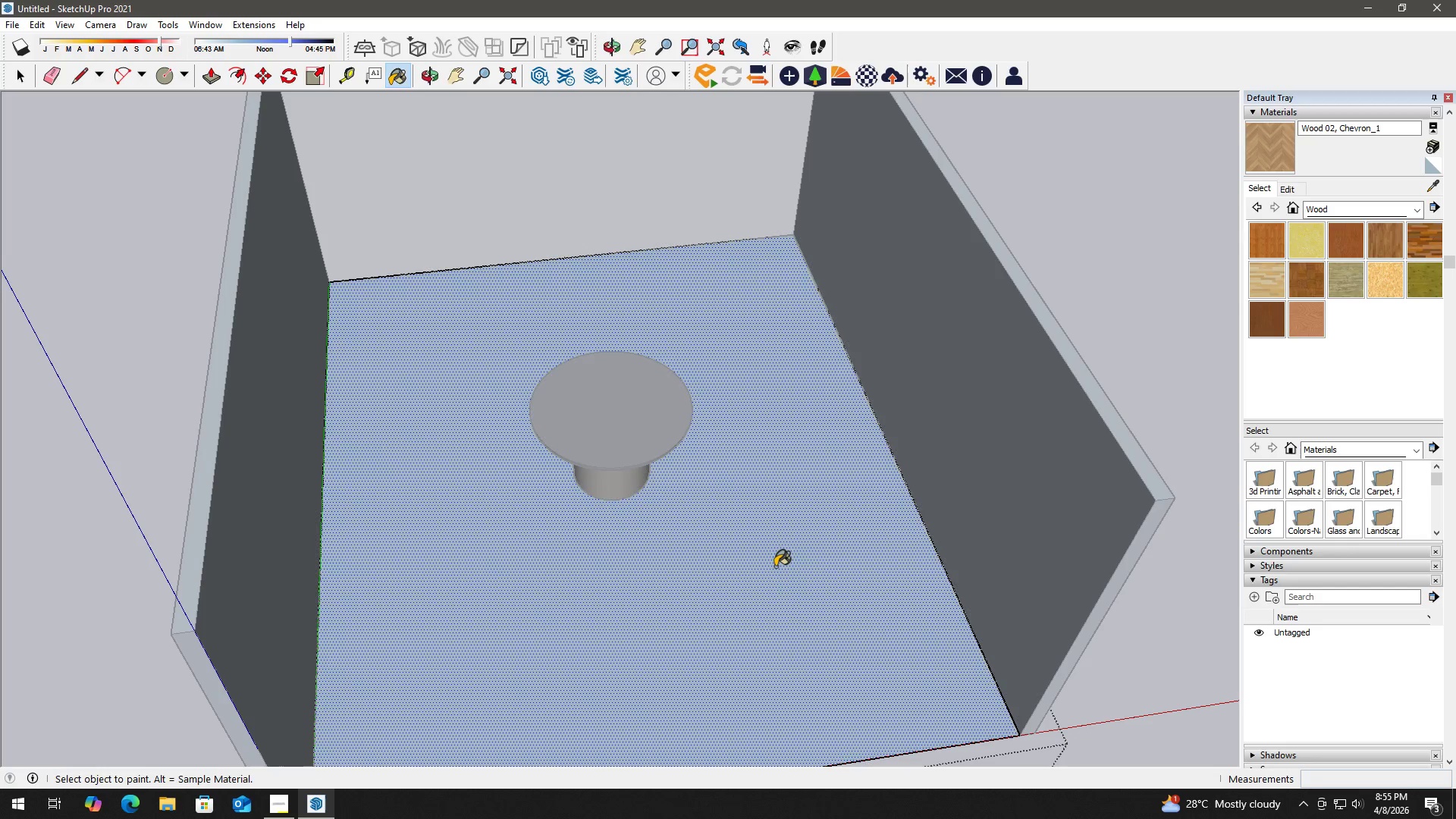 
triple_click([775, 566])
 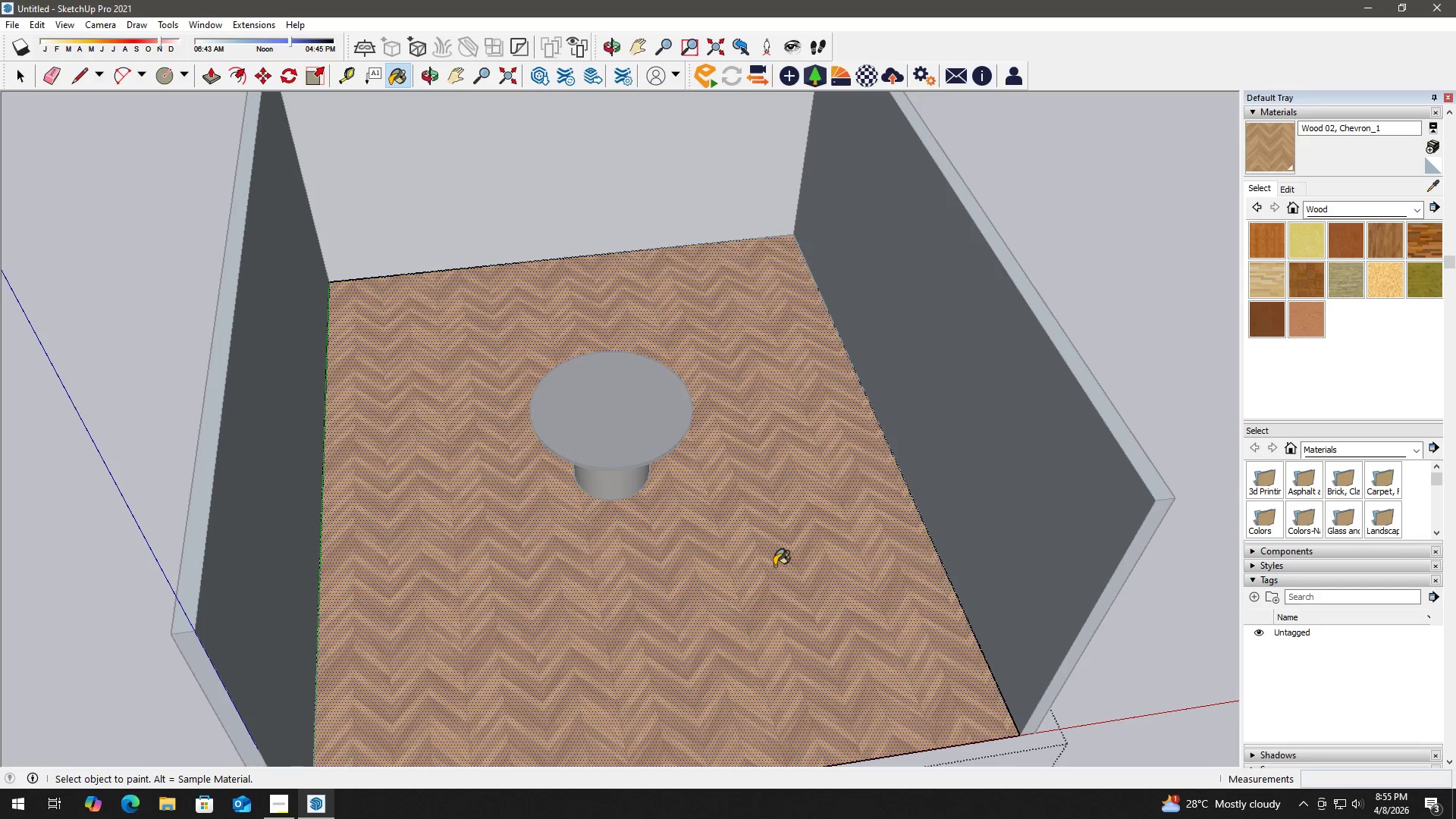 
key(Space)
 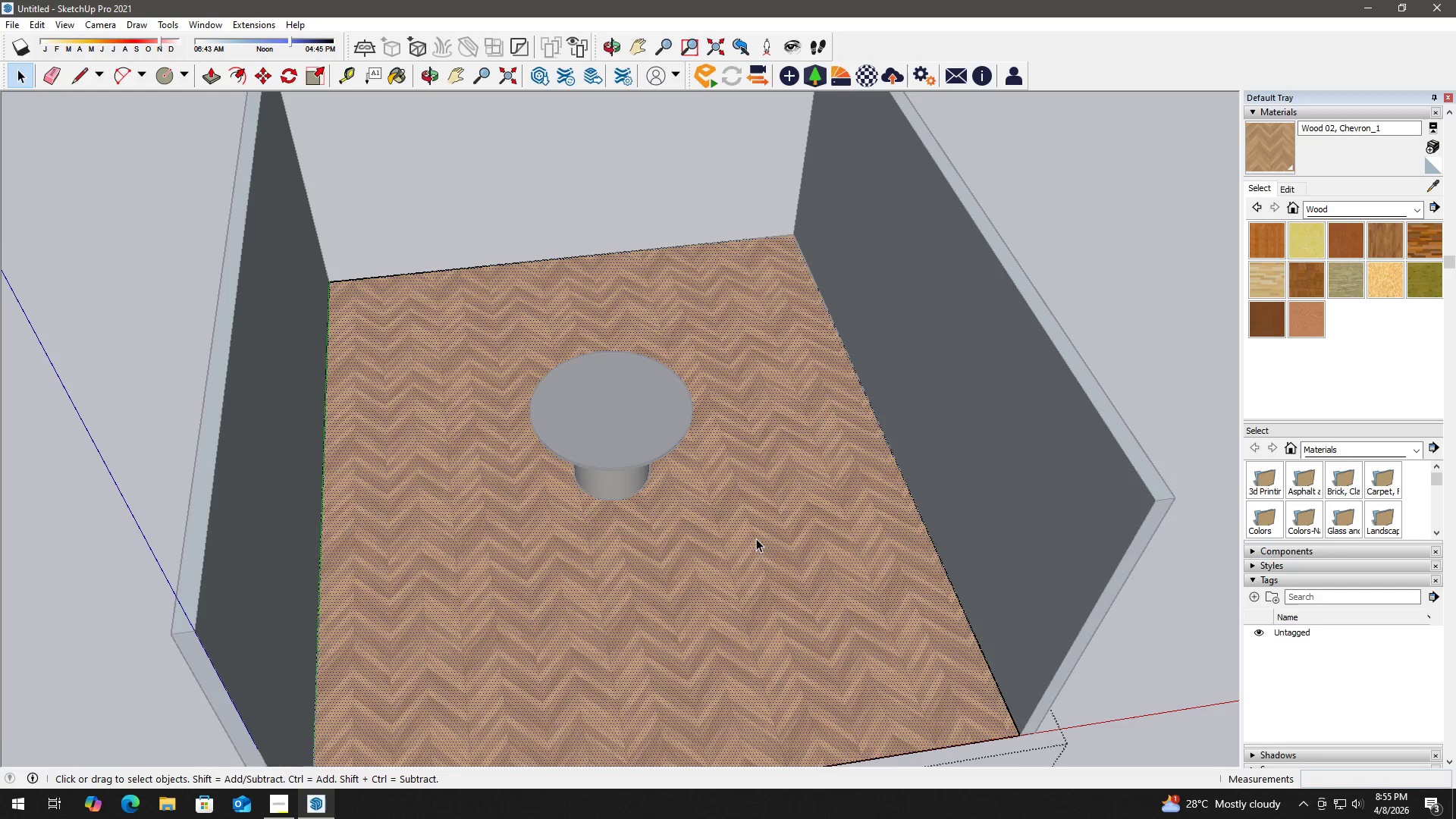 
key(Escape)
 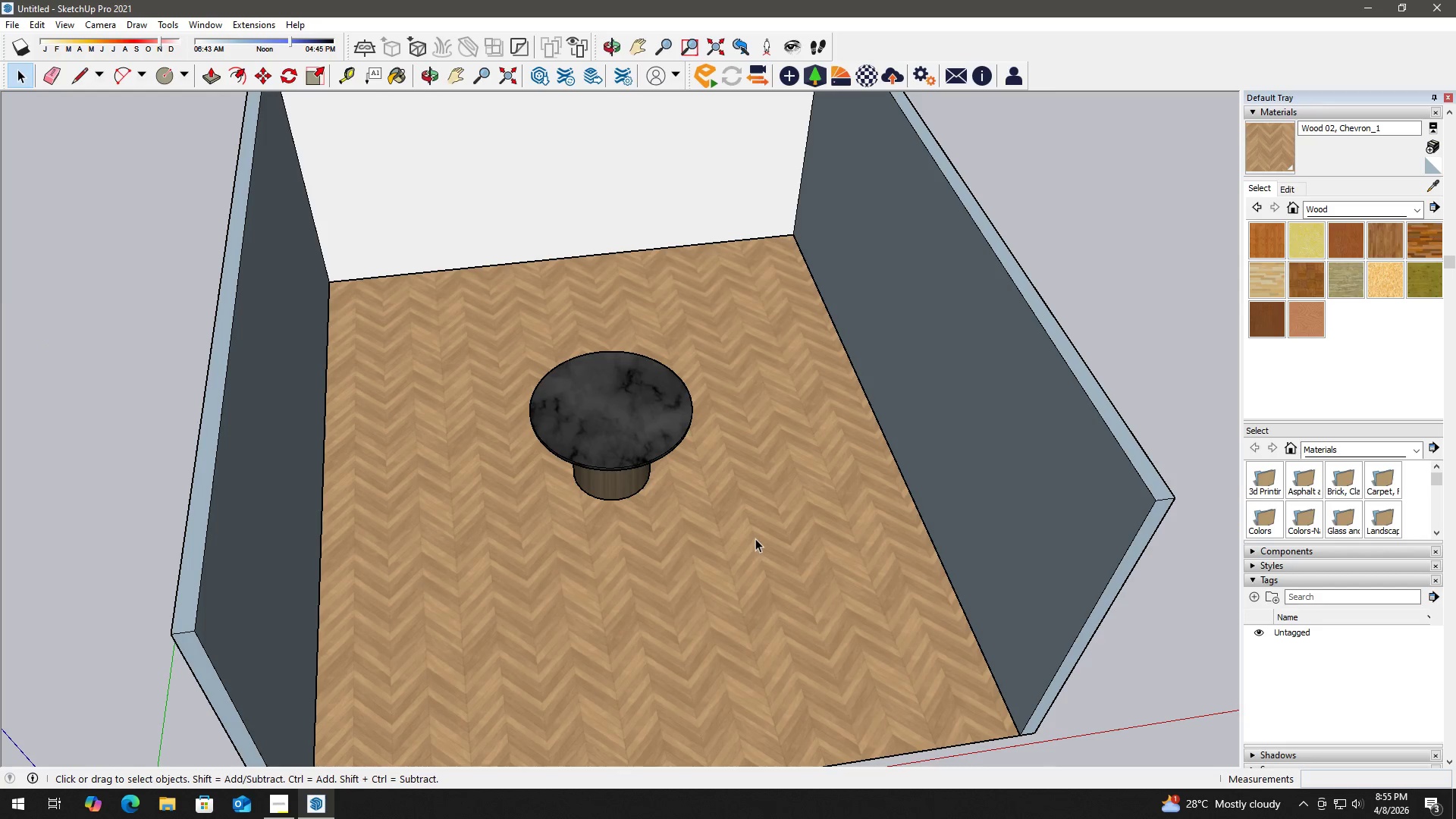 
key(Escape)
 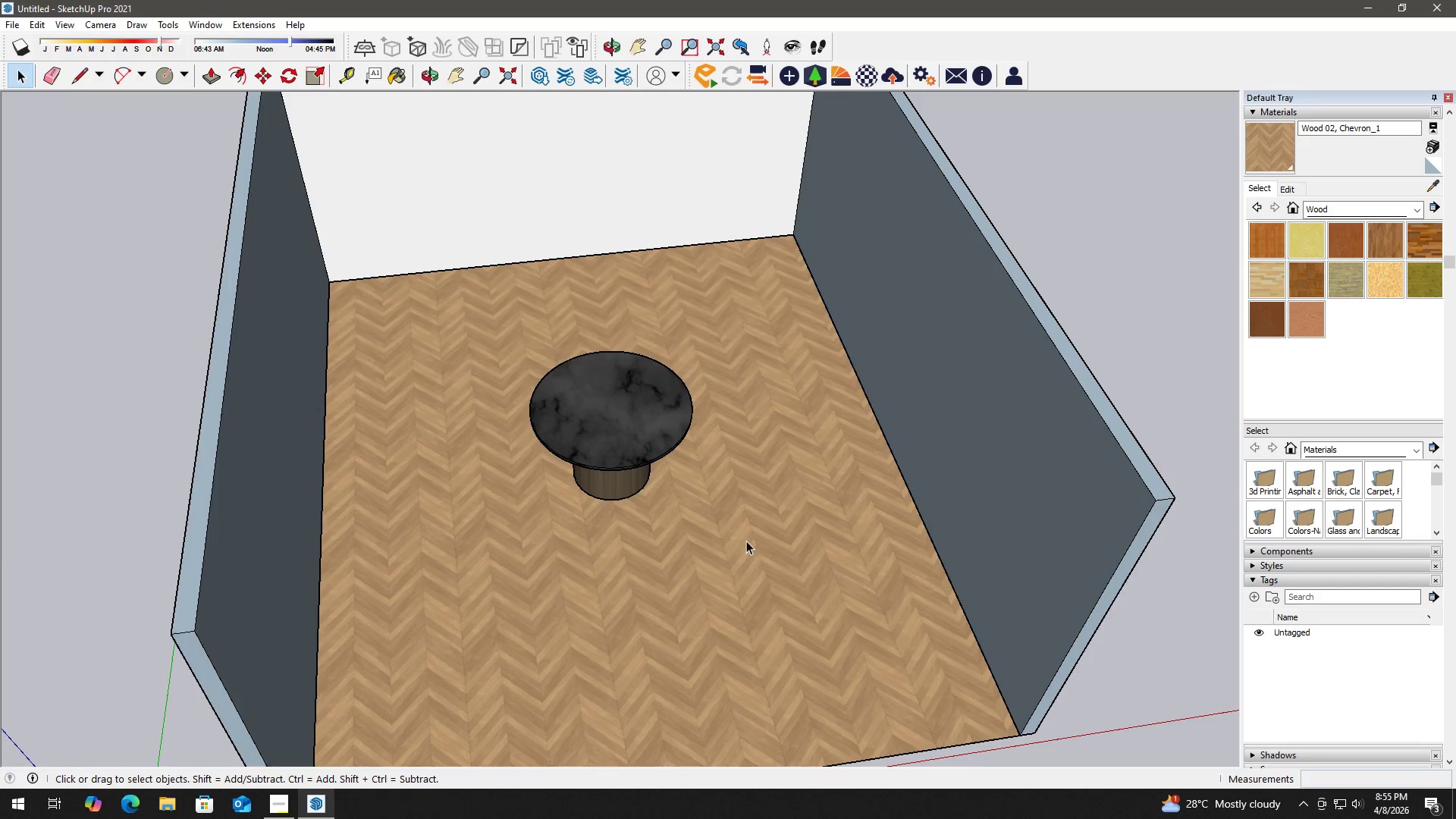 
scroll: coordinate [744, 541], scroll_direction: down, amount: 1.0
 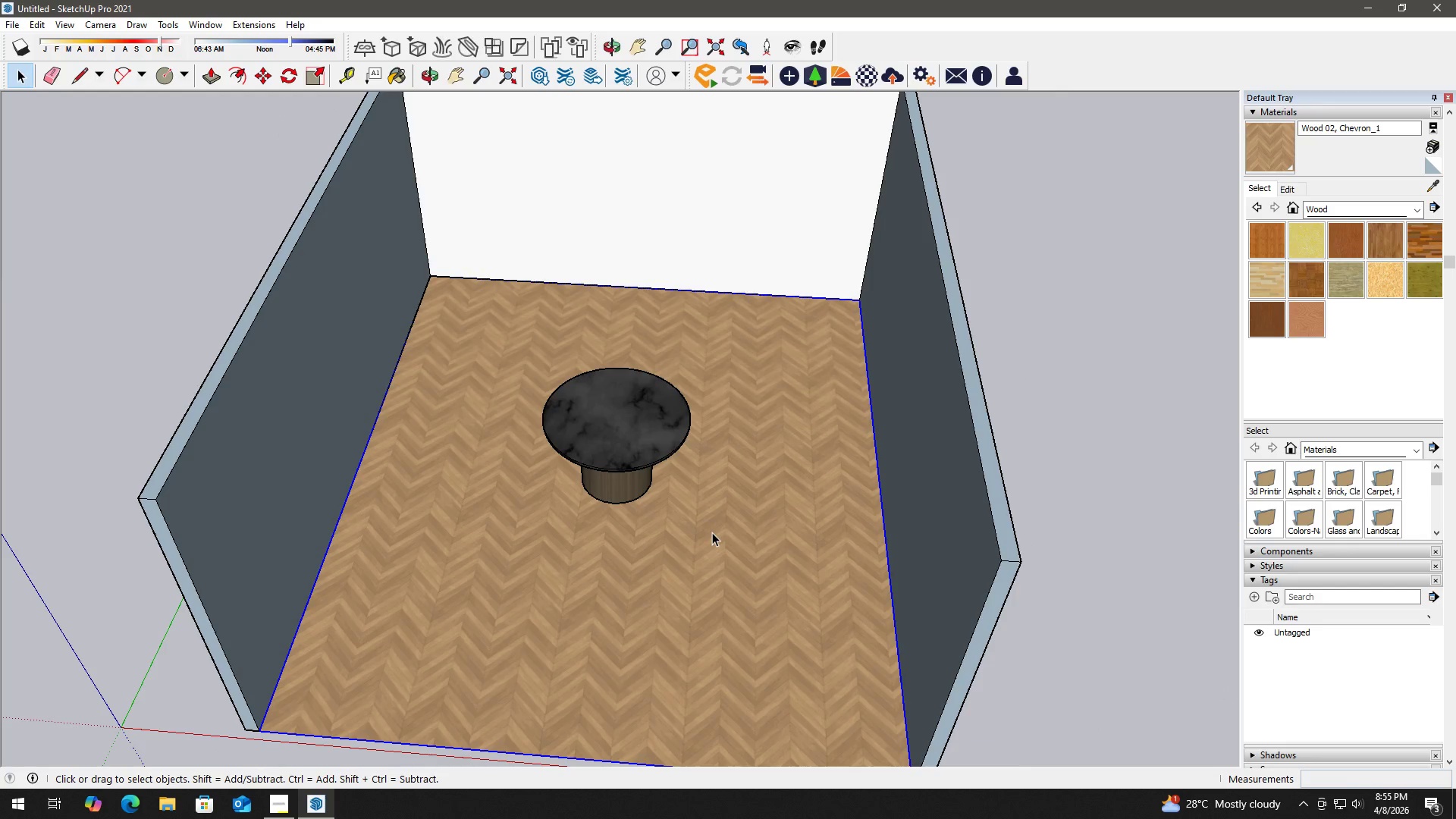 
double_click([712, 533])
 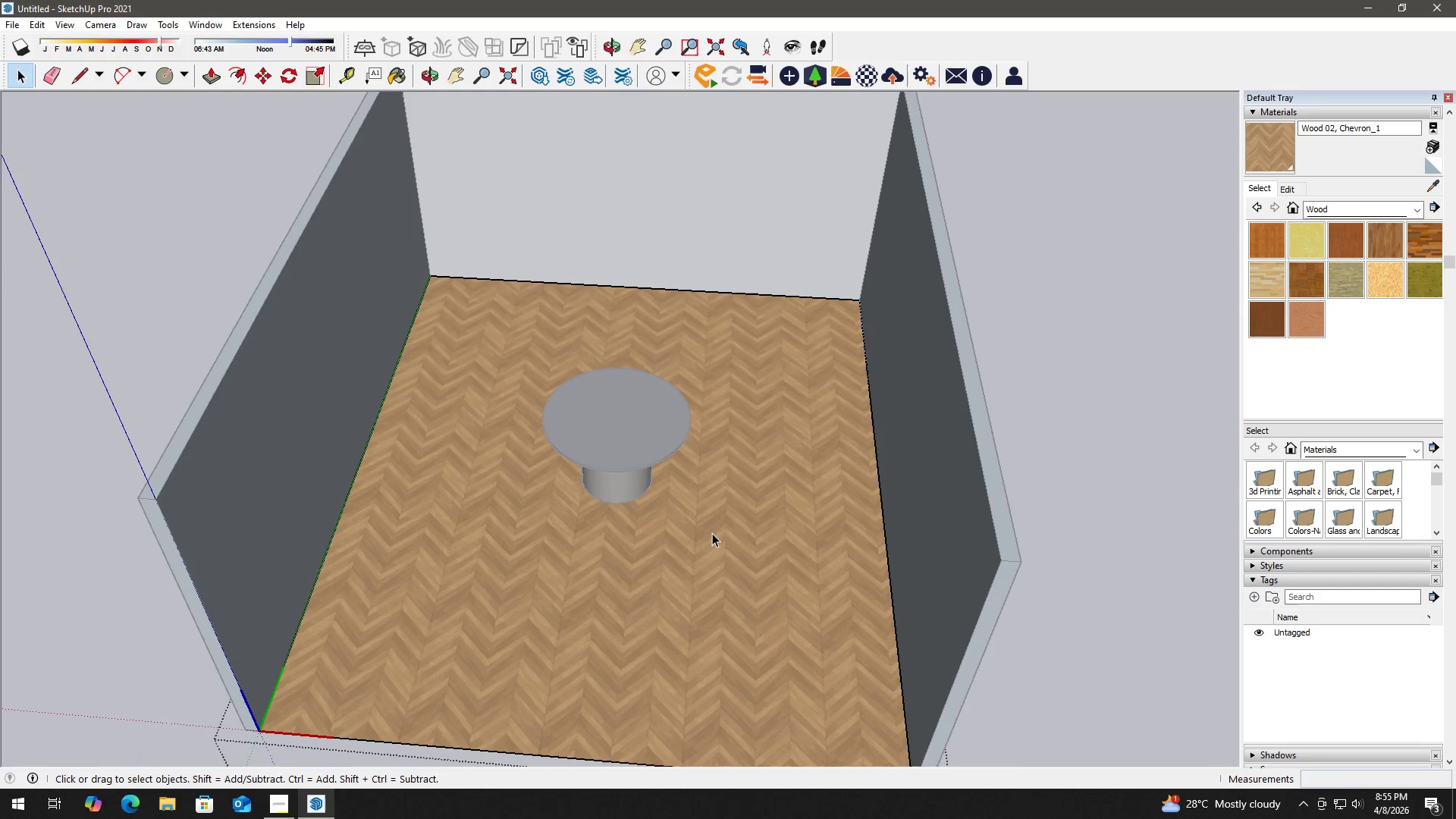 
triple_click([712, 533])
 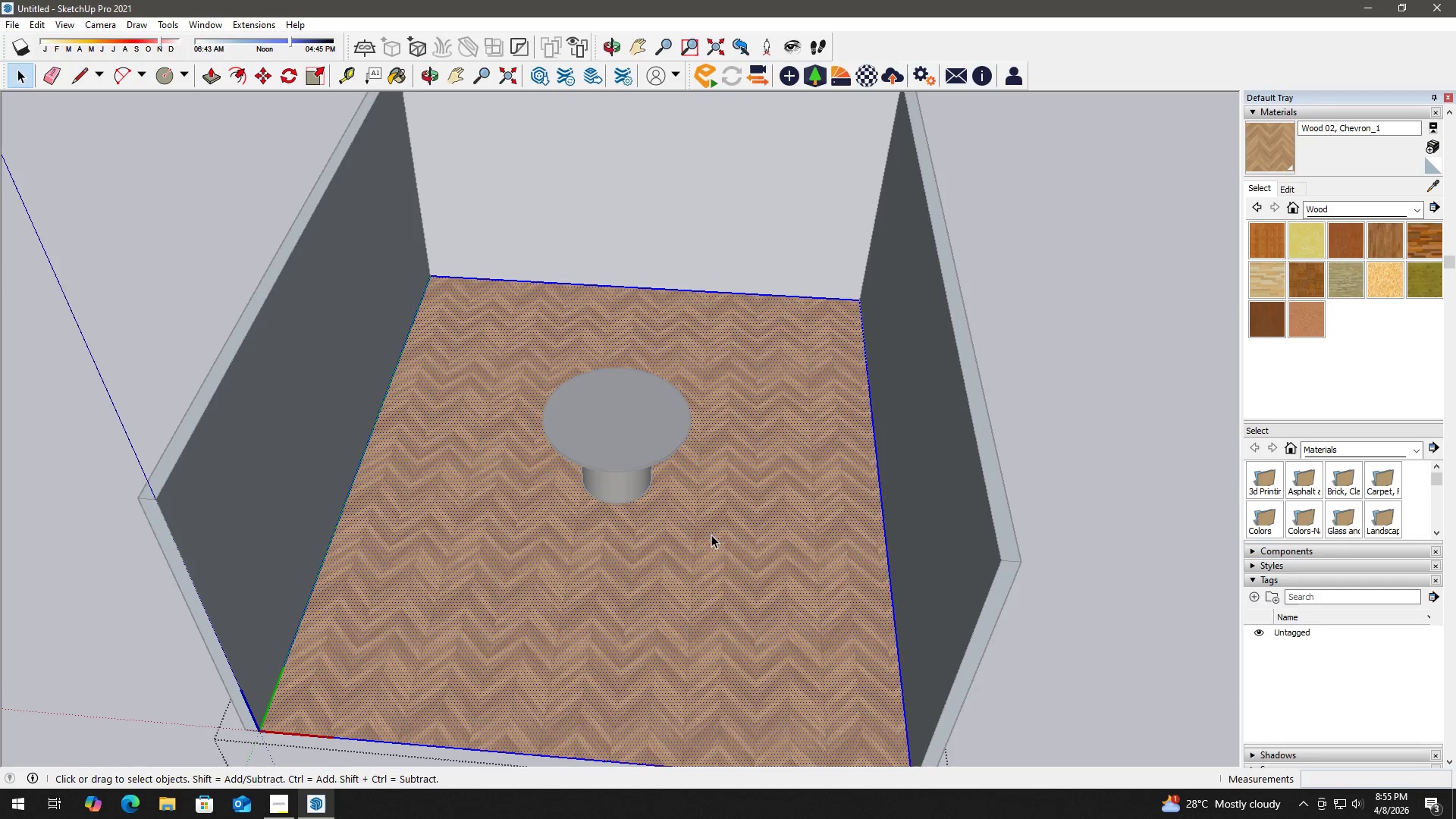 
key(B)
 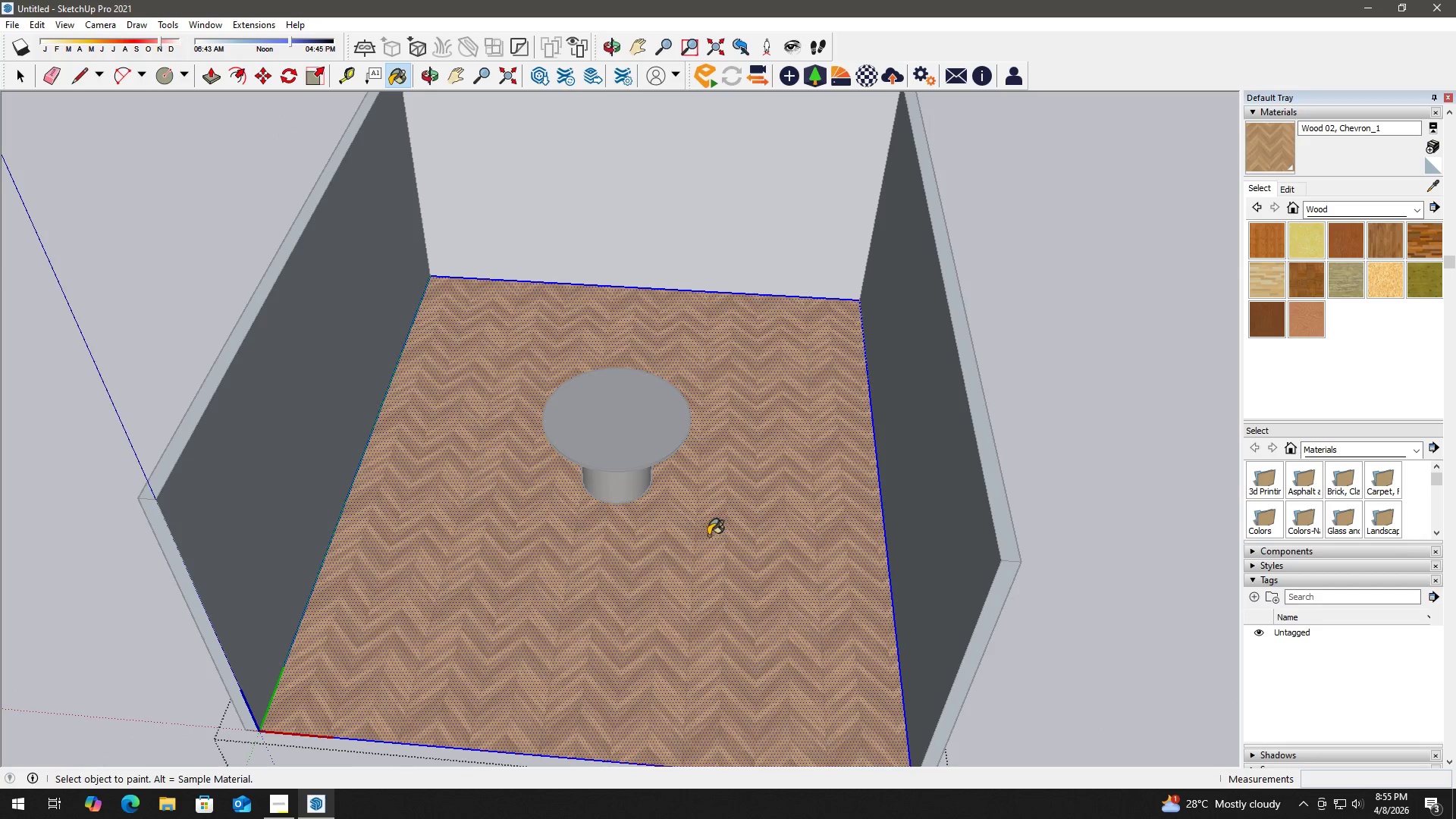 
hold_key(key=AltLeft, duration=0.33)
left_click([708, 535])
 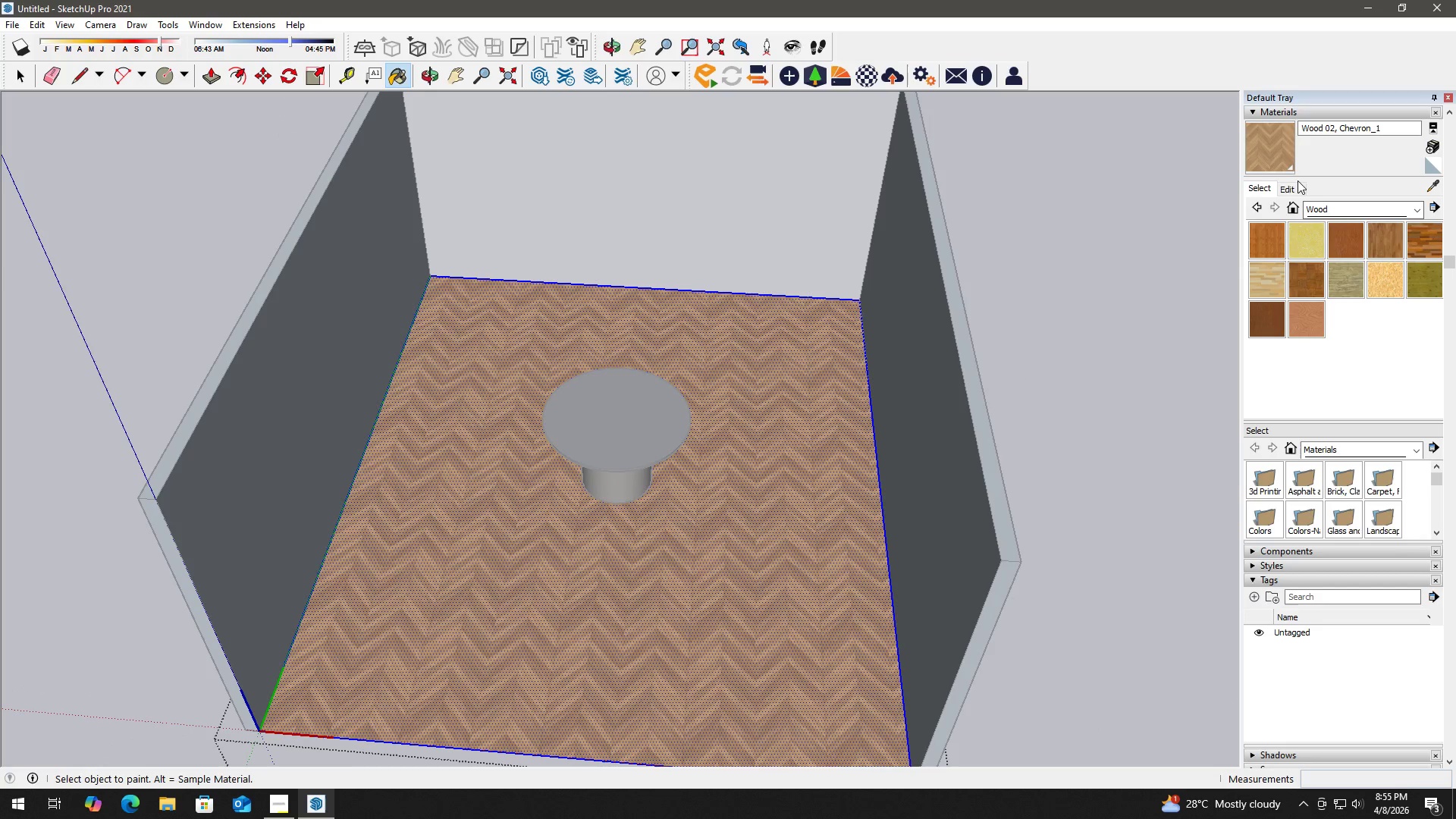 
double_click([1296, 188])
 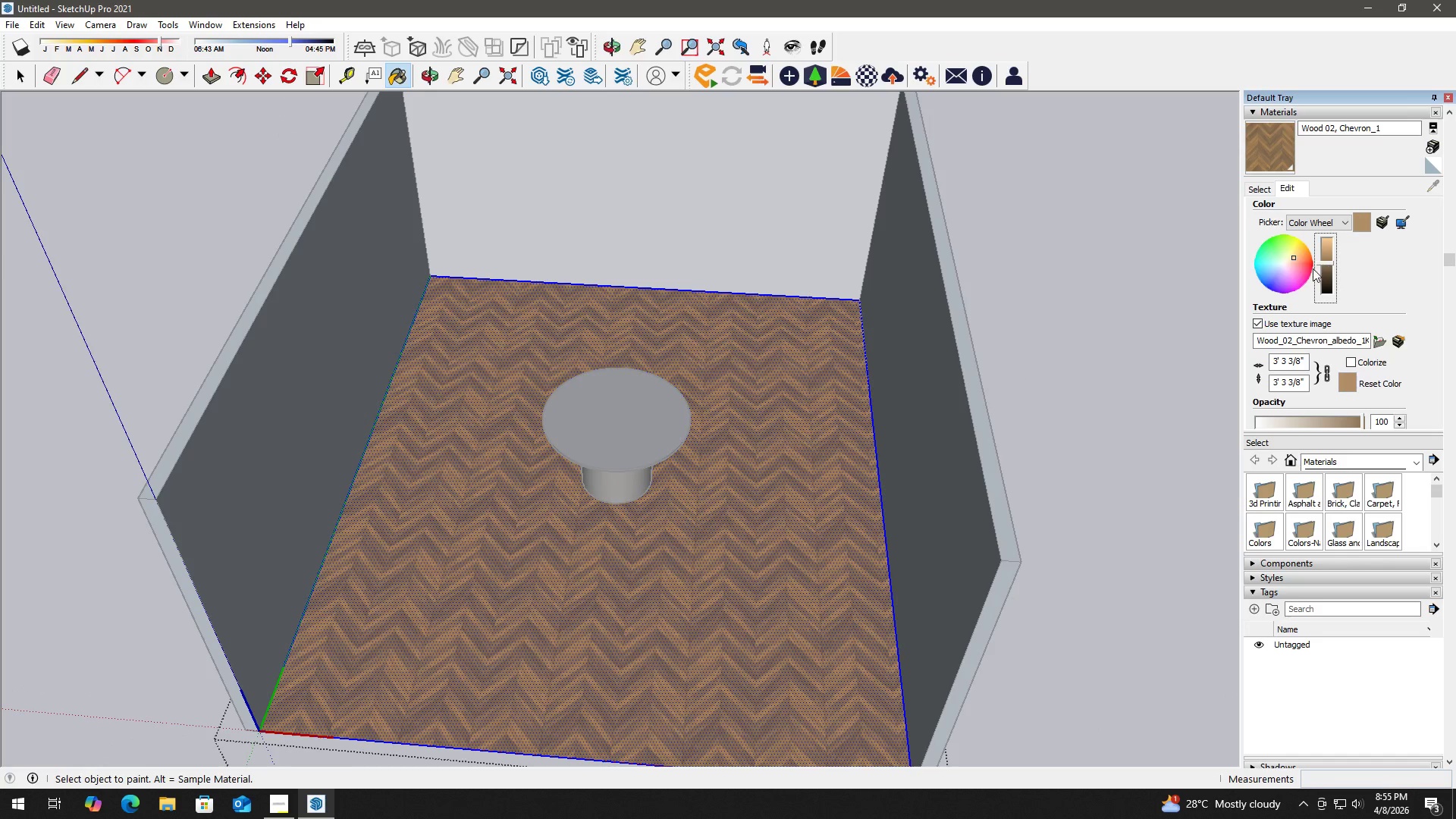 
key(Space)
 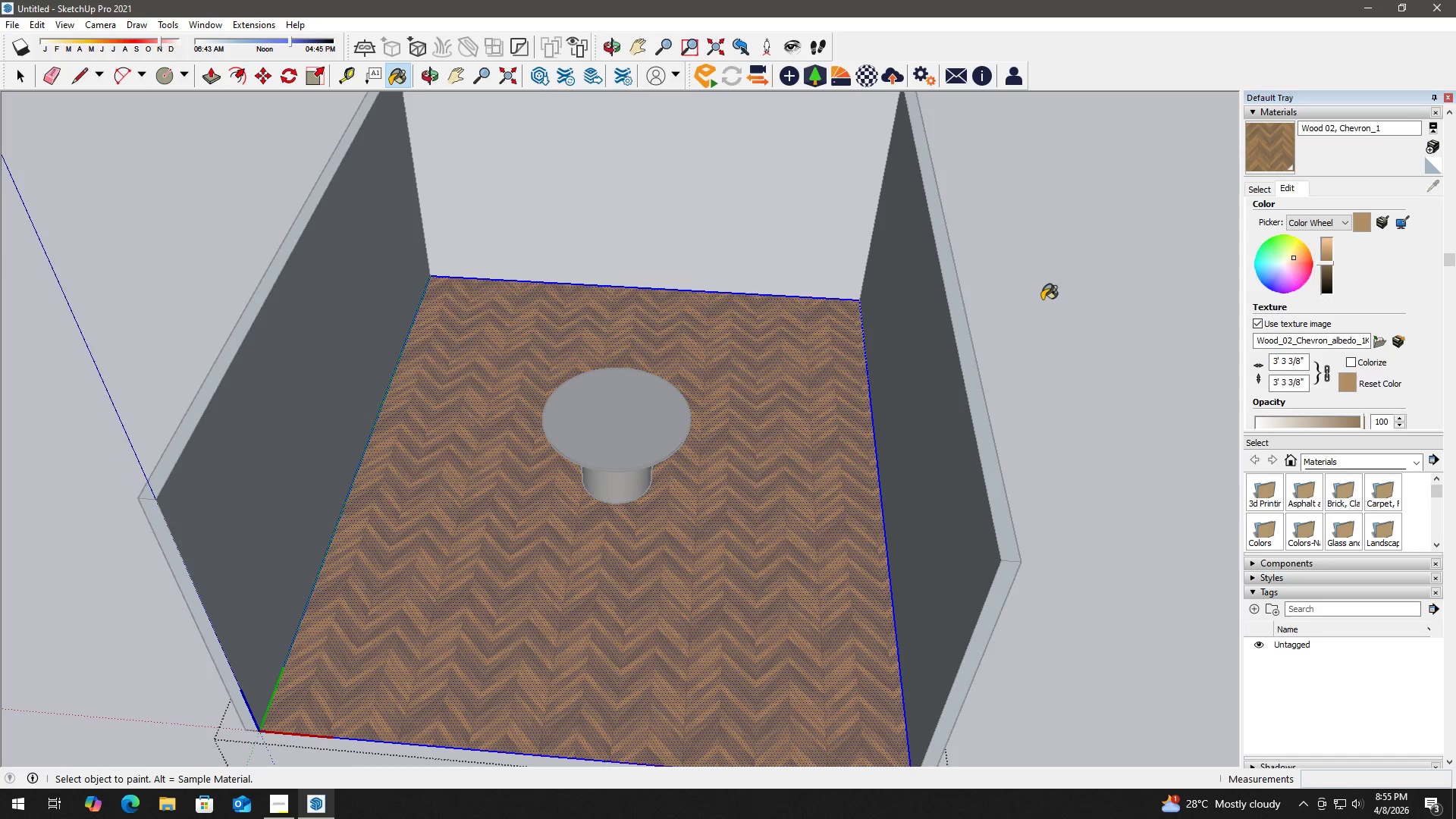 
left_click([1042, 300])
 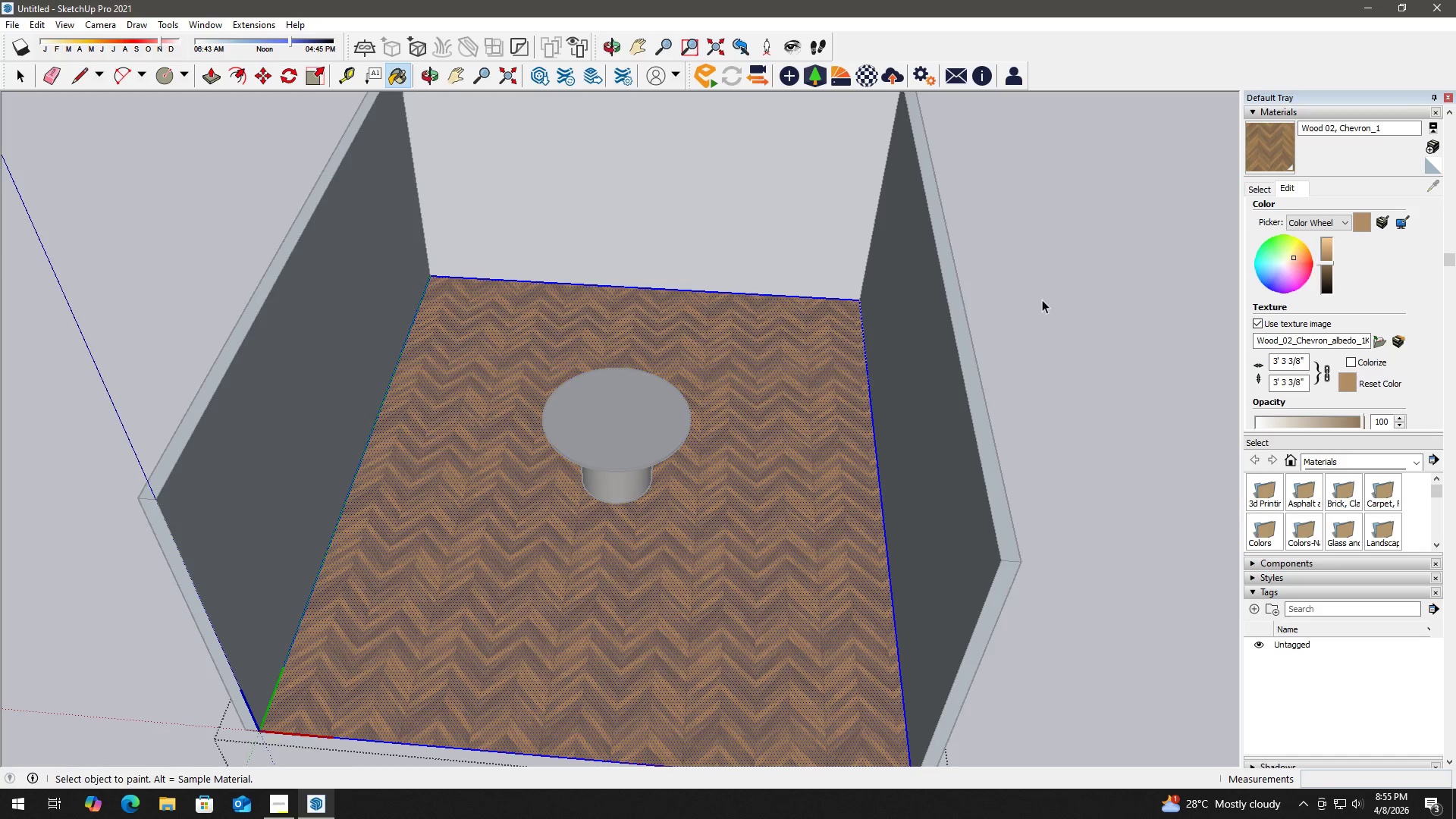 
key(Escape)
 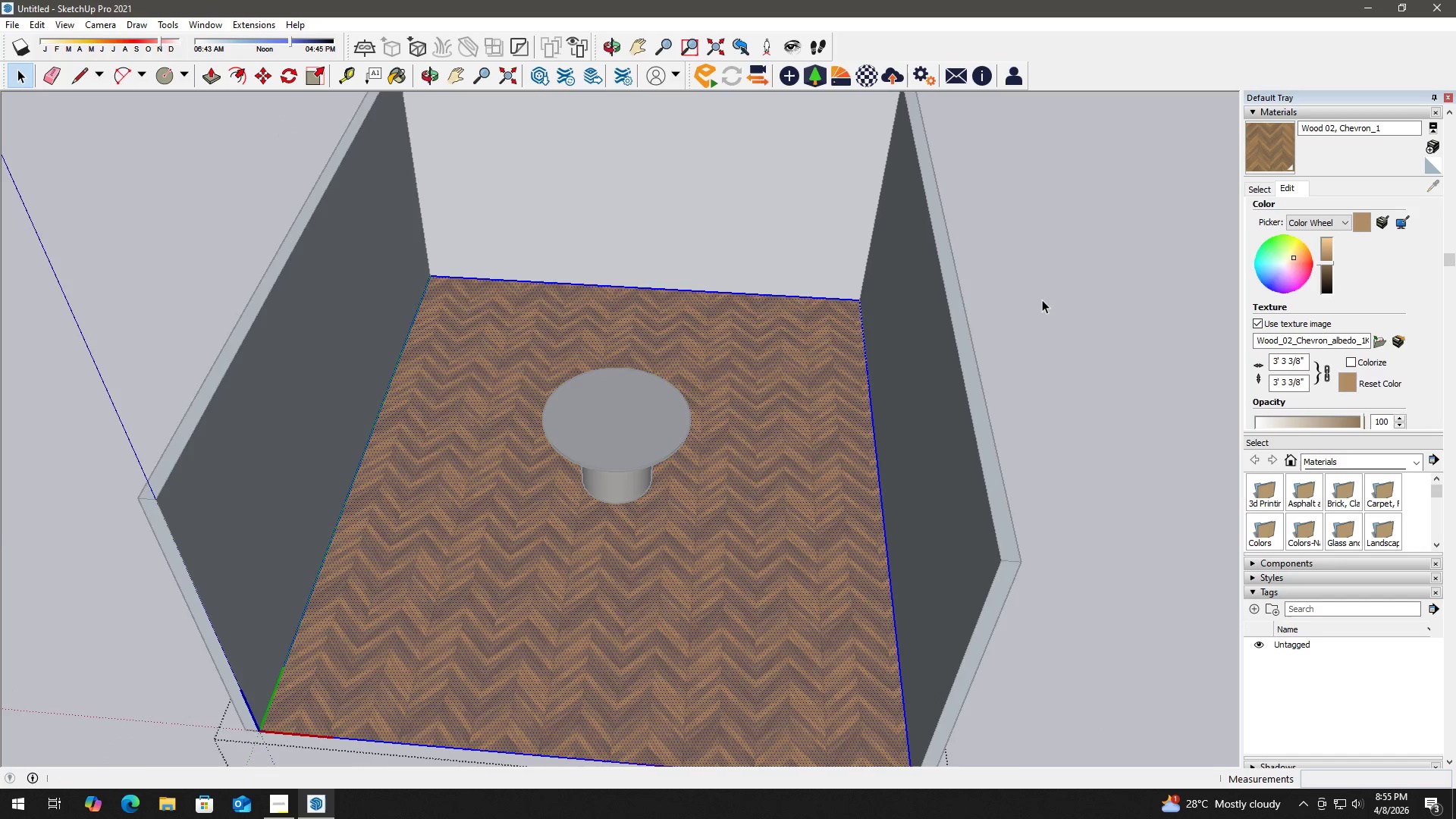 
key(Space)
 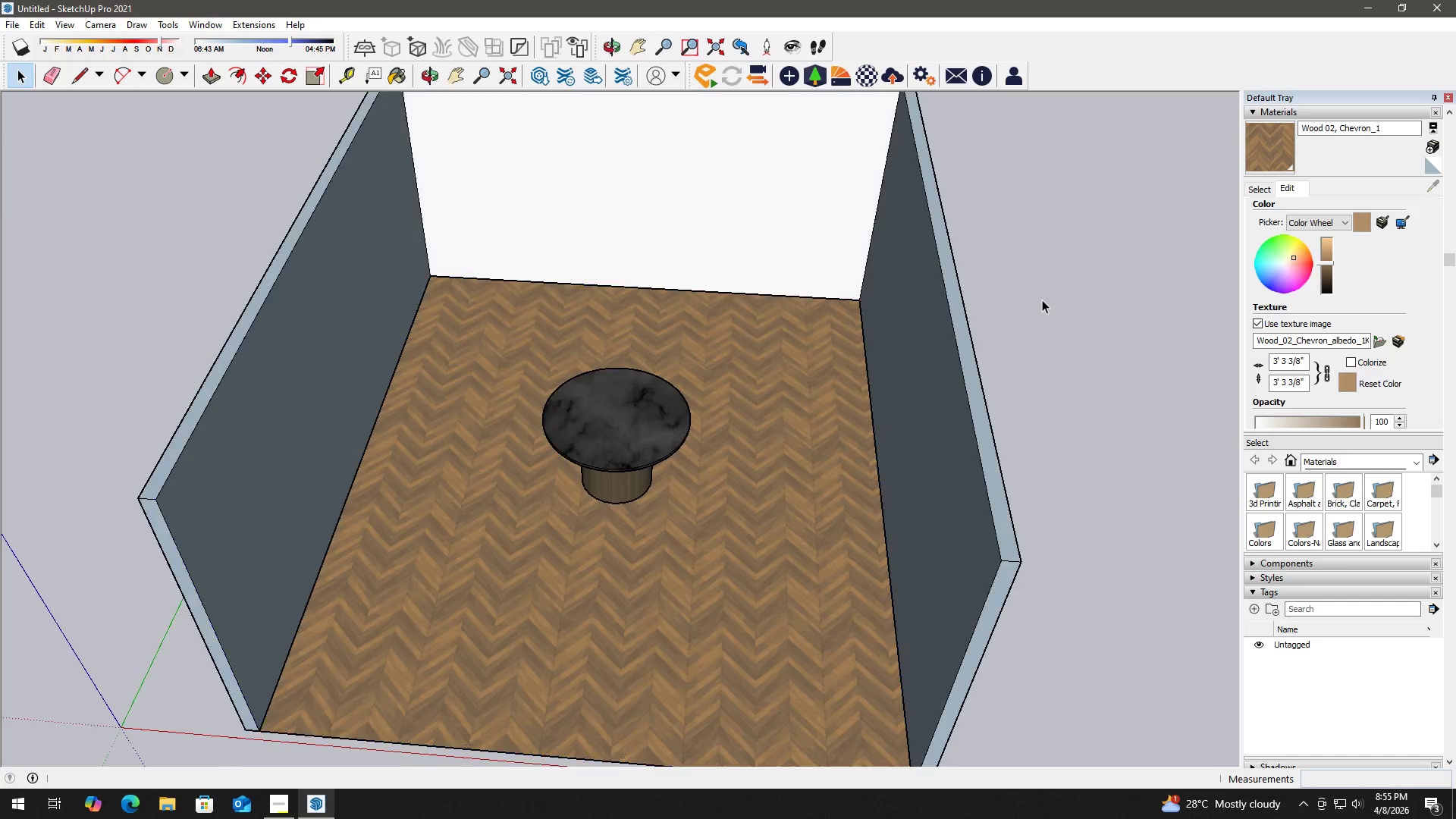 
key(Escape)
 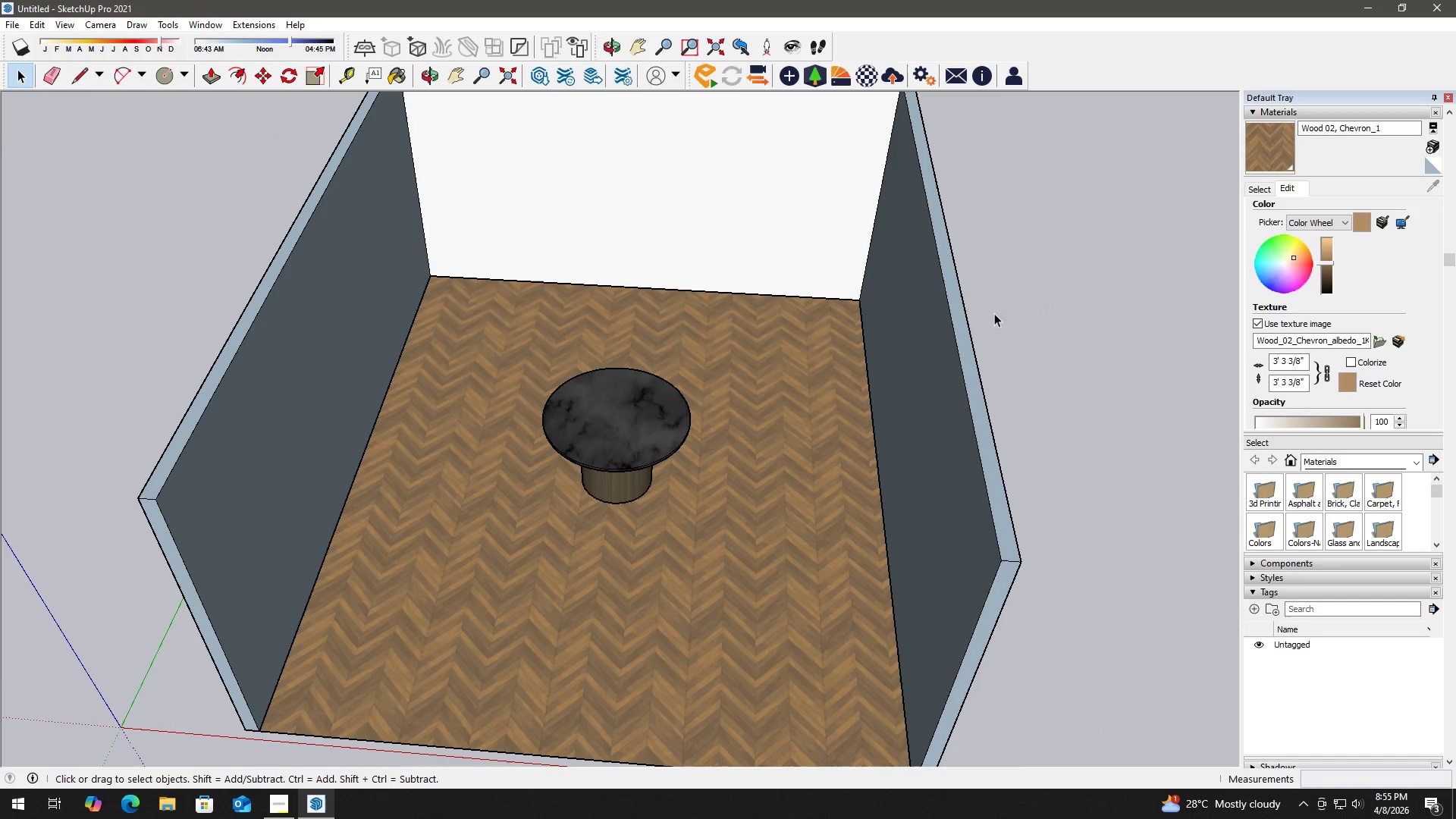 
key(Escape)
 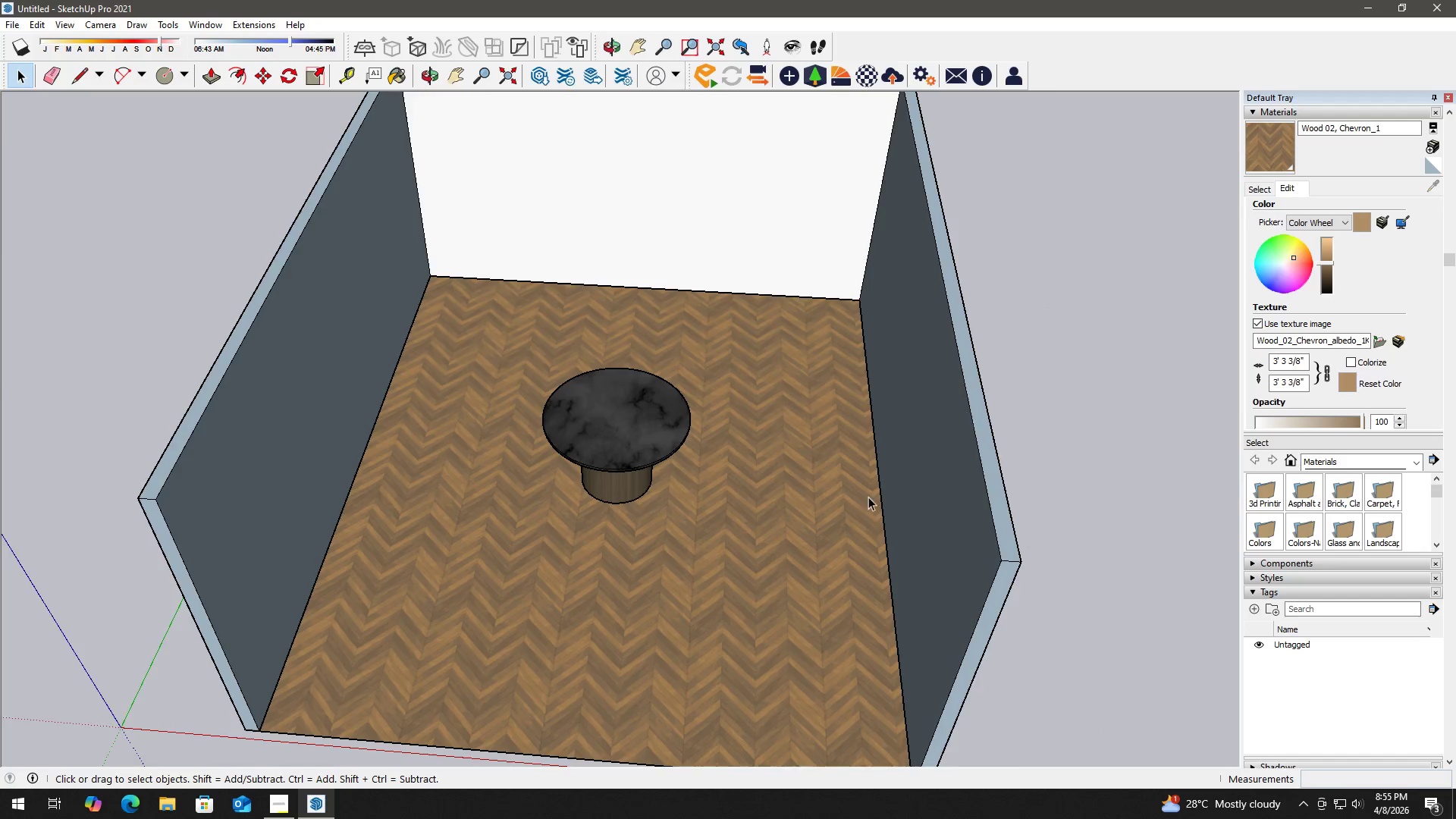 
scroll: coordinate [626, 464], scroll_direction: up, amount: 8.0
 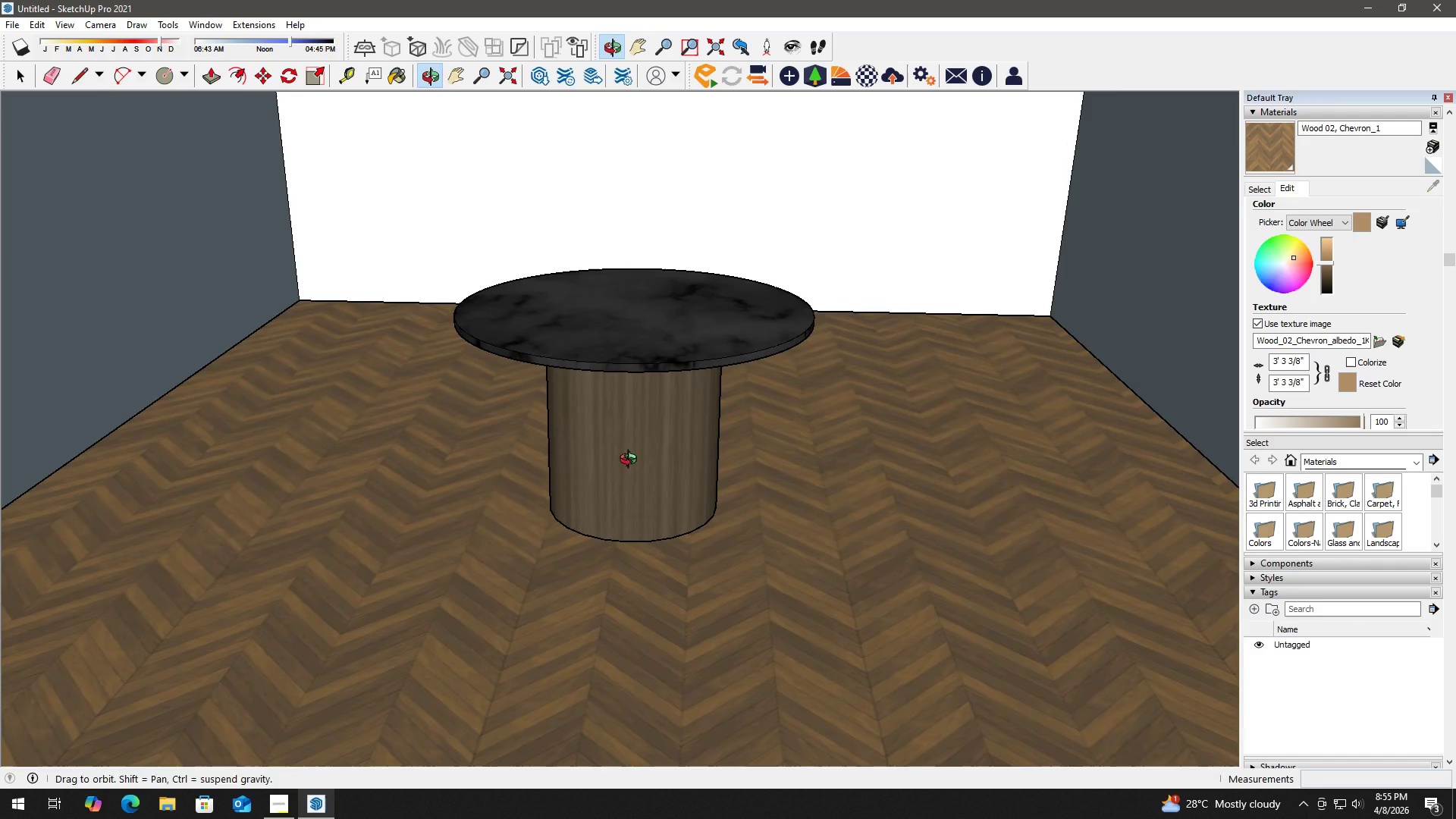 
scroll: coordinate [643, 428], scroll_direction: down, amount: 1.0
 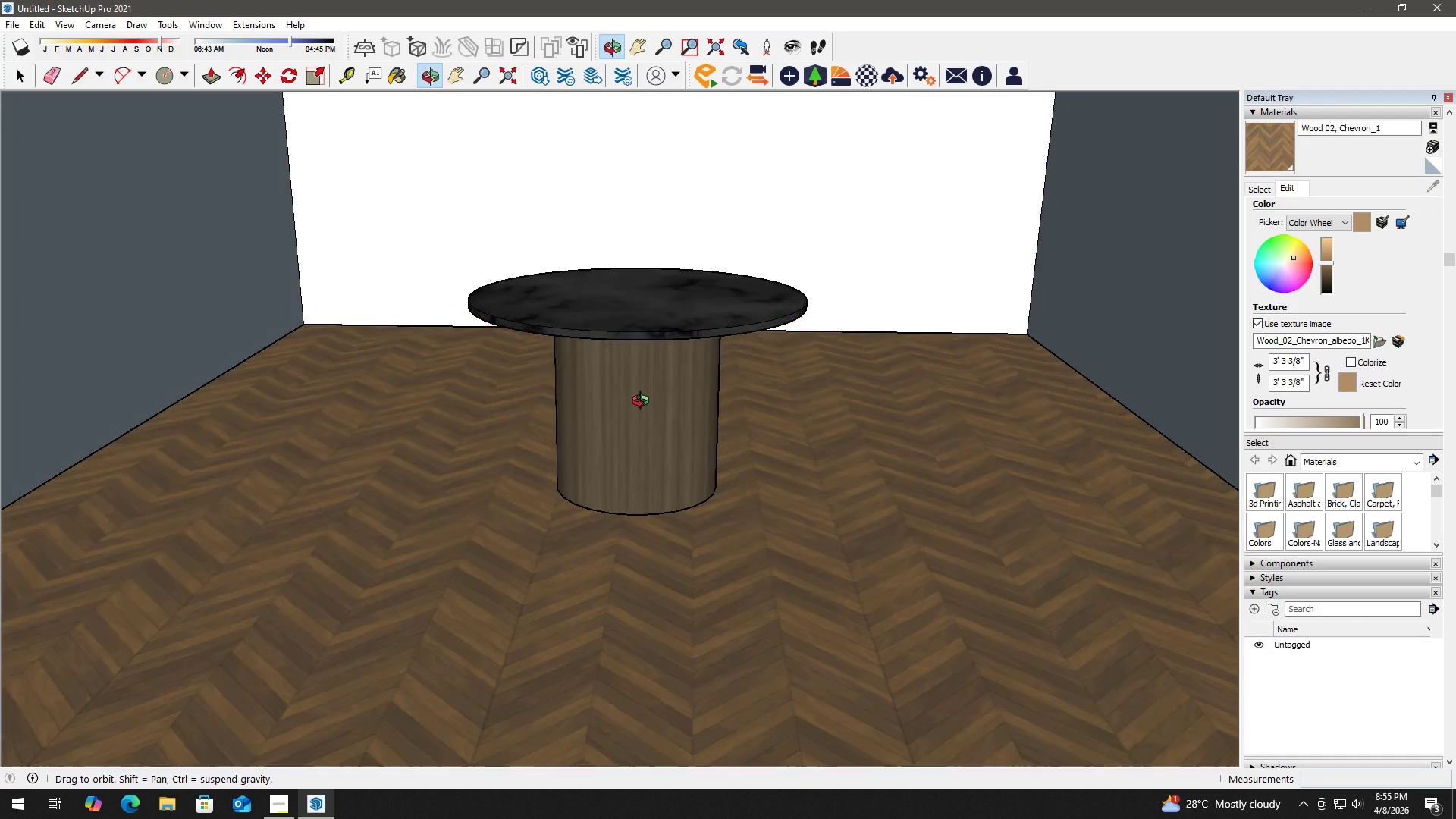 
key(H)
 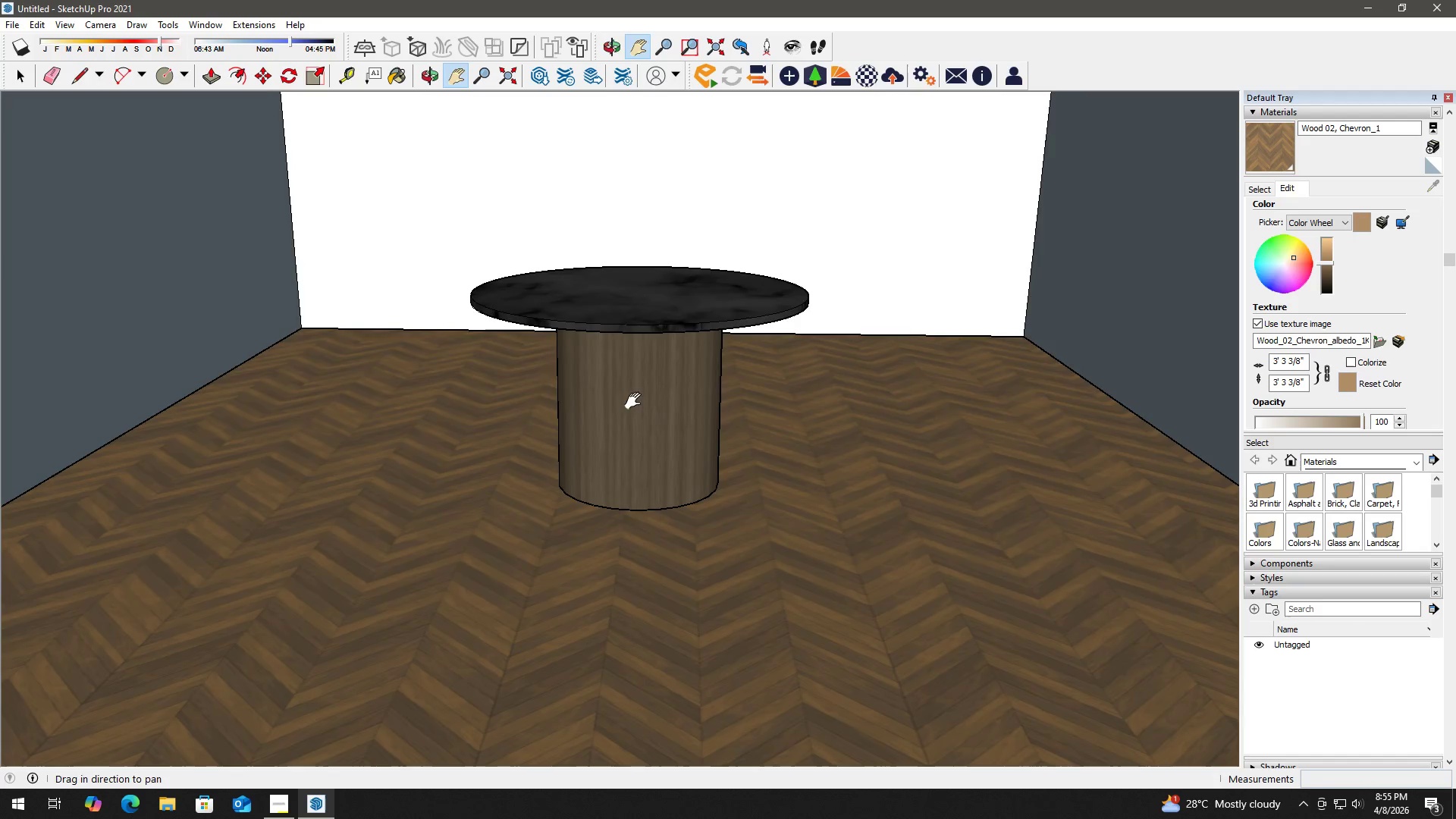 
left_click_drag(start_coordinate=[633, 403], to_coordinate=[607, 493])
 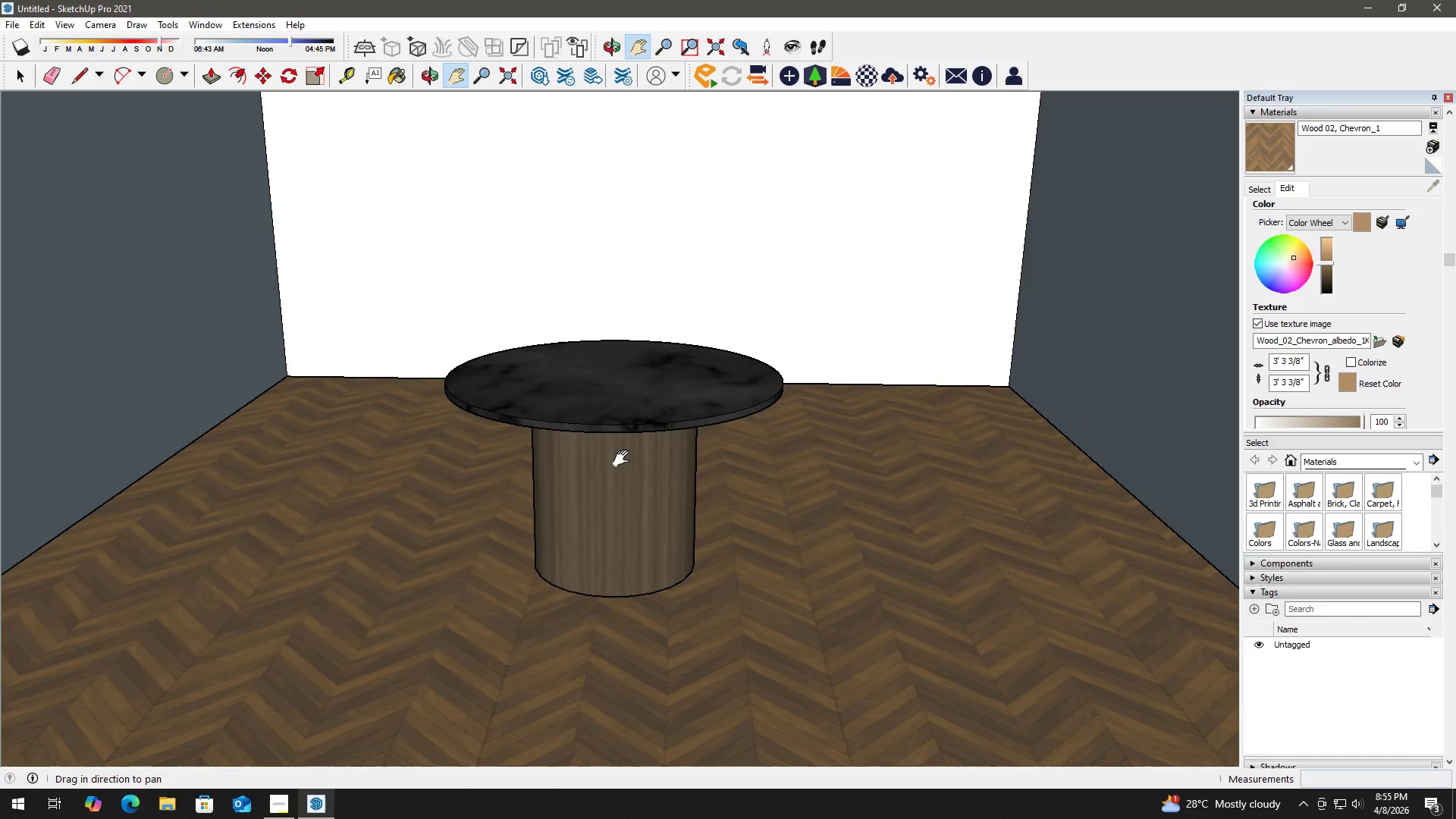 
key(Space)
 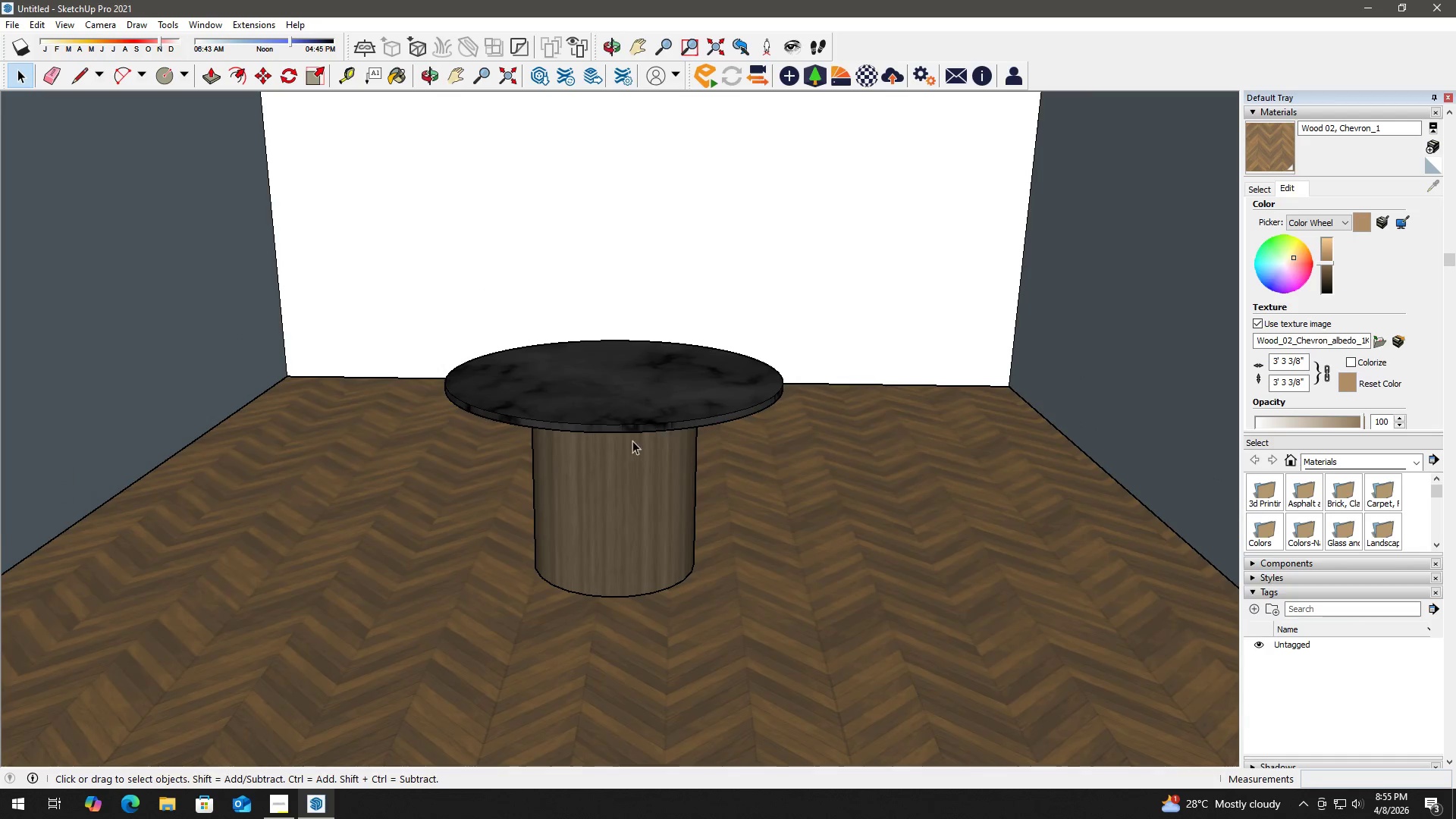 
scroll: coordinate [637, 434], scroll_direction: up, amount: 2.0
 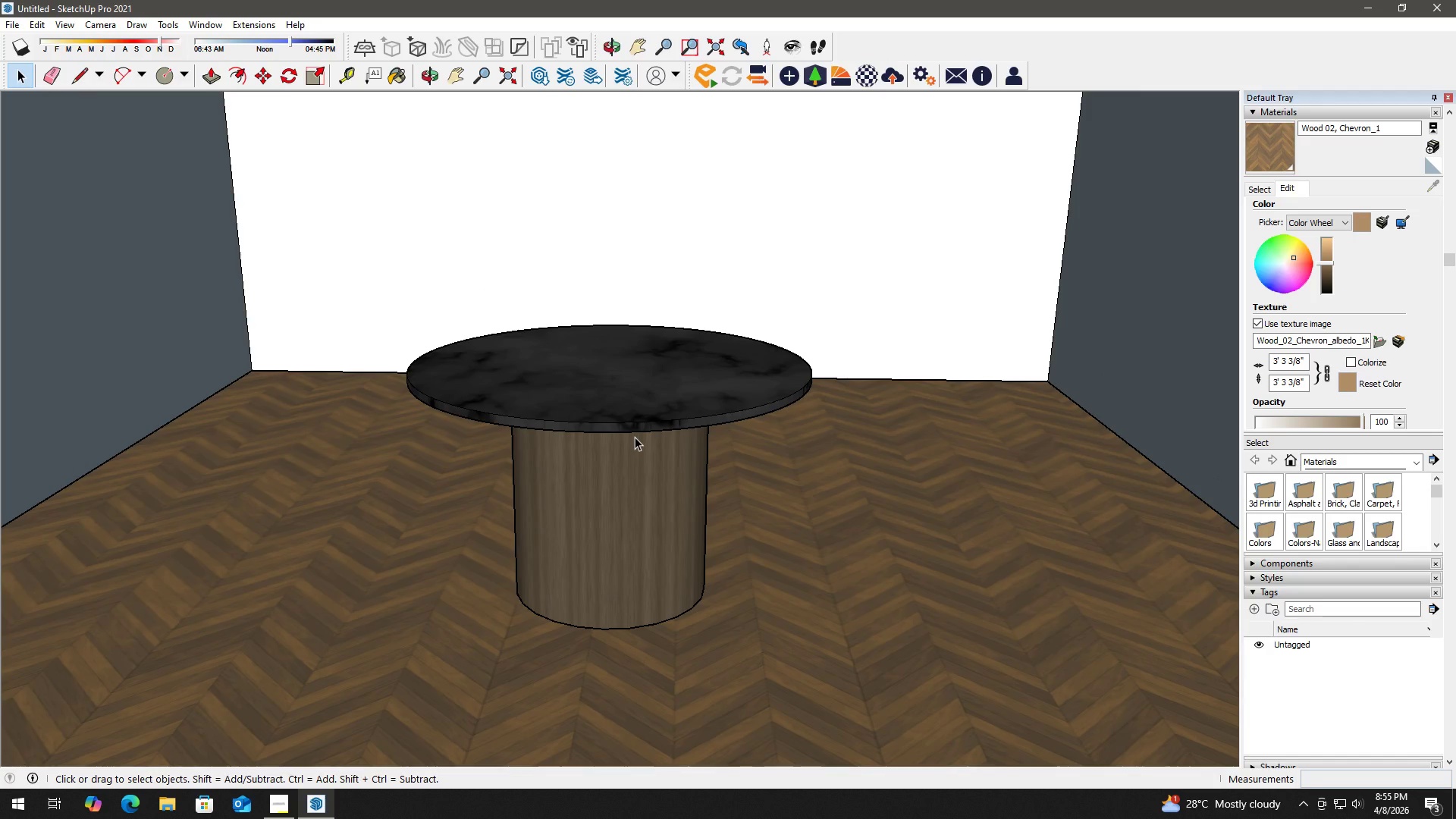 
scroll: coordinate [615, 469], scroll_direction: down, amount: 6.0
 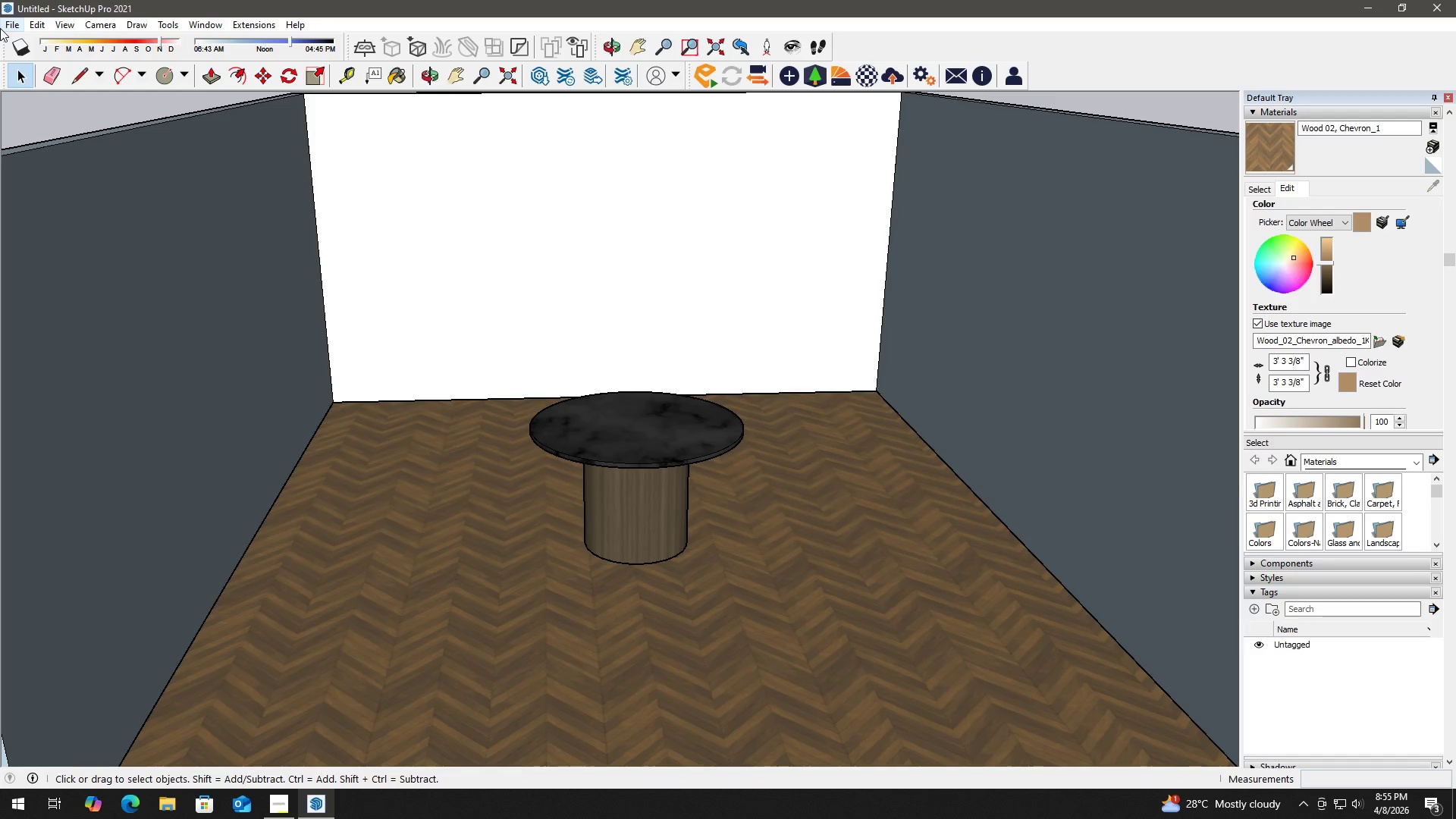 
left_click([3, 24])
 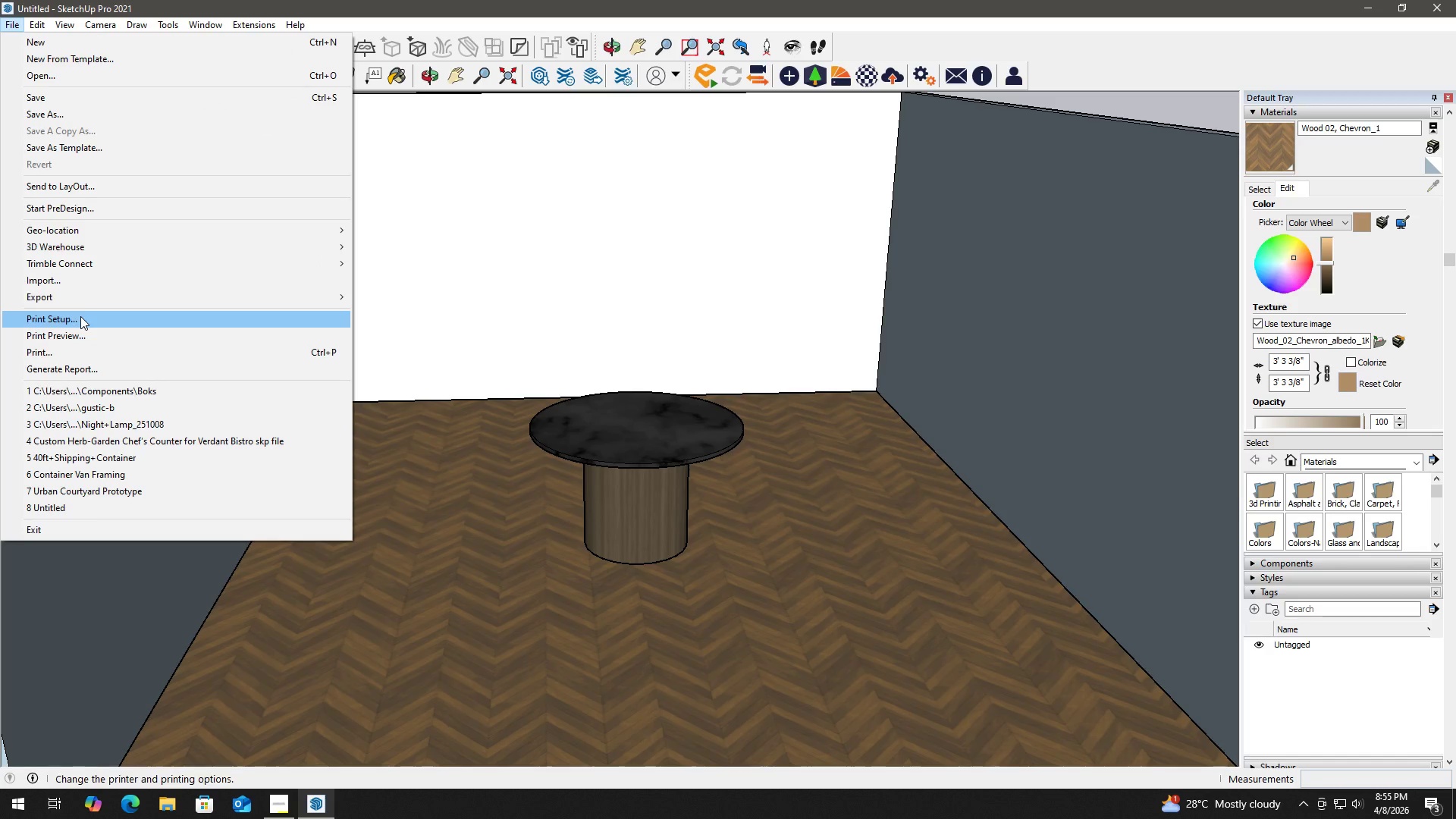 
left_click([89, 278])
 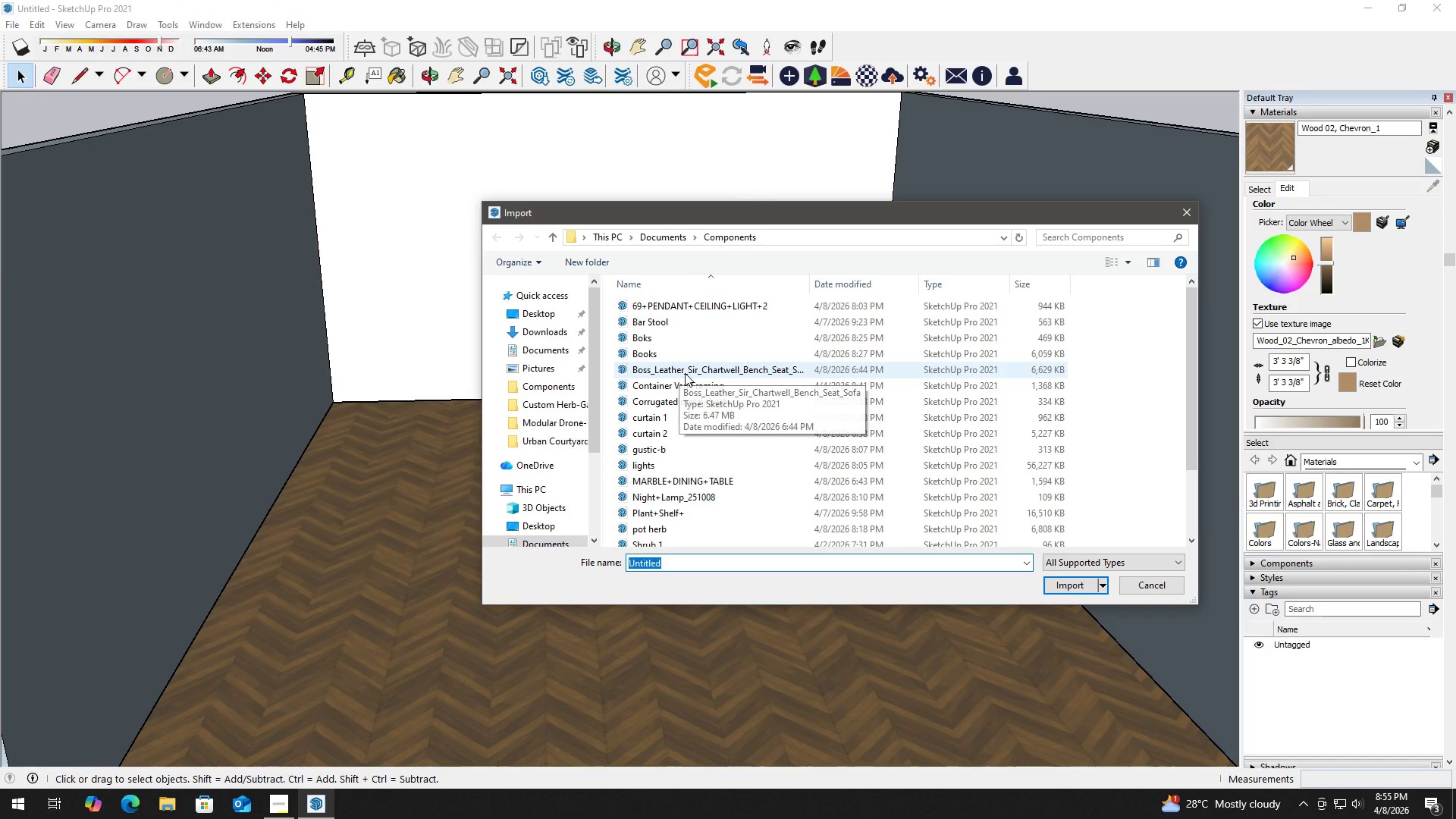 
left_click([705, 323])
 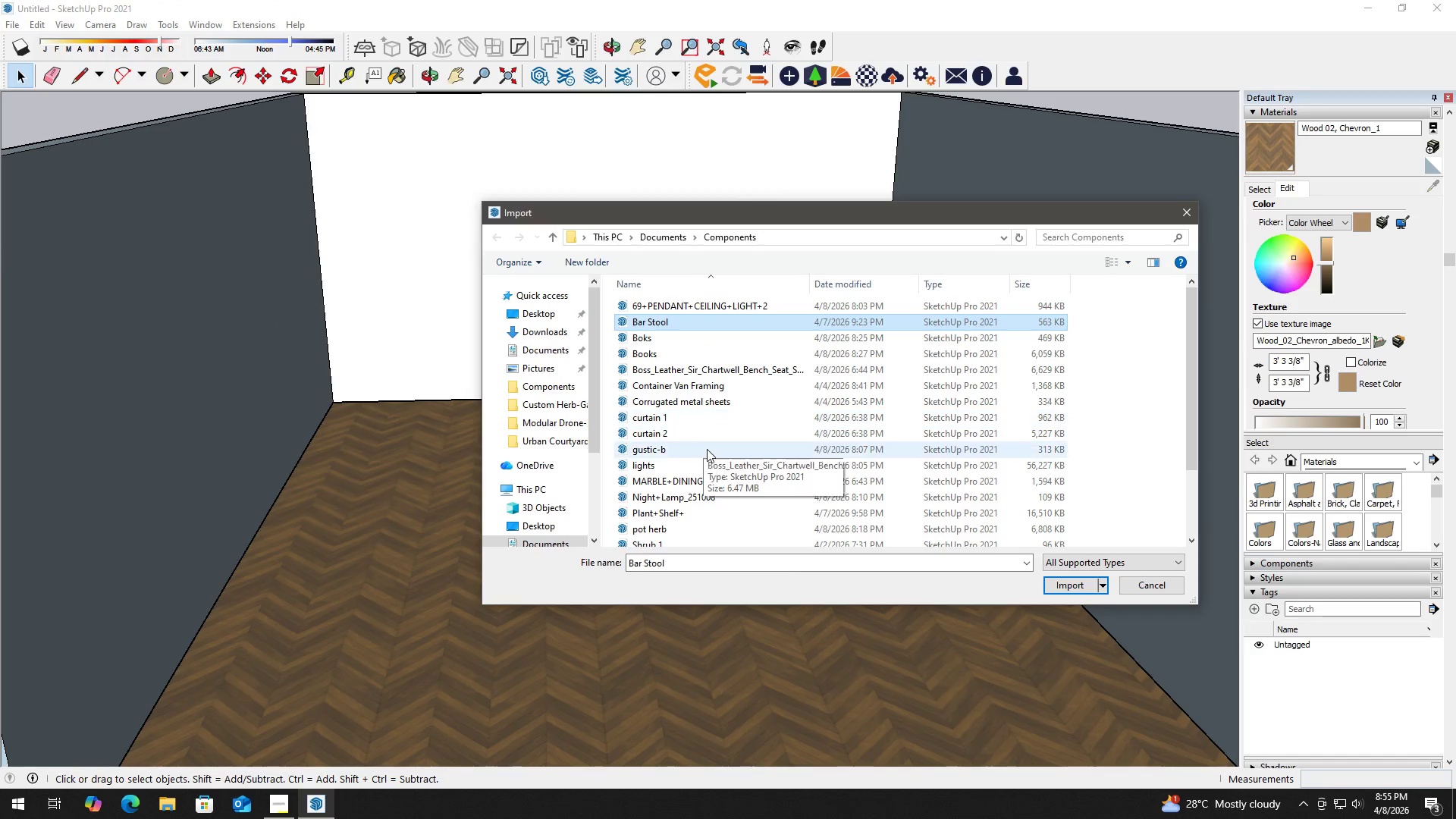 
scroll: coordinate [711, 453], scroll_direction: down, amount: 2.0
 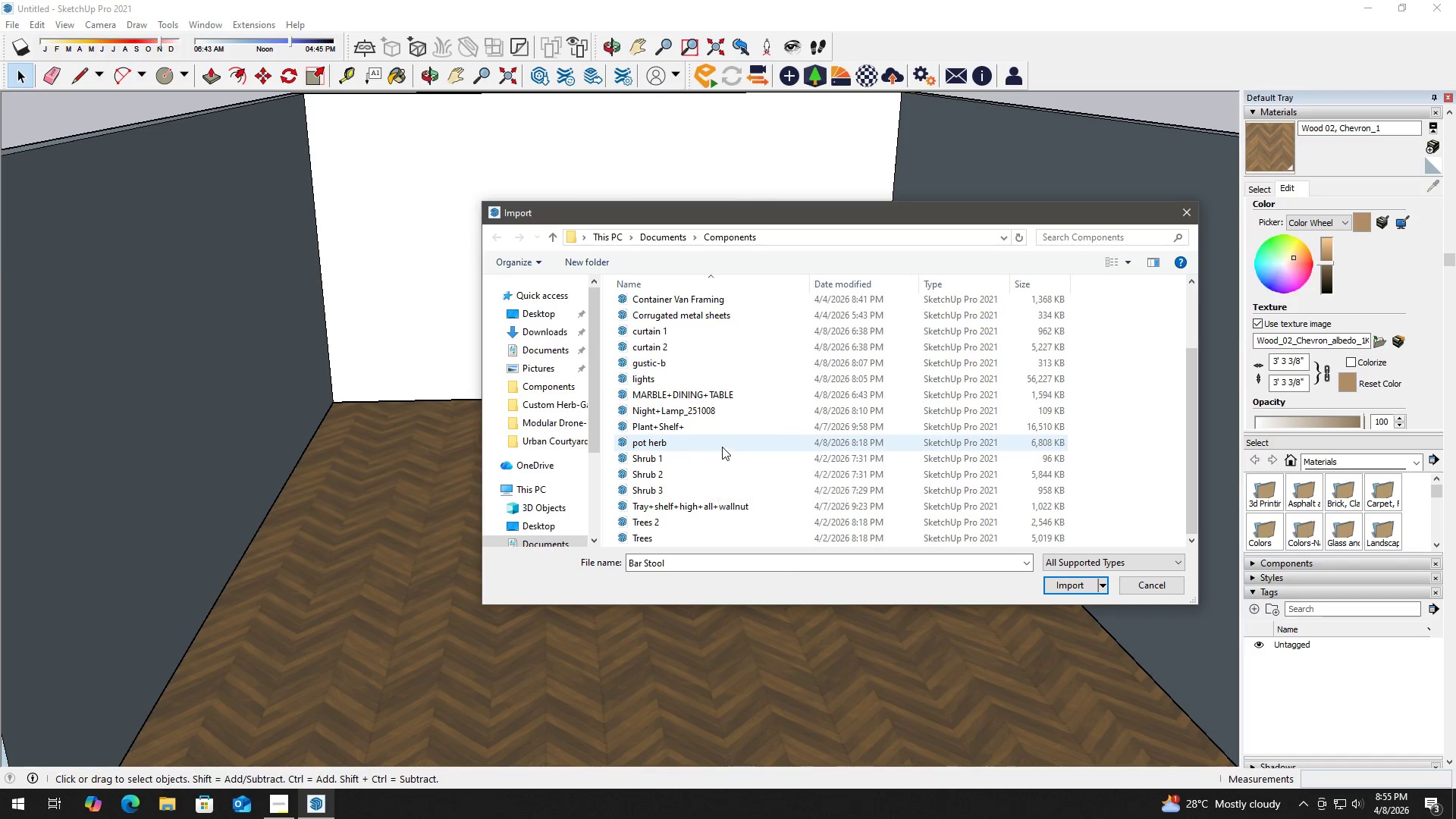 
left_click([728, 390])
 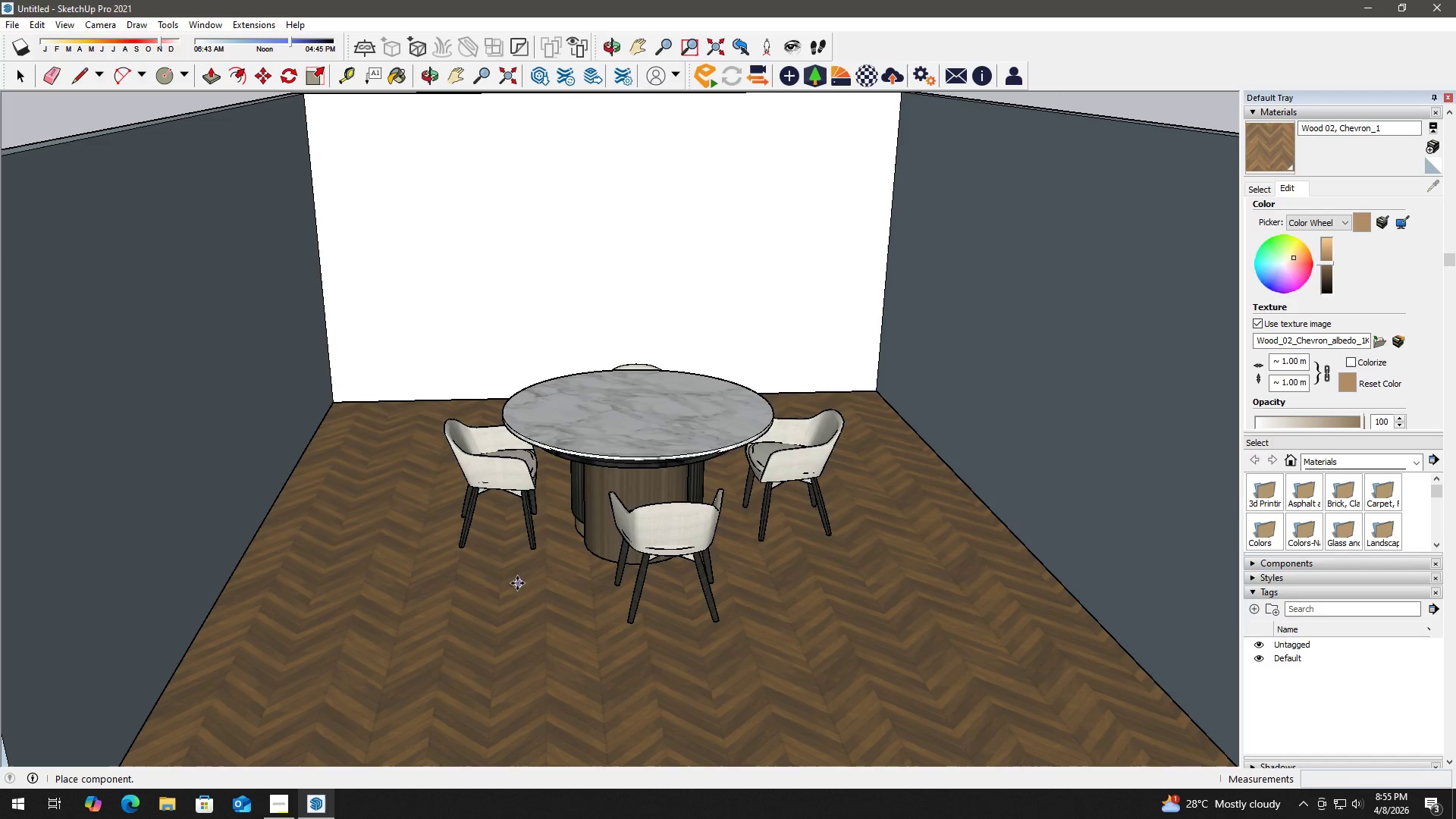 
wait(7.58)
 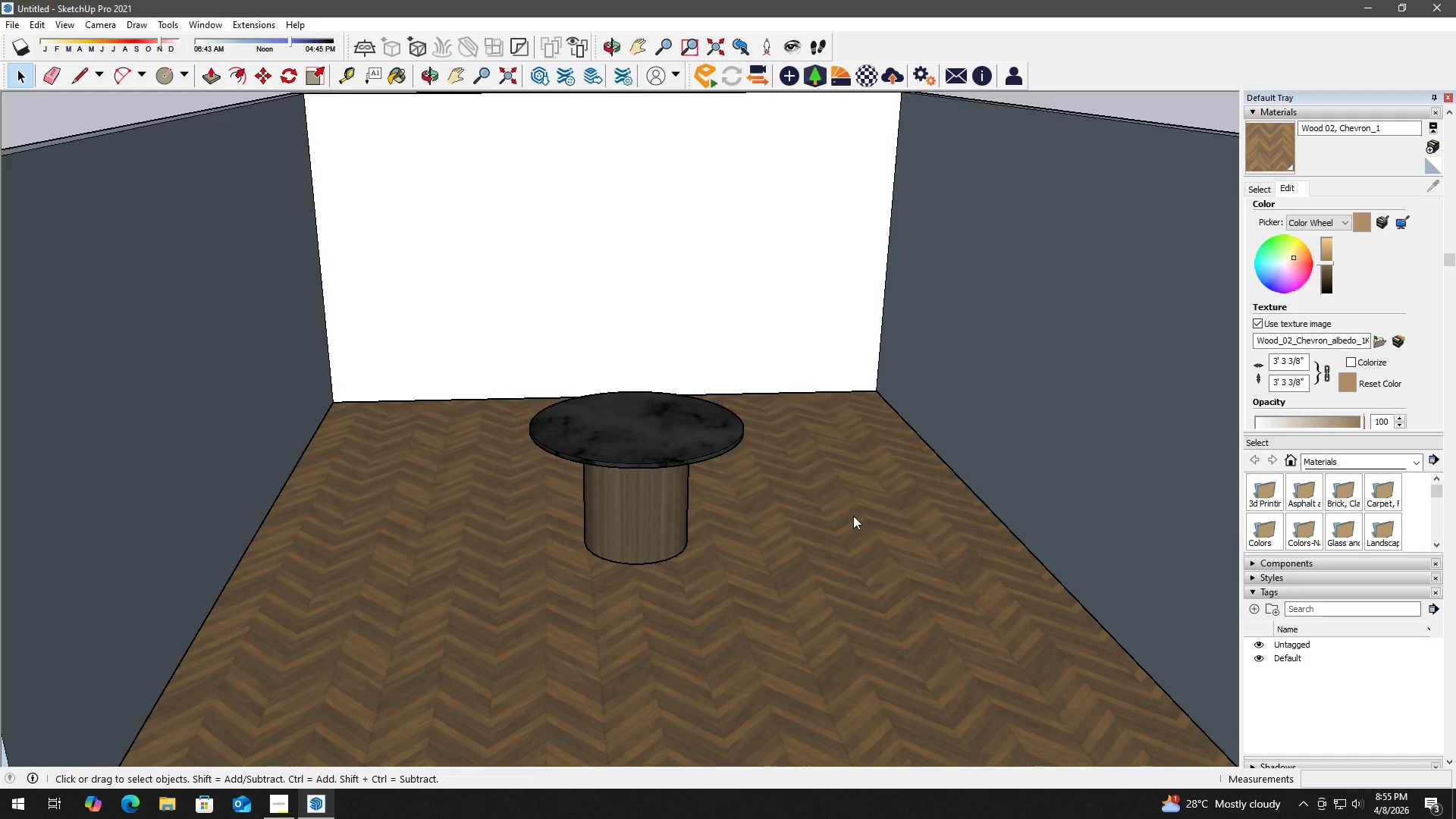 
left_click([516, 602])
 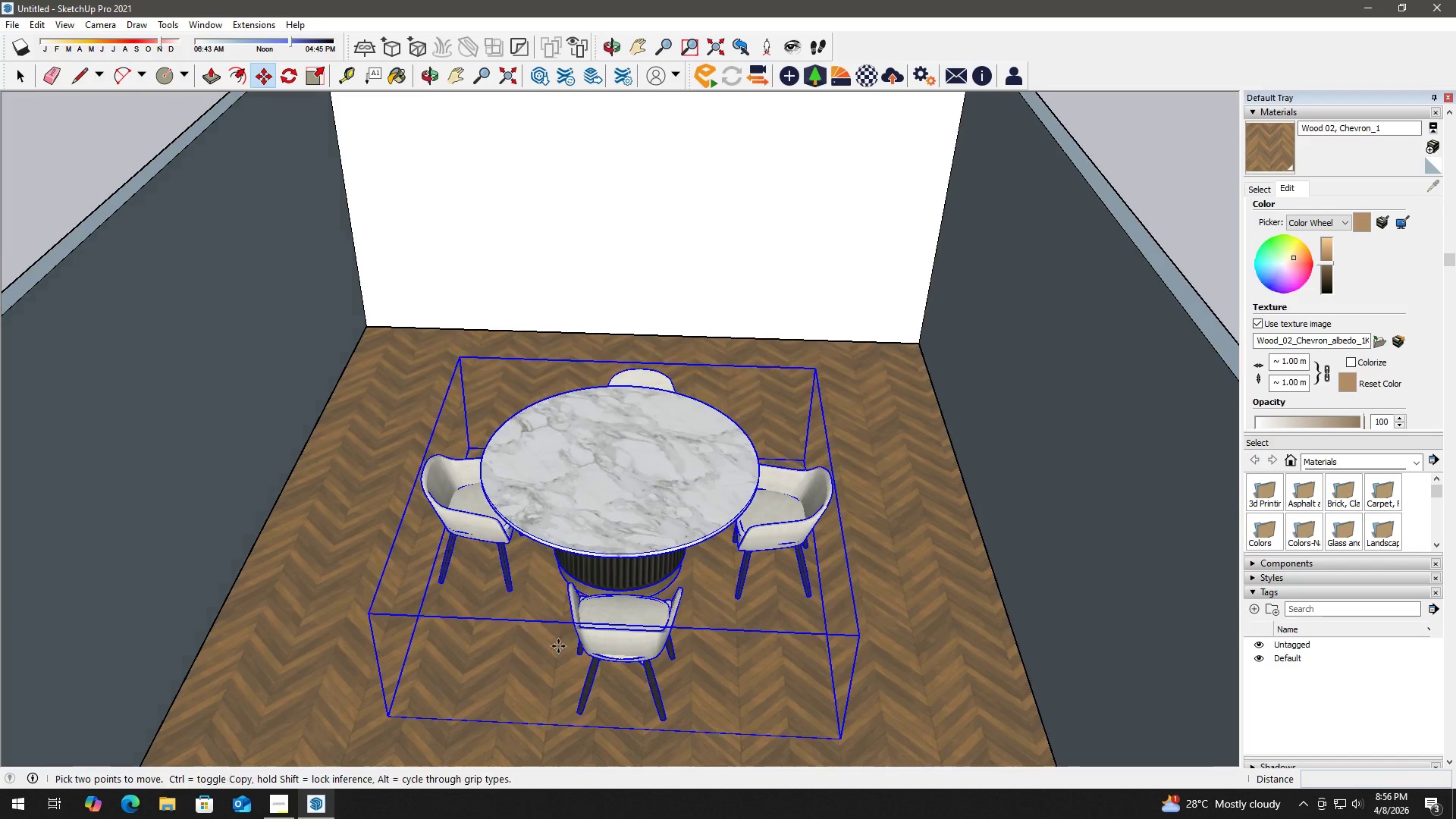 
scroll: coordinate [638, 505], scroll_direction: up, amount: 1.0
 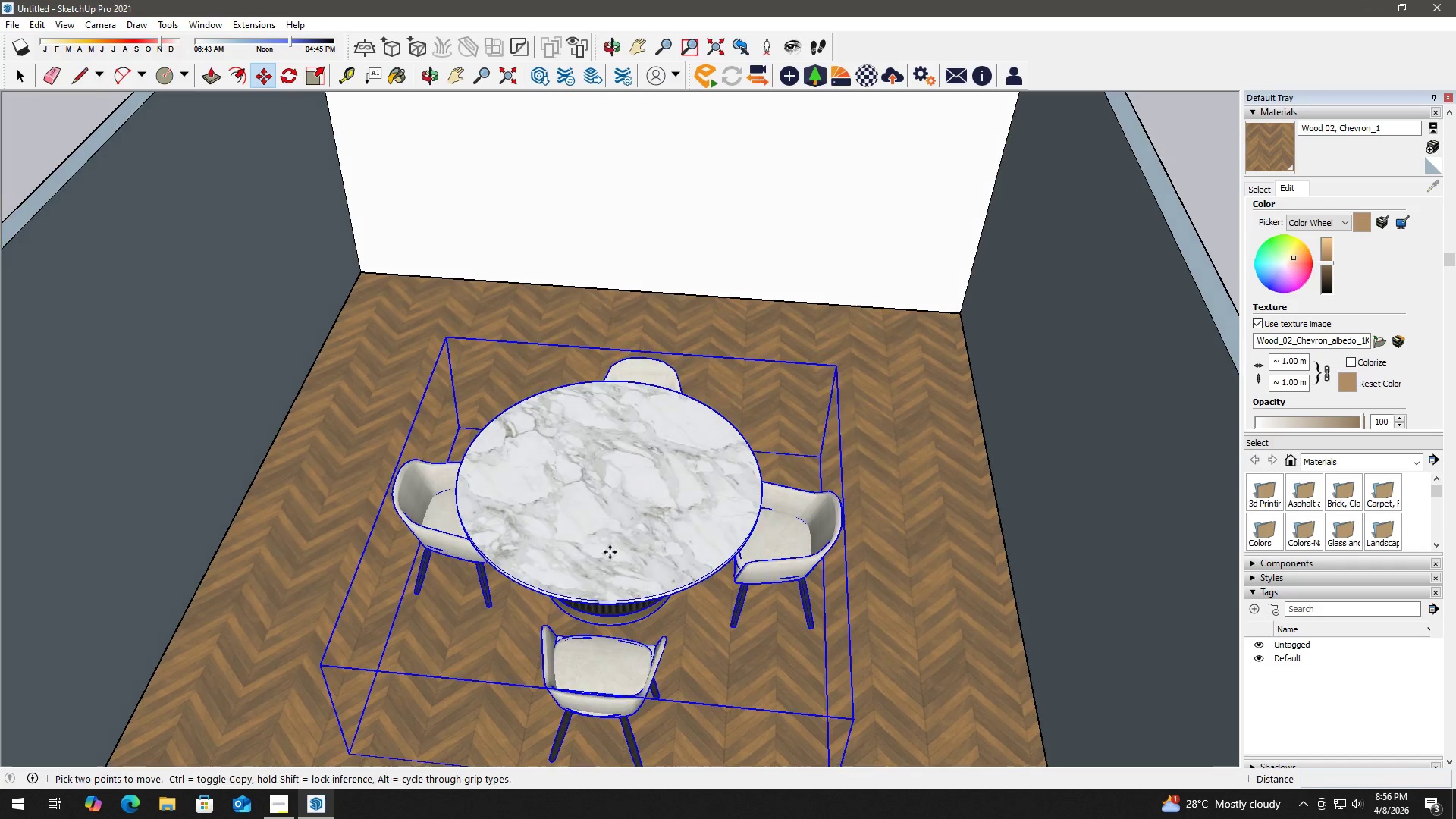 
key(Space)
 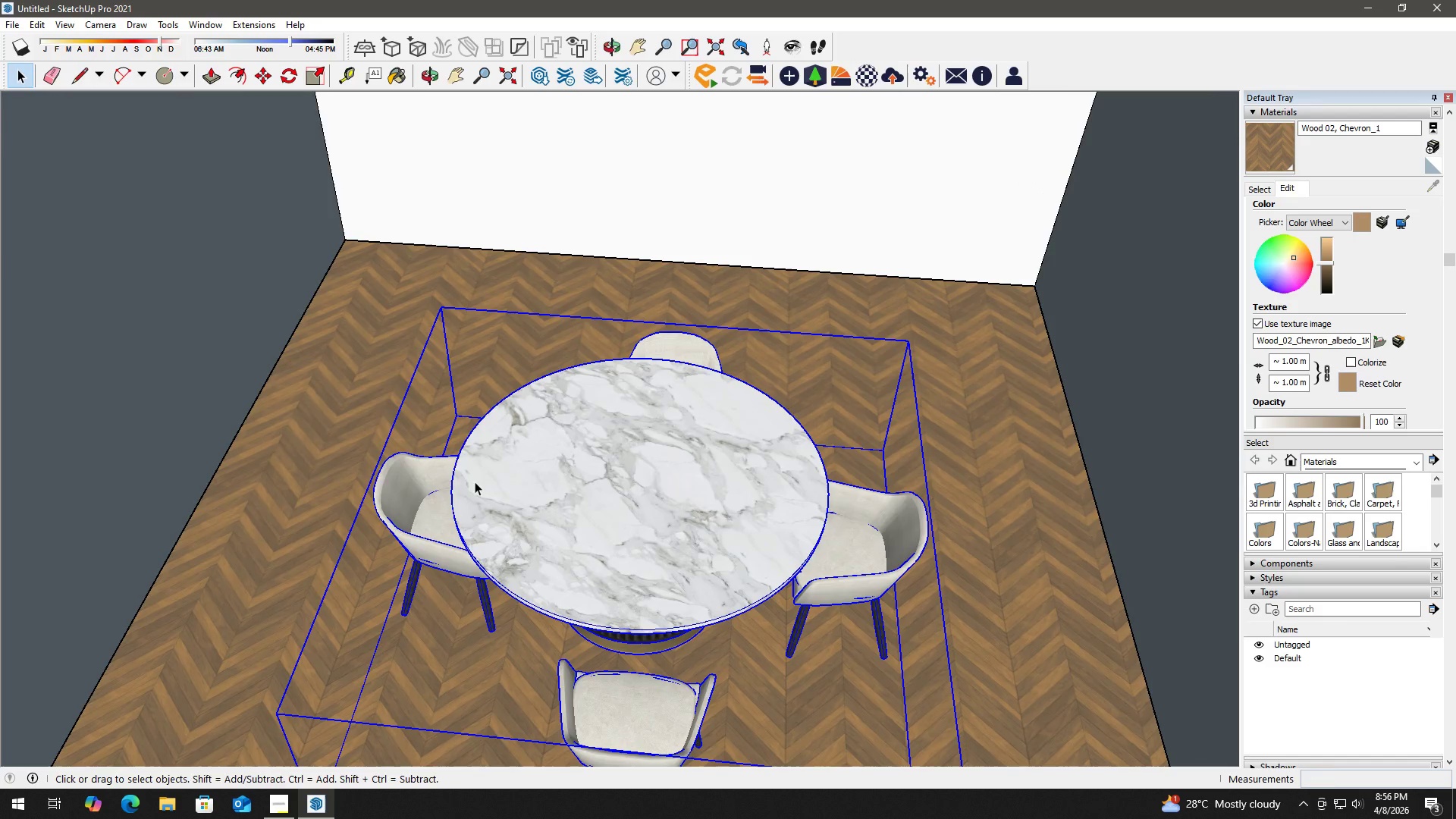 
key(T)
 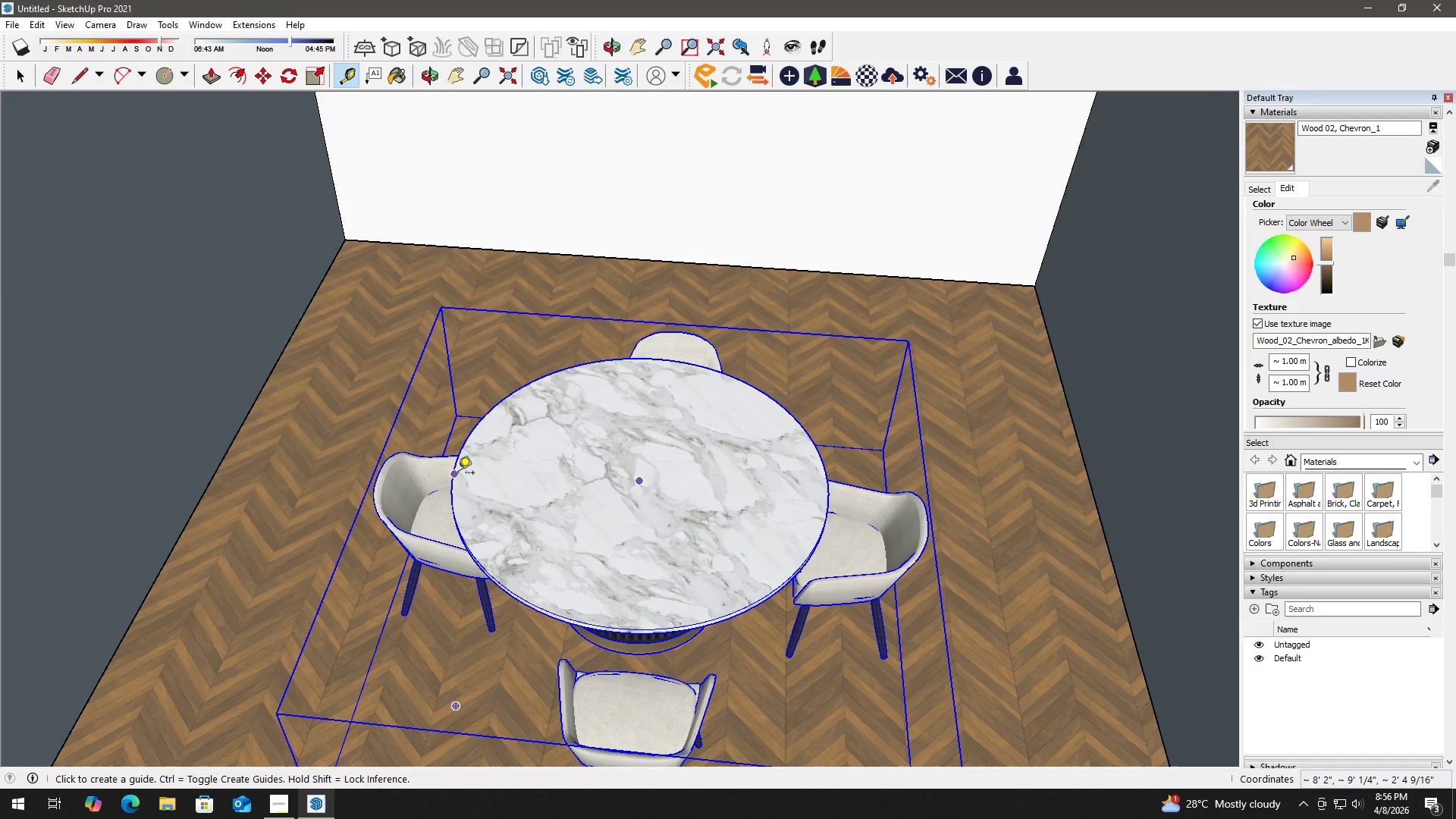 
scroll: coordinate [474, 491], scroll_direction: up, amount: 2.0
 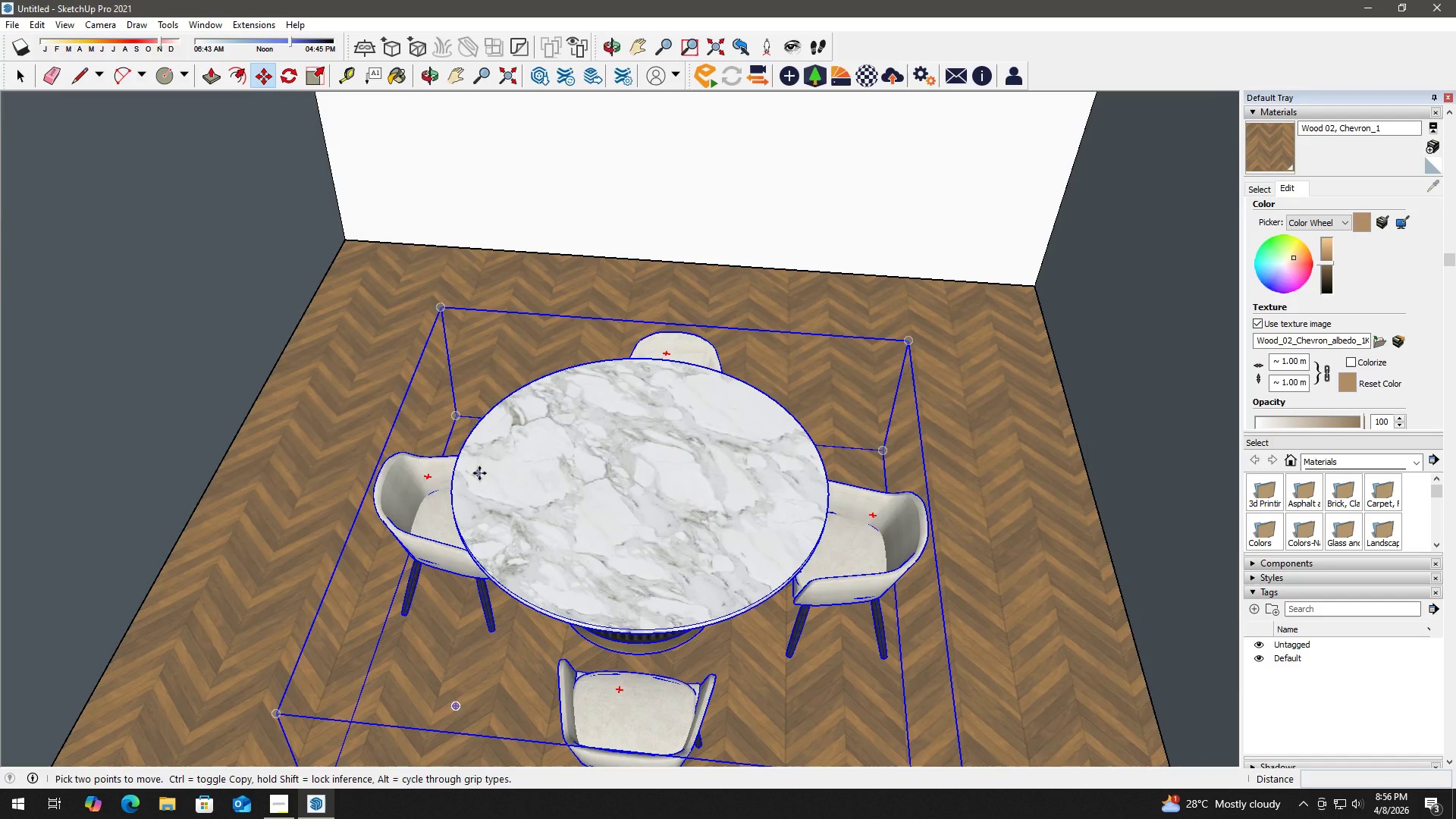 
left_click([458, 474])
 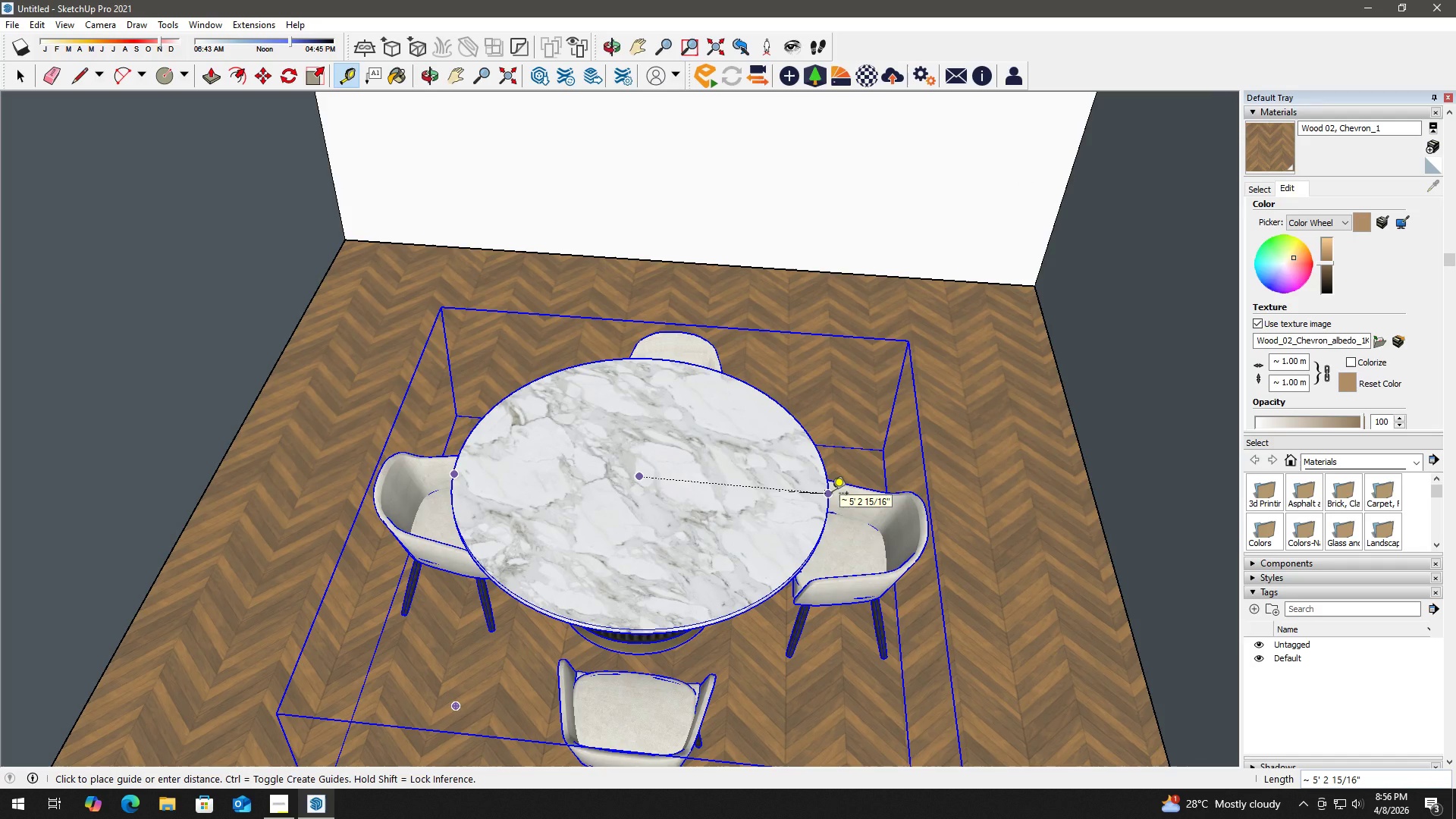 
key(Space)
 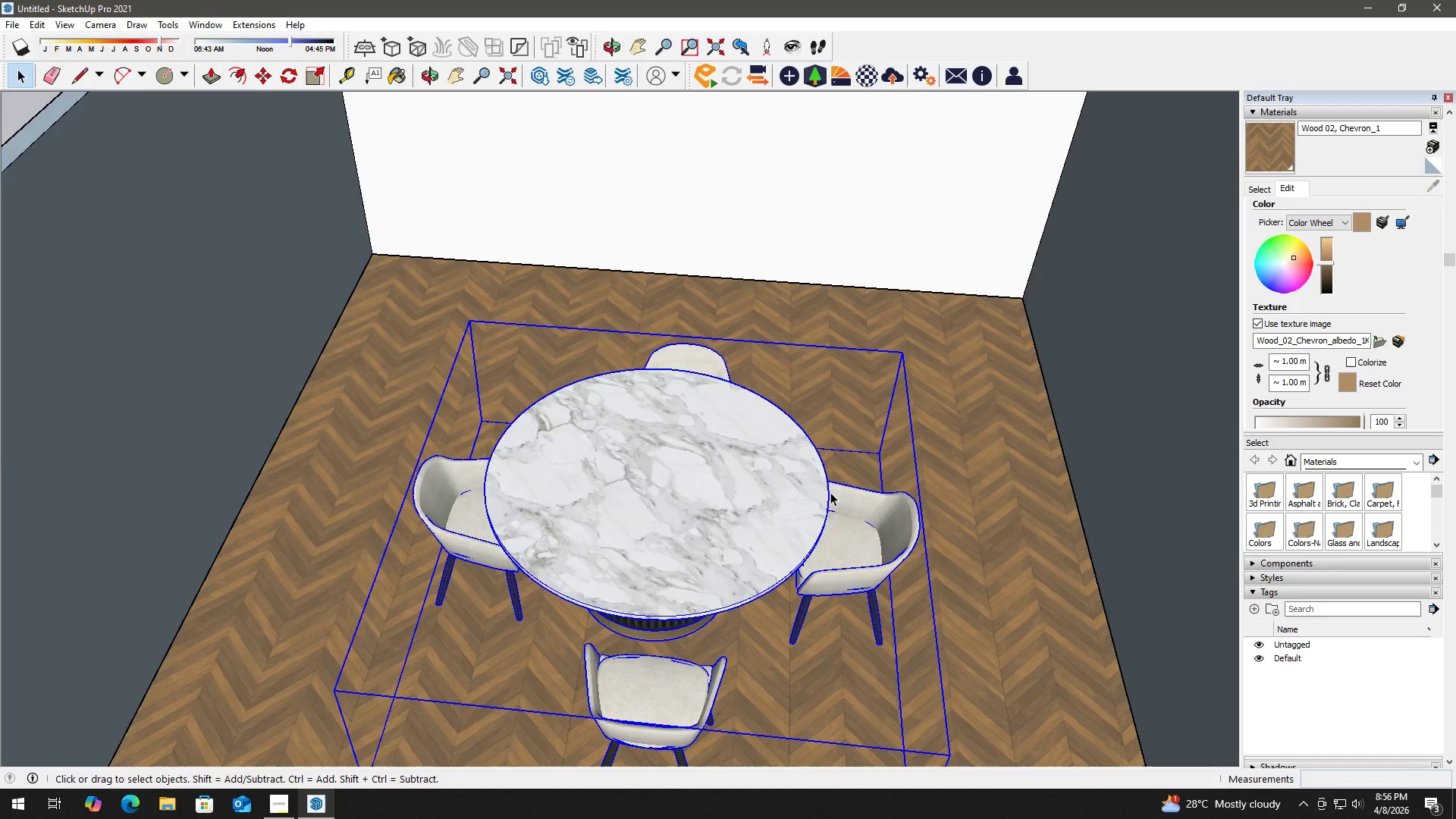 
left_click([1169, 368])
 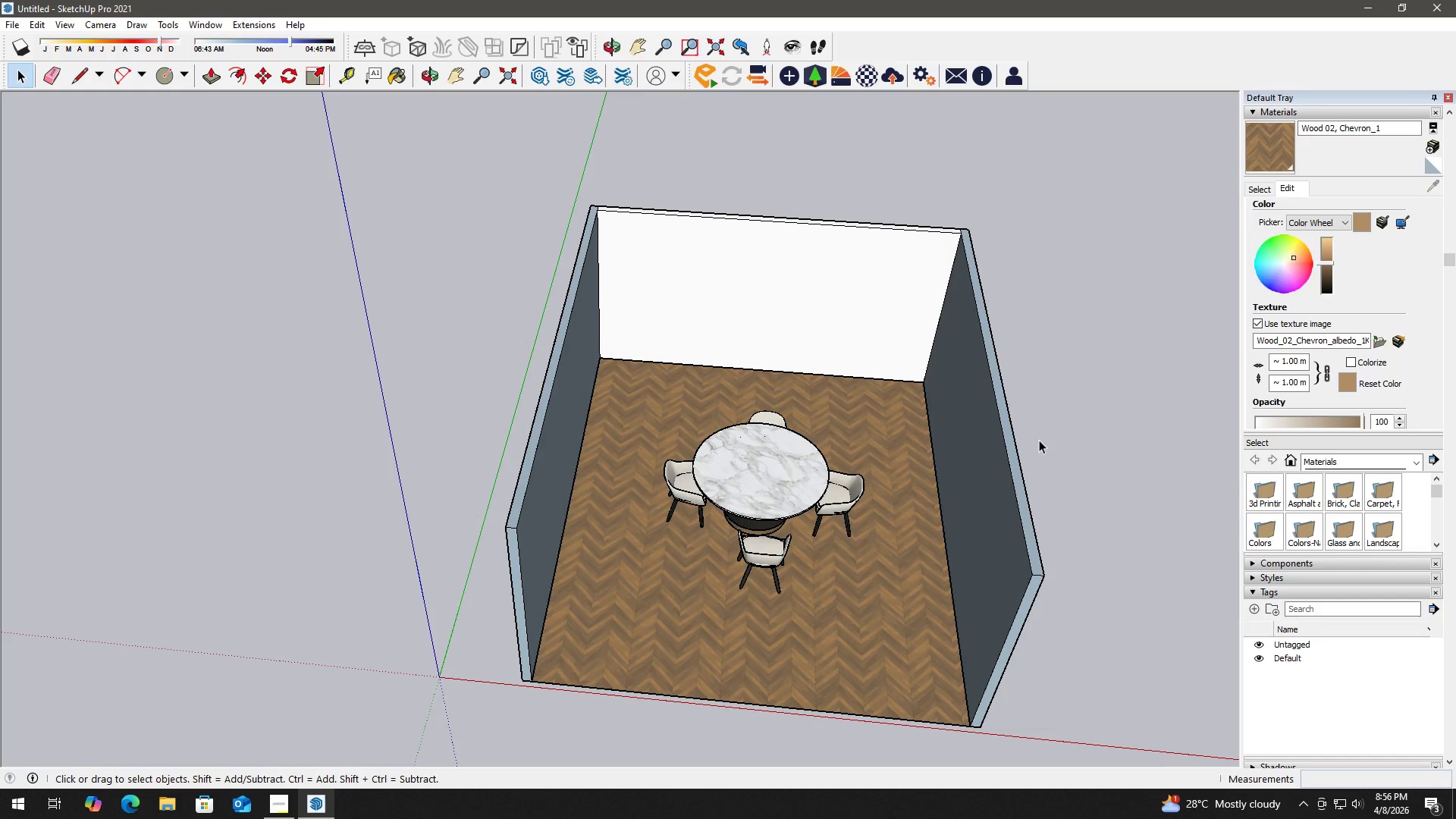 
scroll: coordinate [830, 458], scroll_direction: down, amount: 10.0
 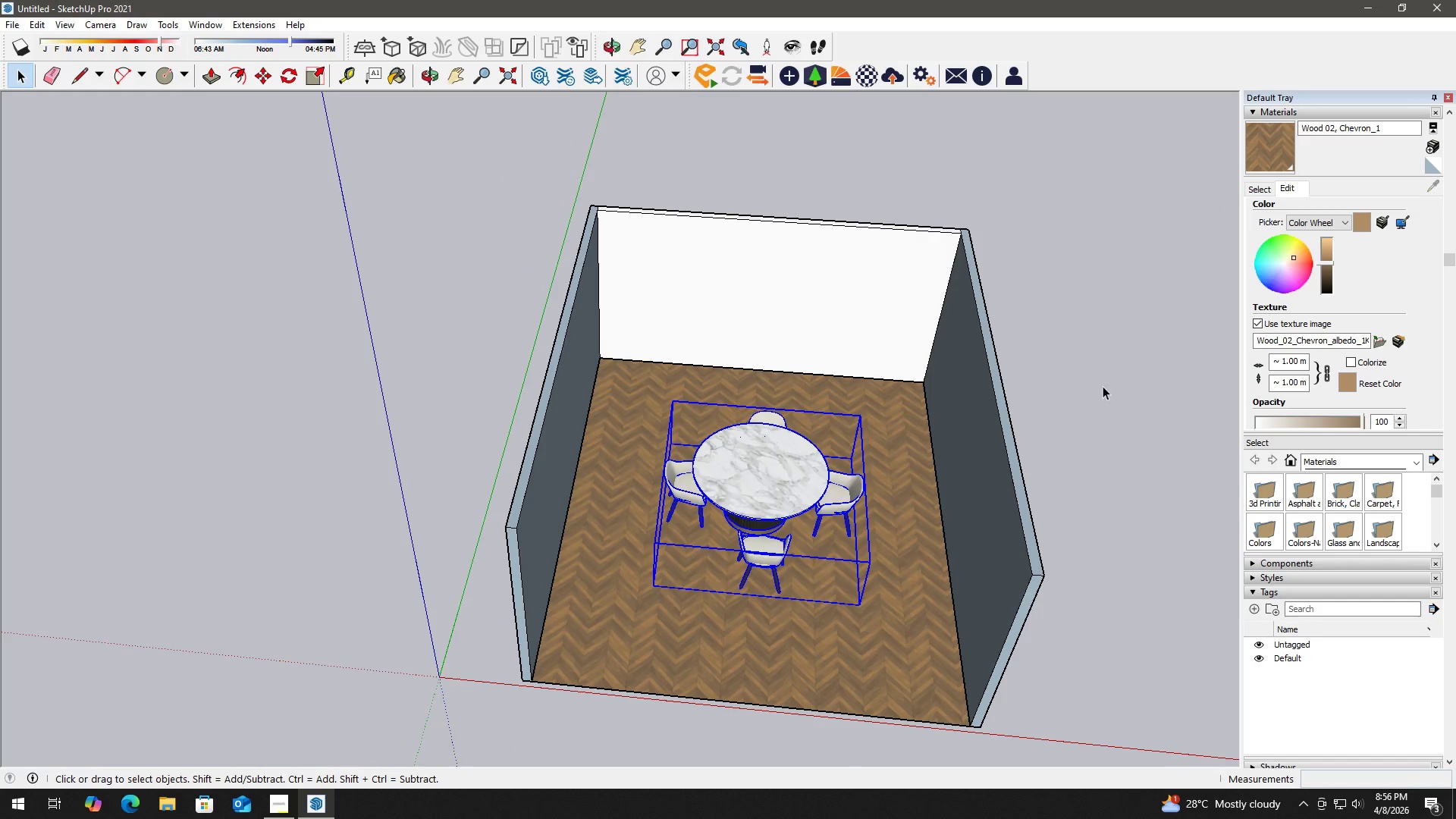 
scroll: coordinate [724, 516], scroll_direction: up, amount: 7.0
 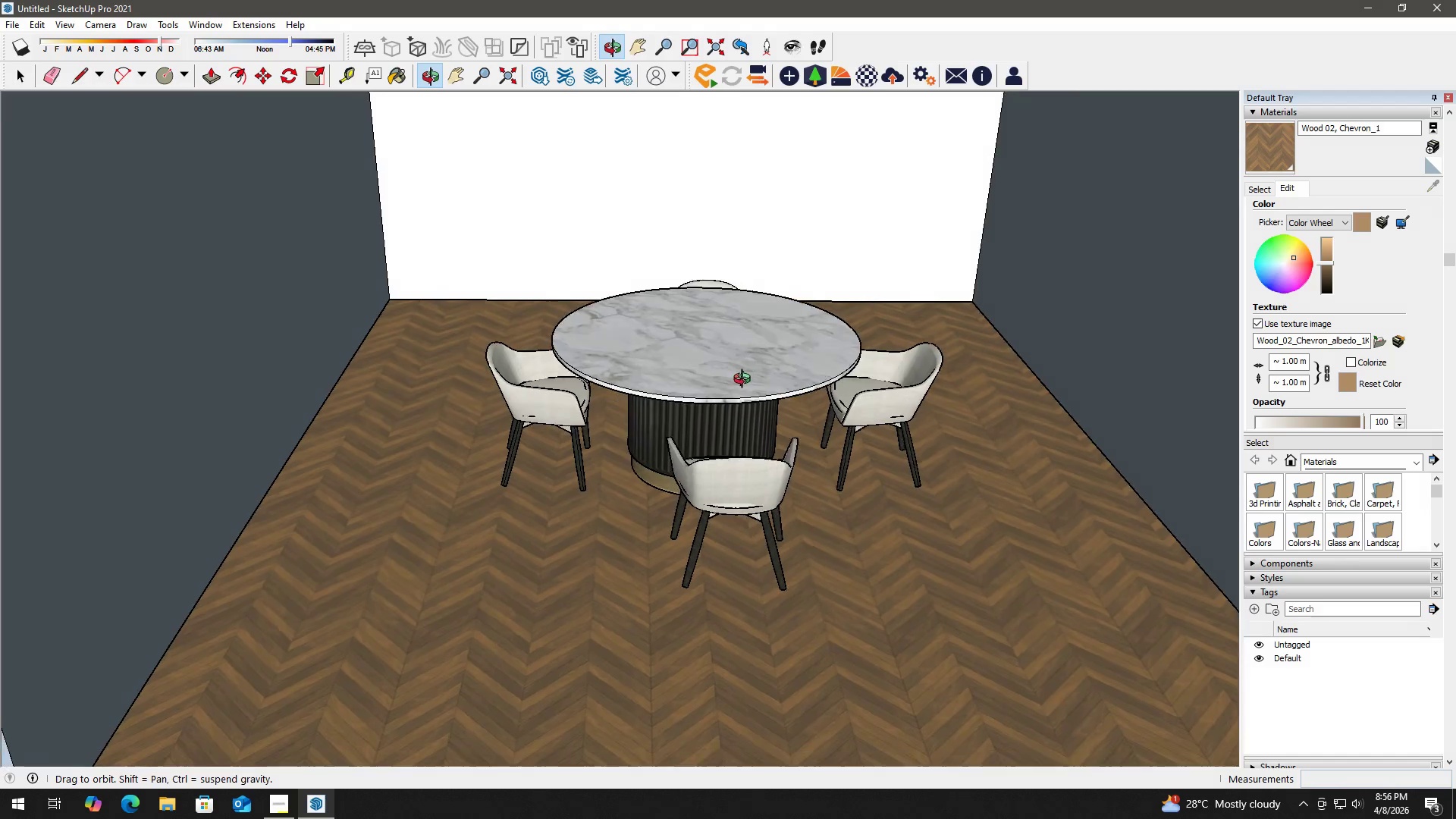 
double_click([705, 423])
 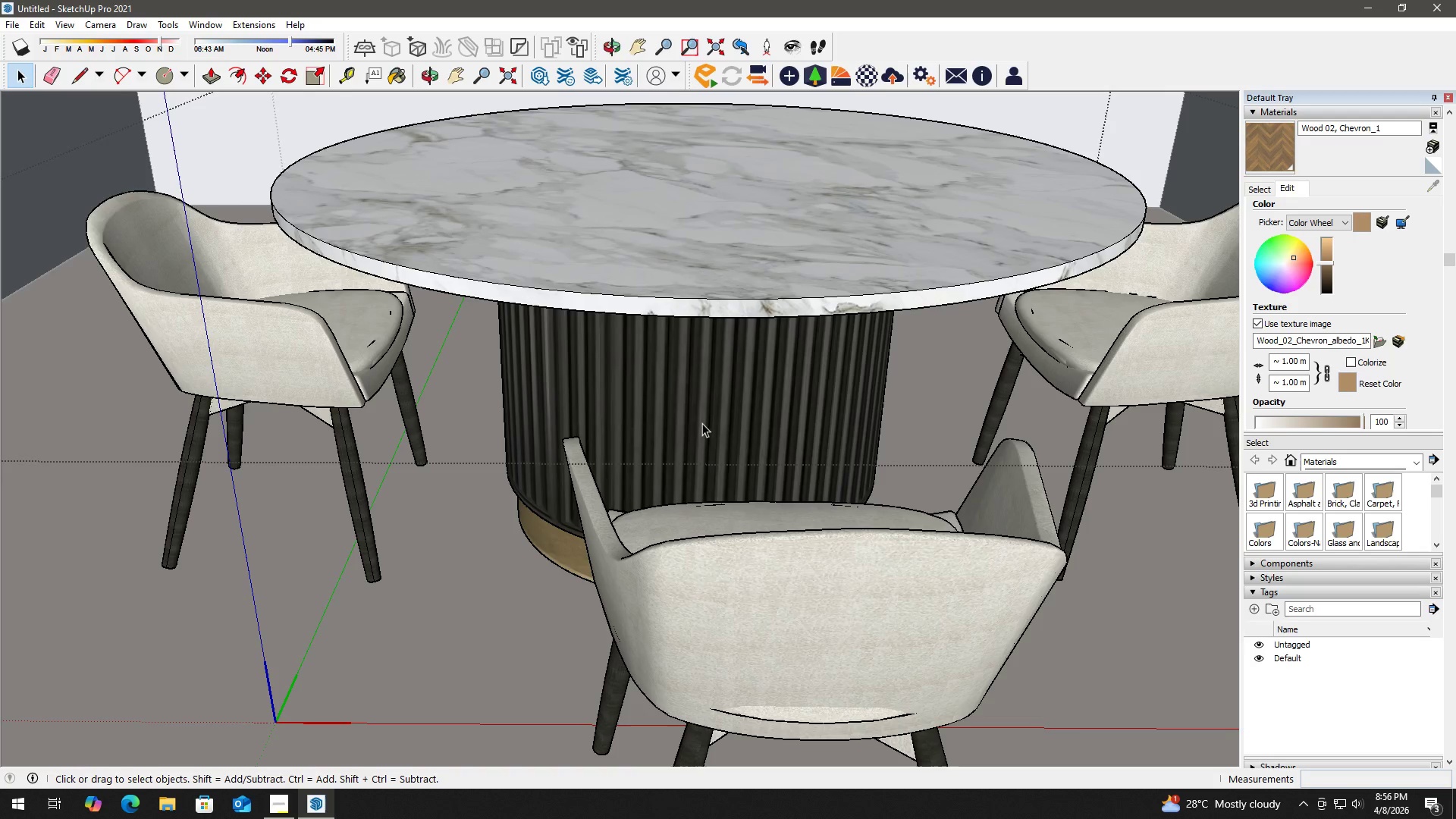 
scroll: coordinate [708, 430], scroll_direction: up, amount: 10.0
 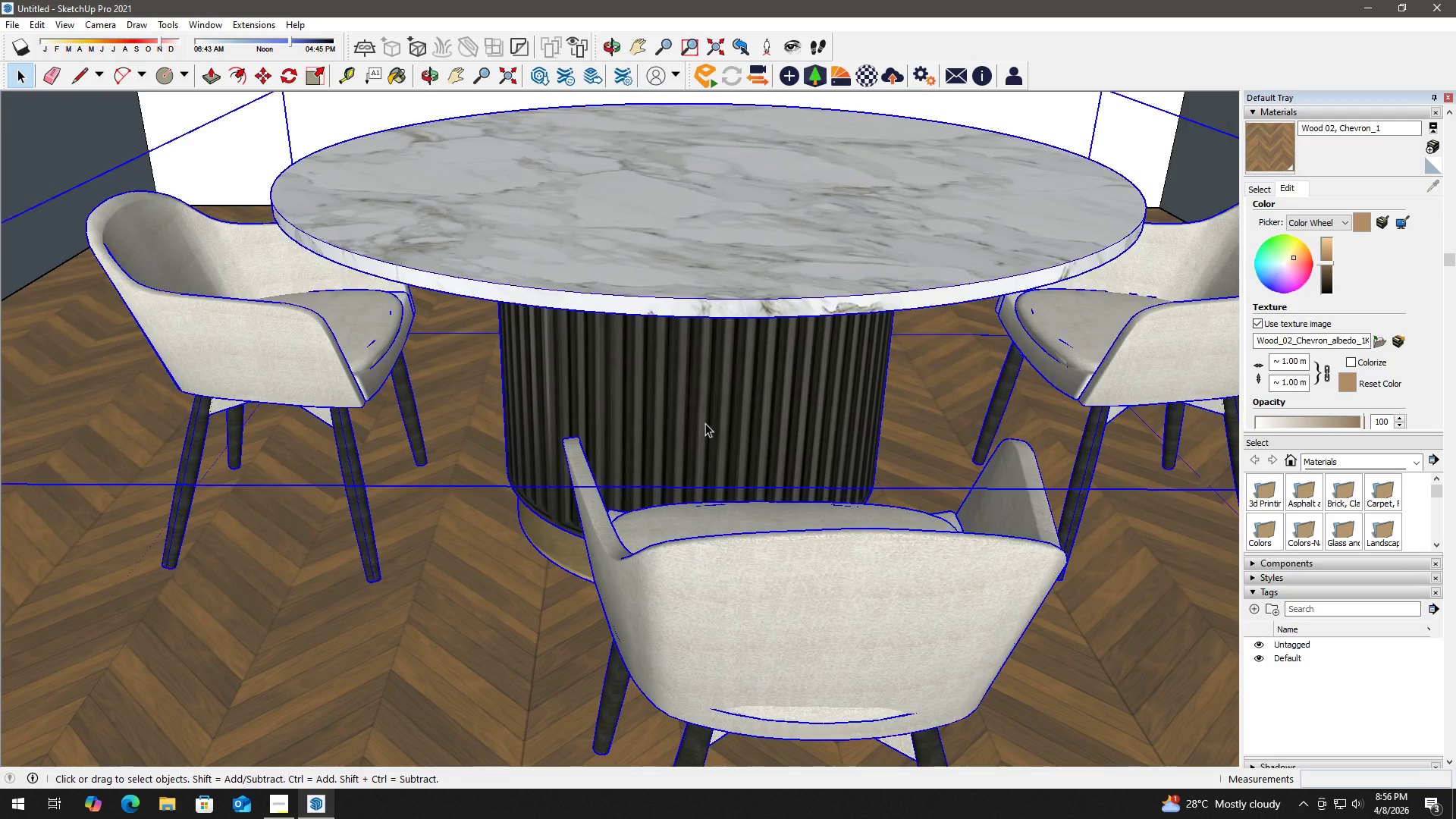 
triple_click([694, 421])
 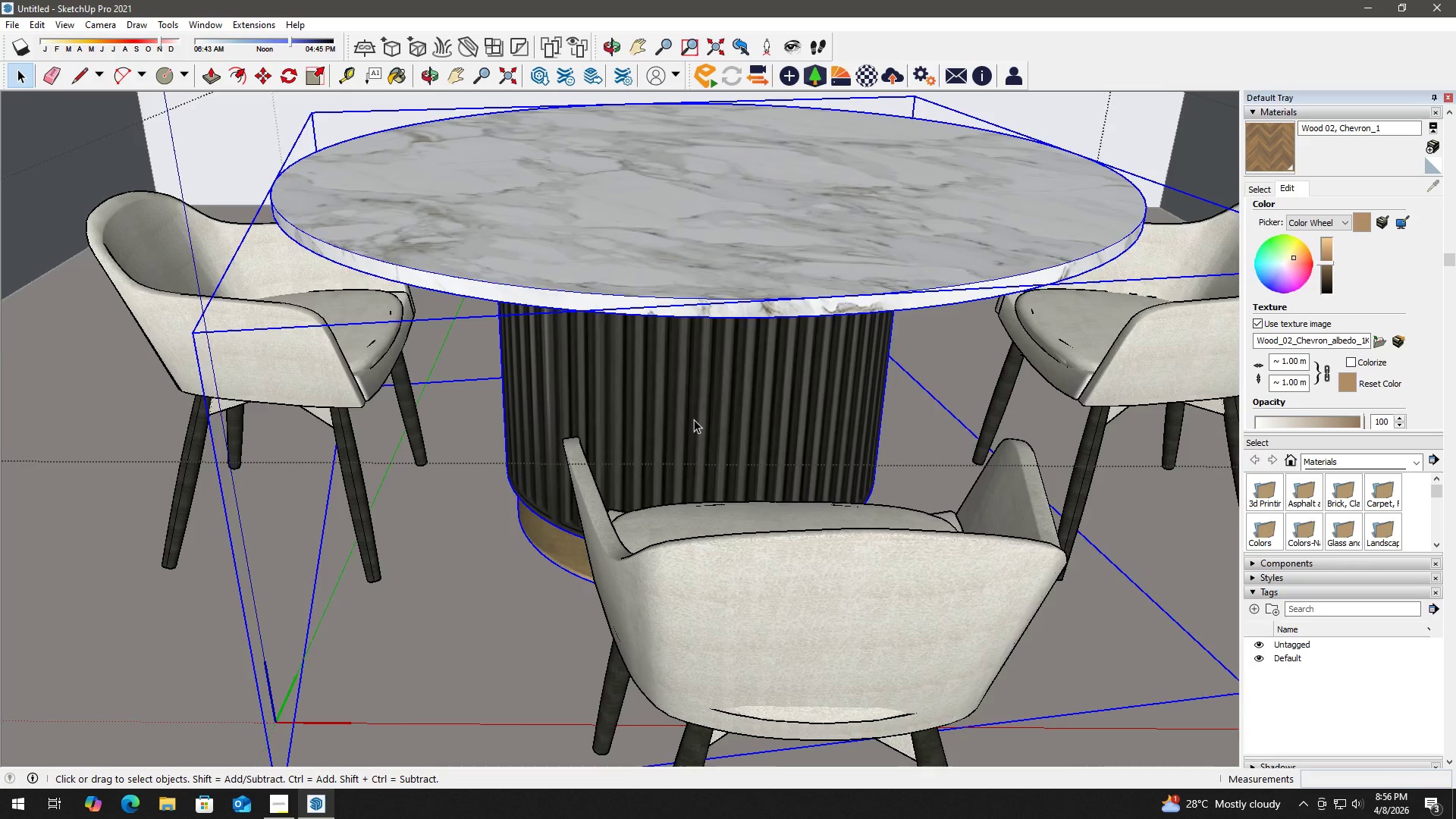 
key(Escape)
 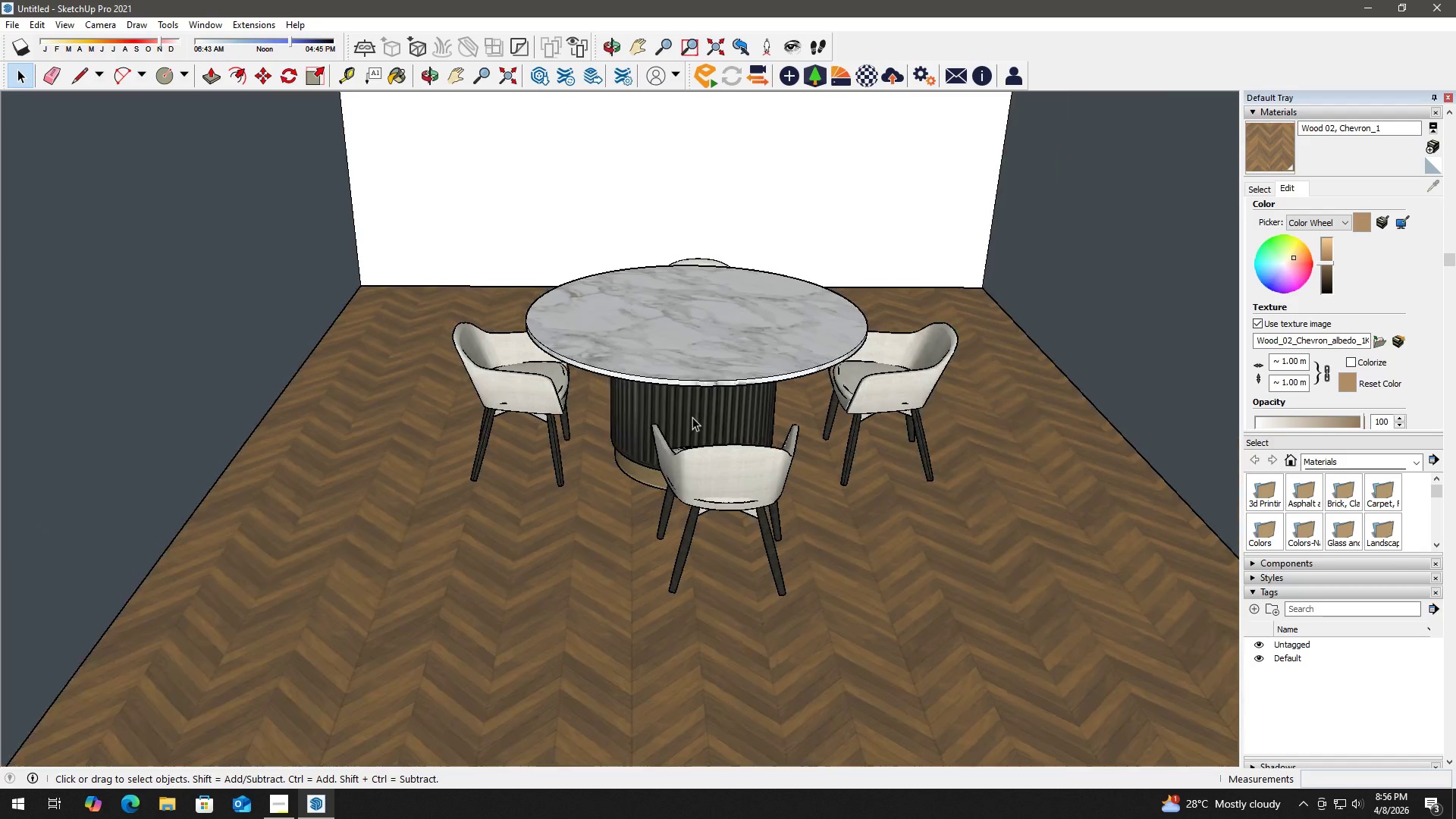 
key(Escape)
 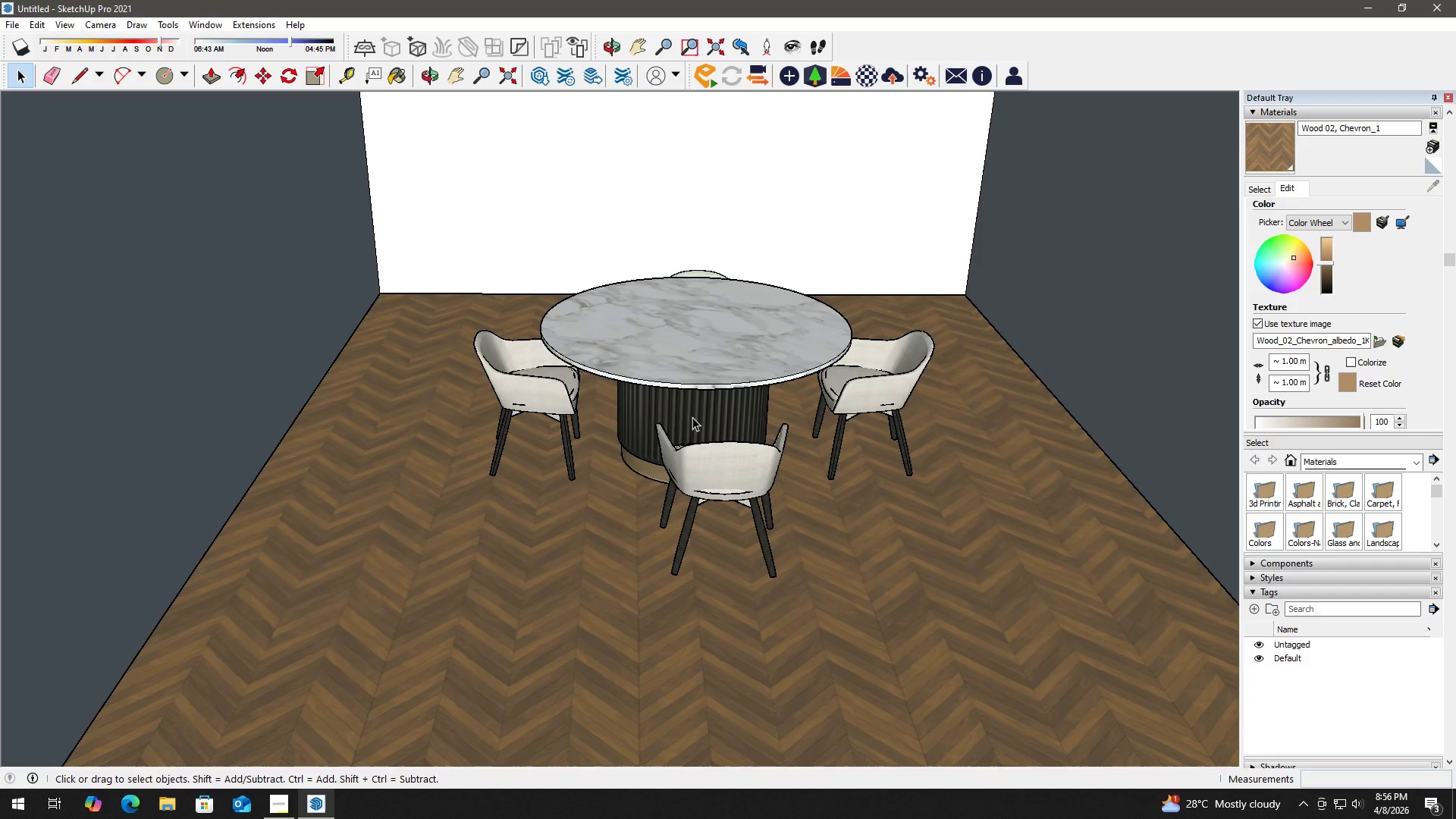 
key(Escape)
 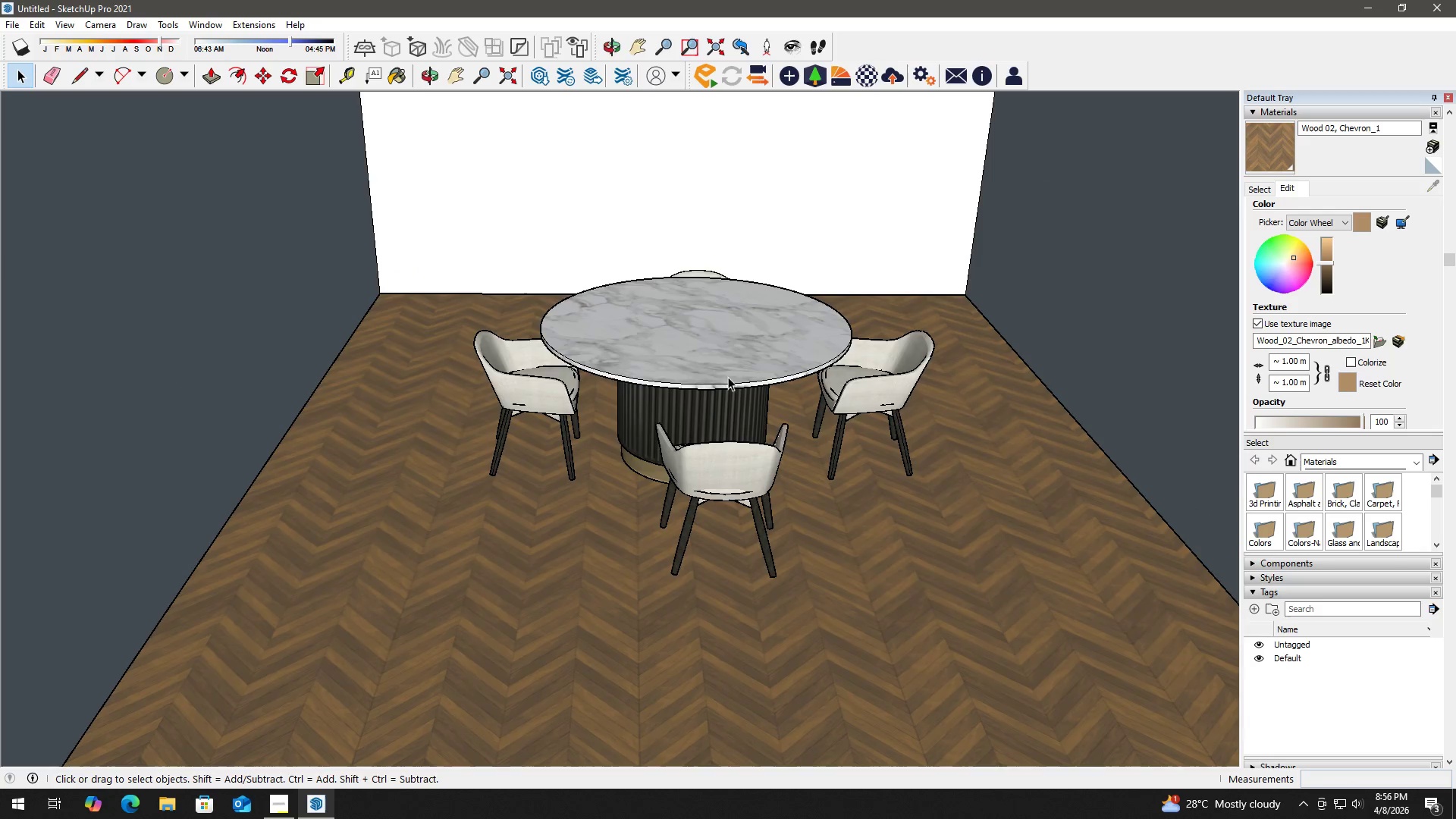 
left_click([729, 375])
 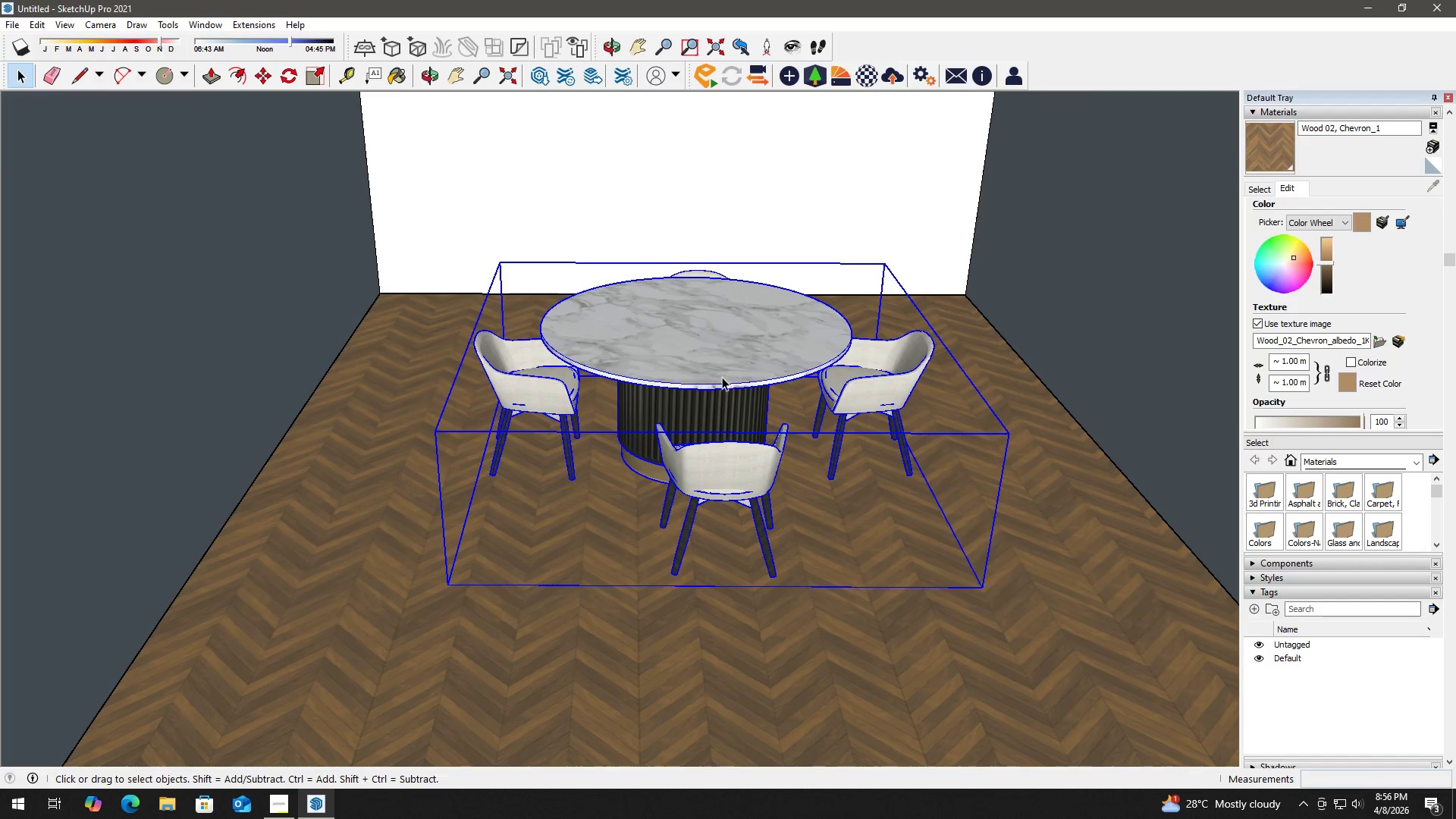 
scroll: coordinate [692, 417], scroll_direction: down, amount: 11.0
 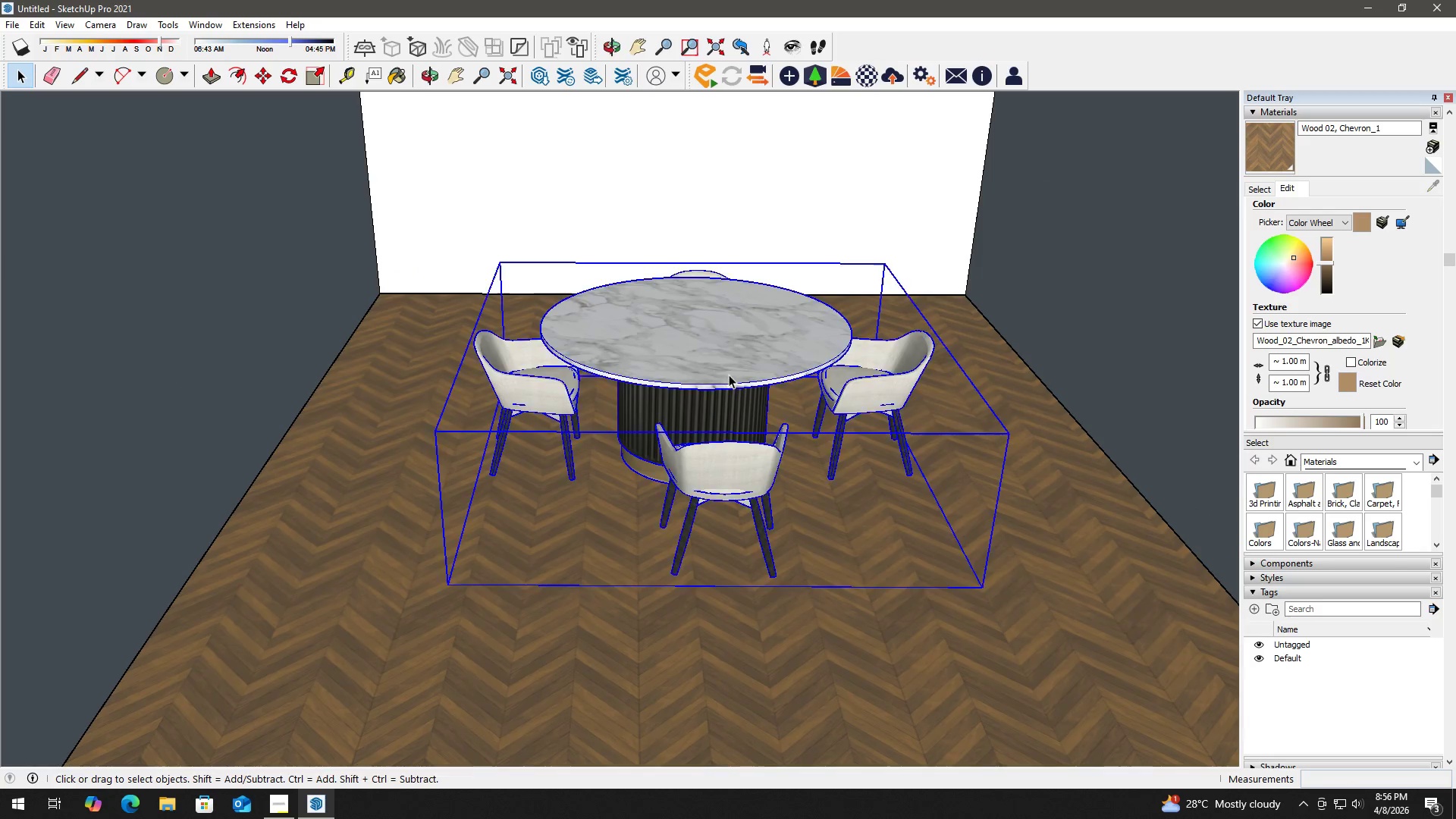 
key(M)
 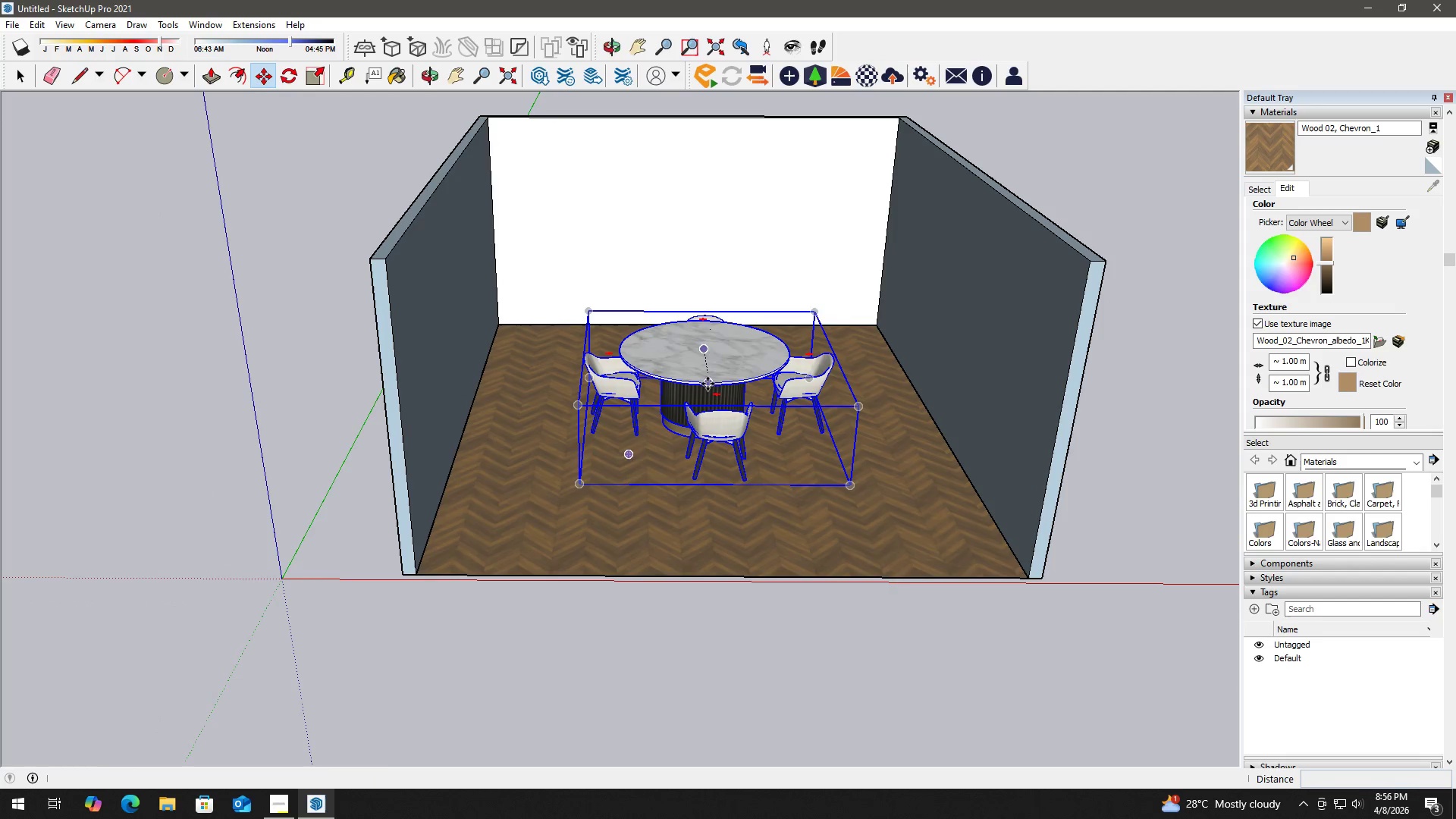 
scroll: coordinate [714, 381], scroll_direction: down, amount: 7.0
 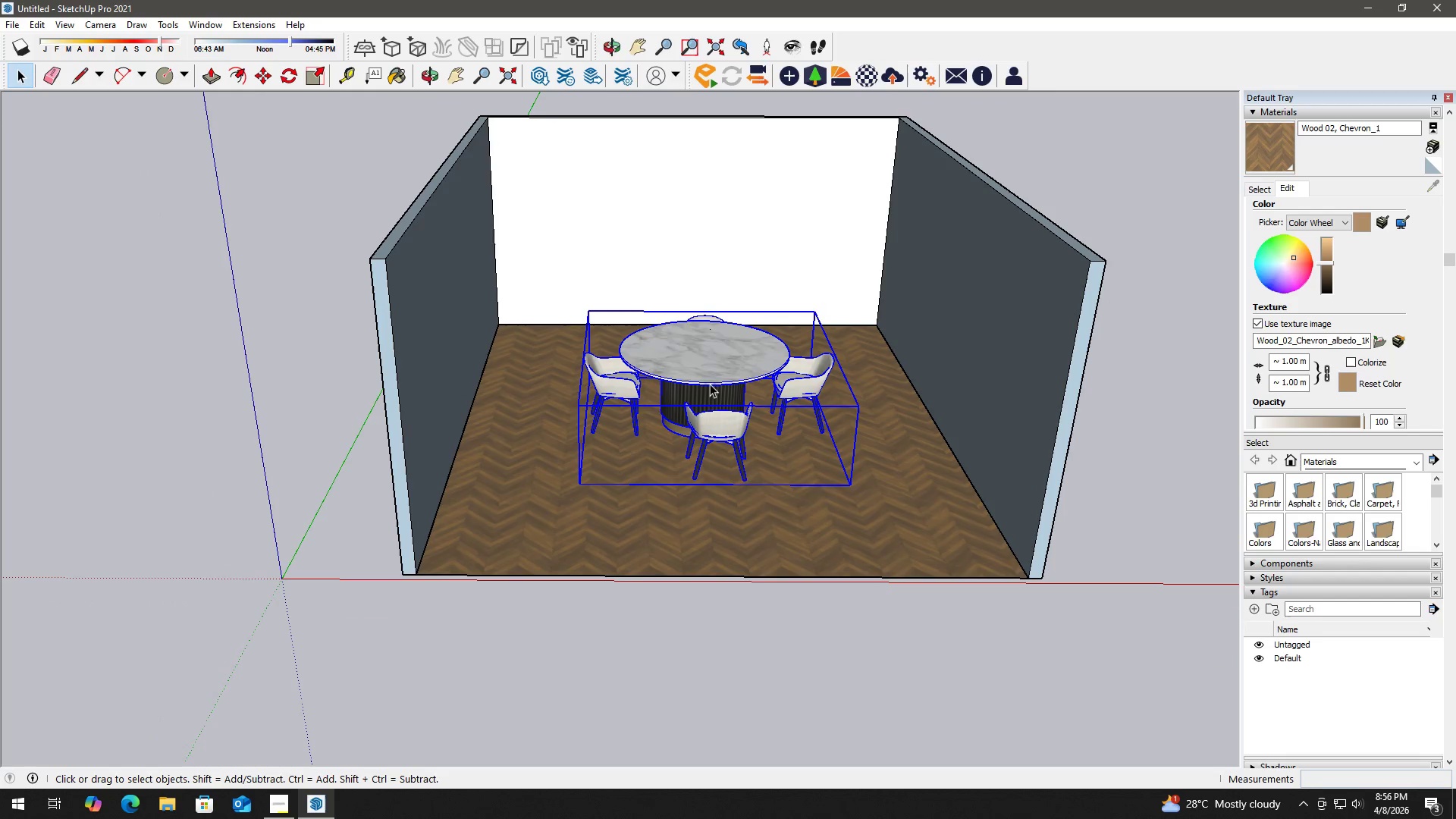 
left_click([708, 384])
 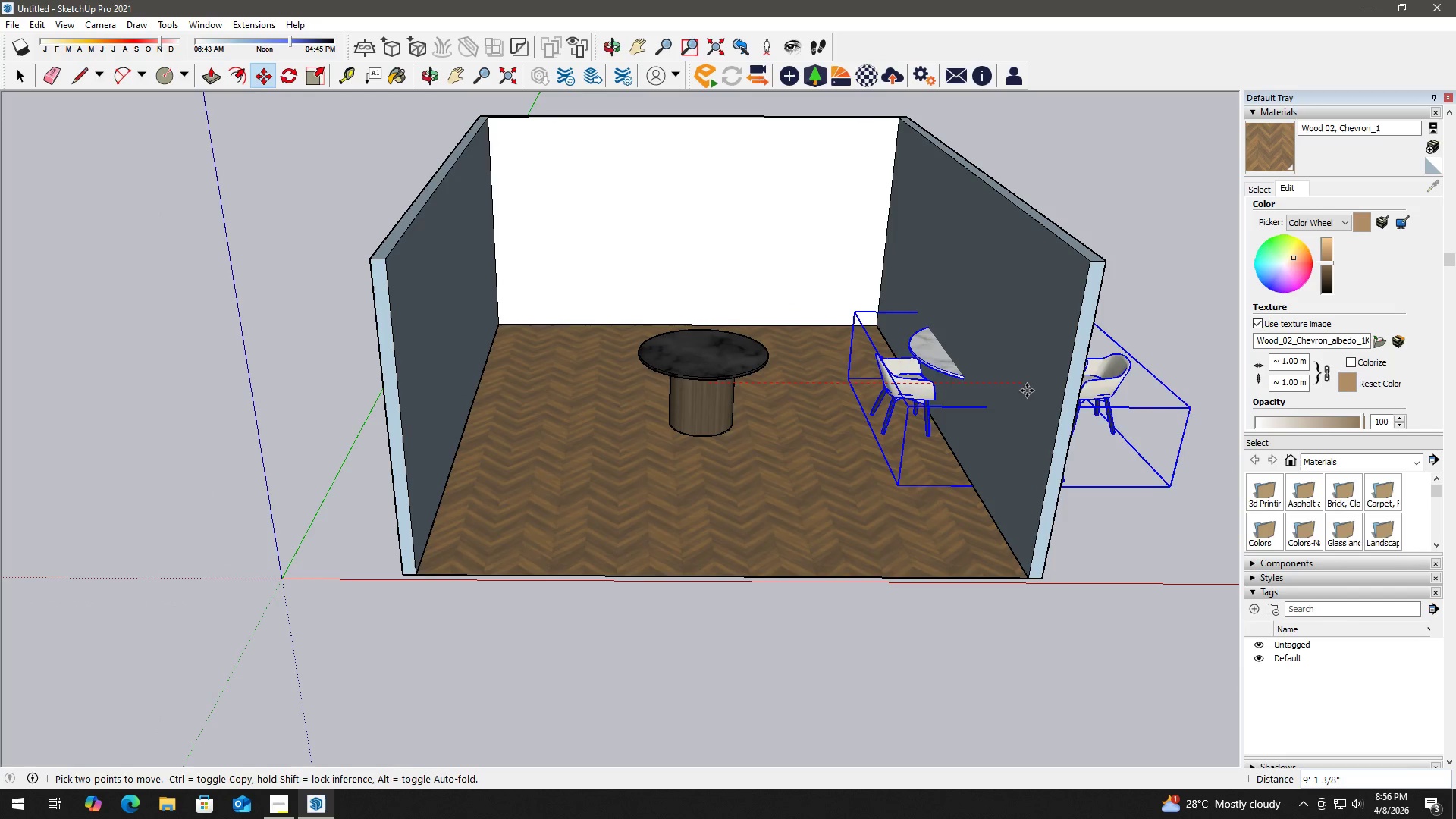 
hold_key(key=ShiftLeft, duration=0.72)
 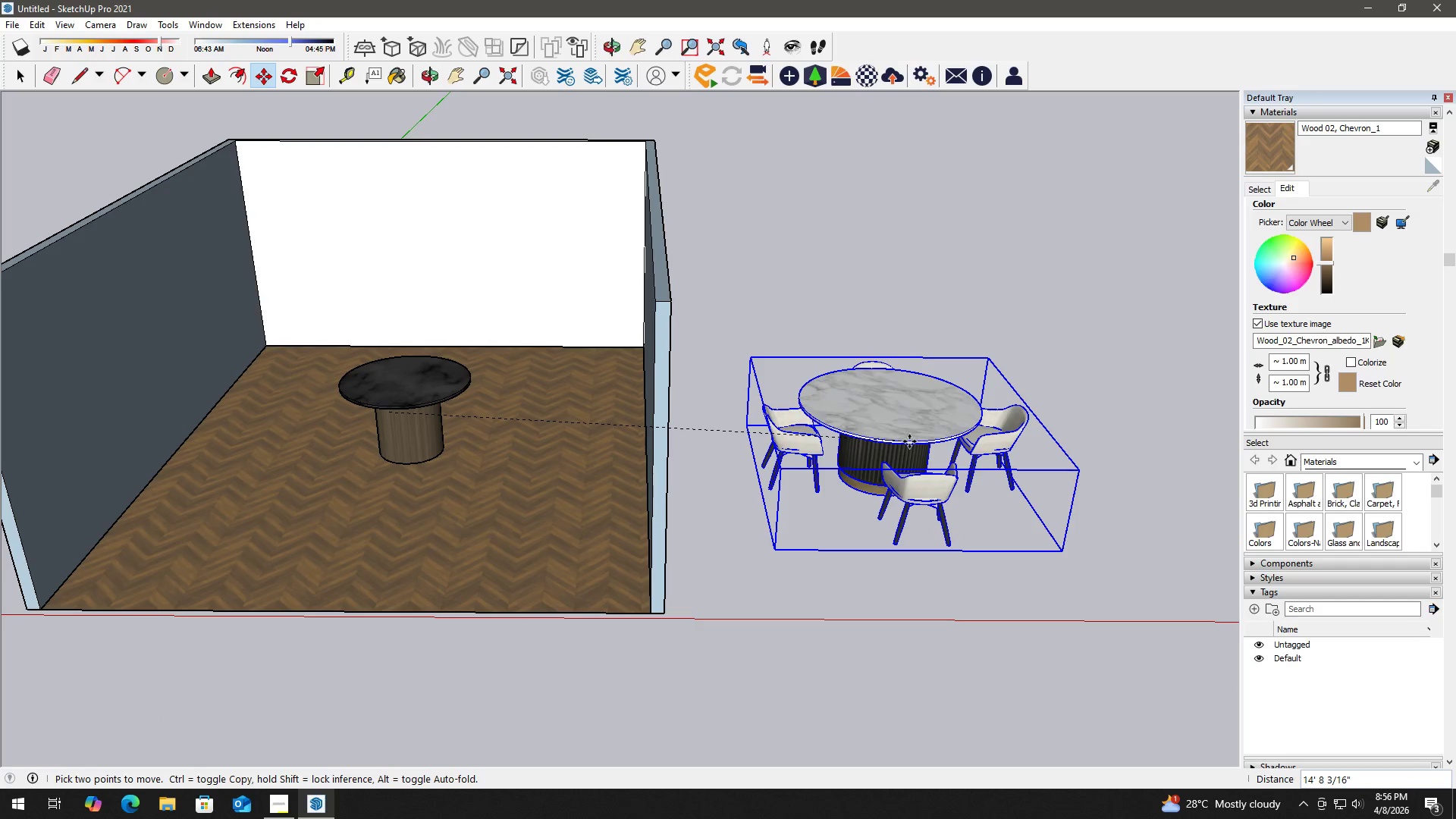 
left_click([909, 441])
 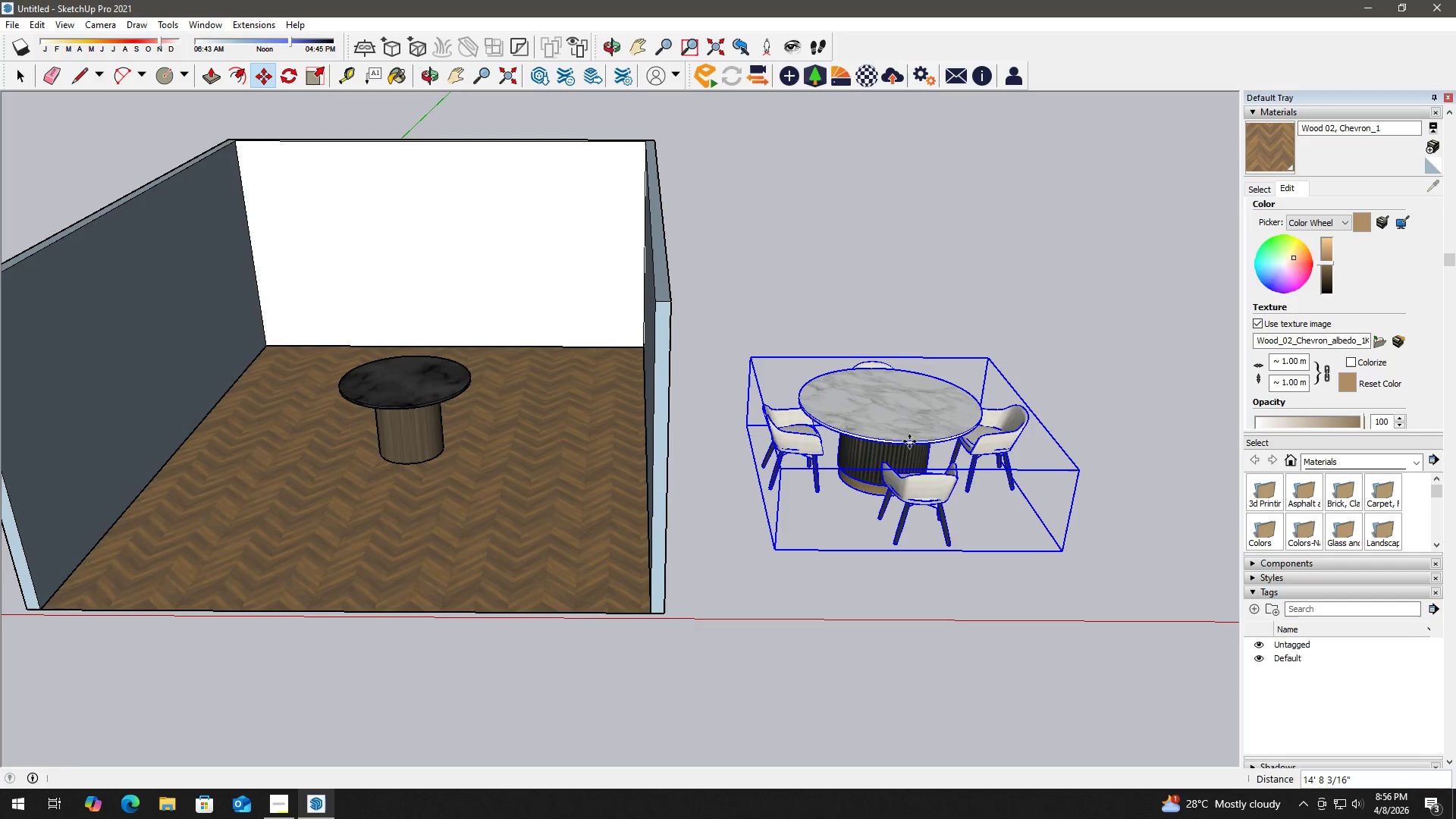 
key(Space)
 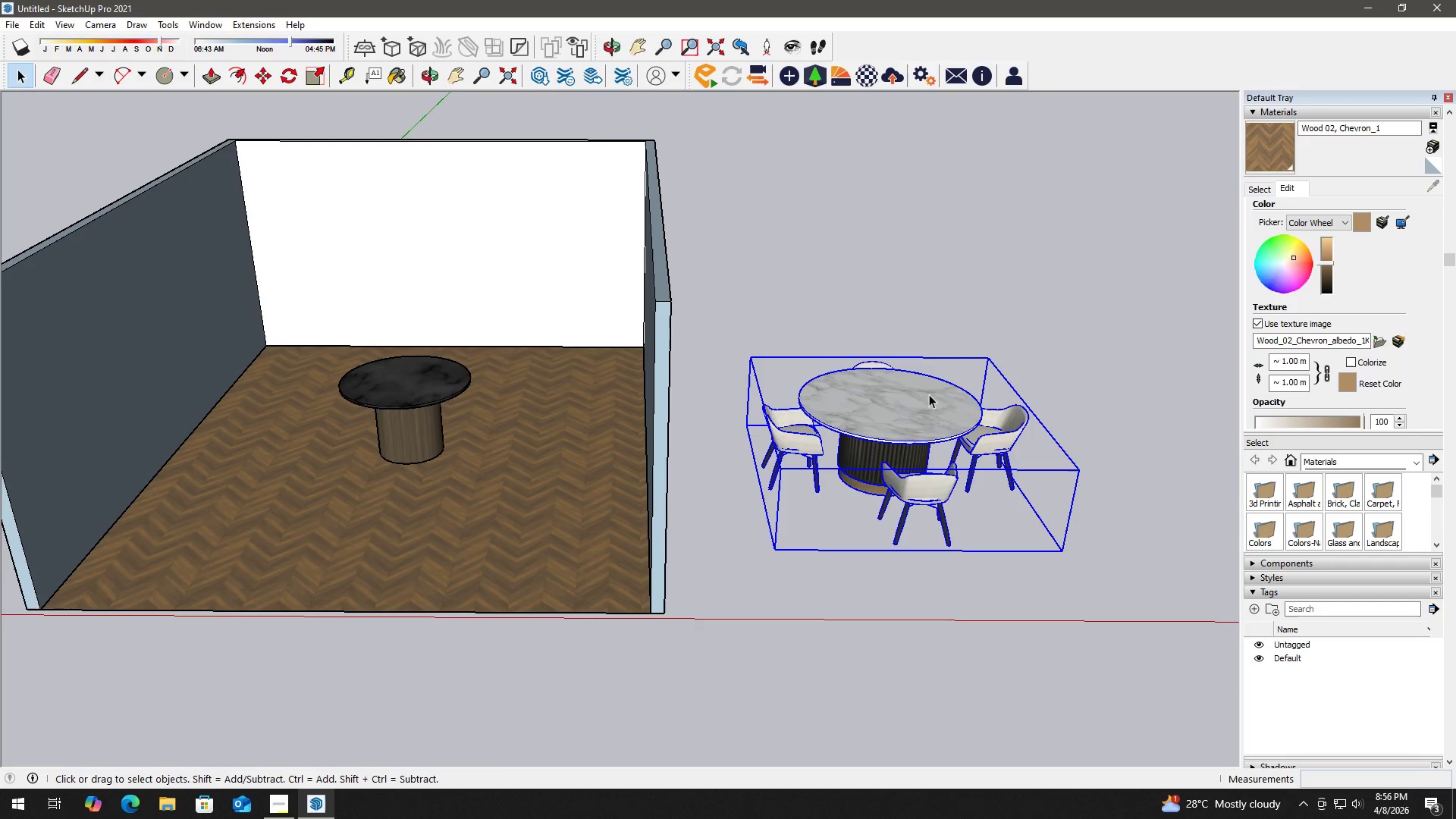 
left_click([971, 325])
 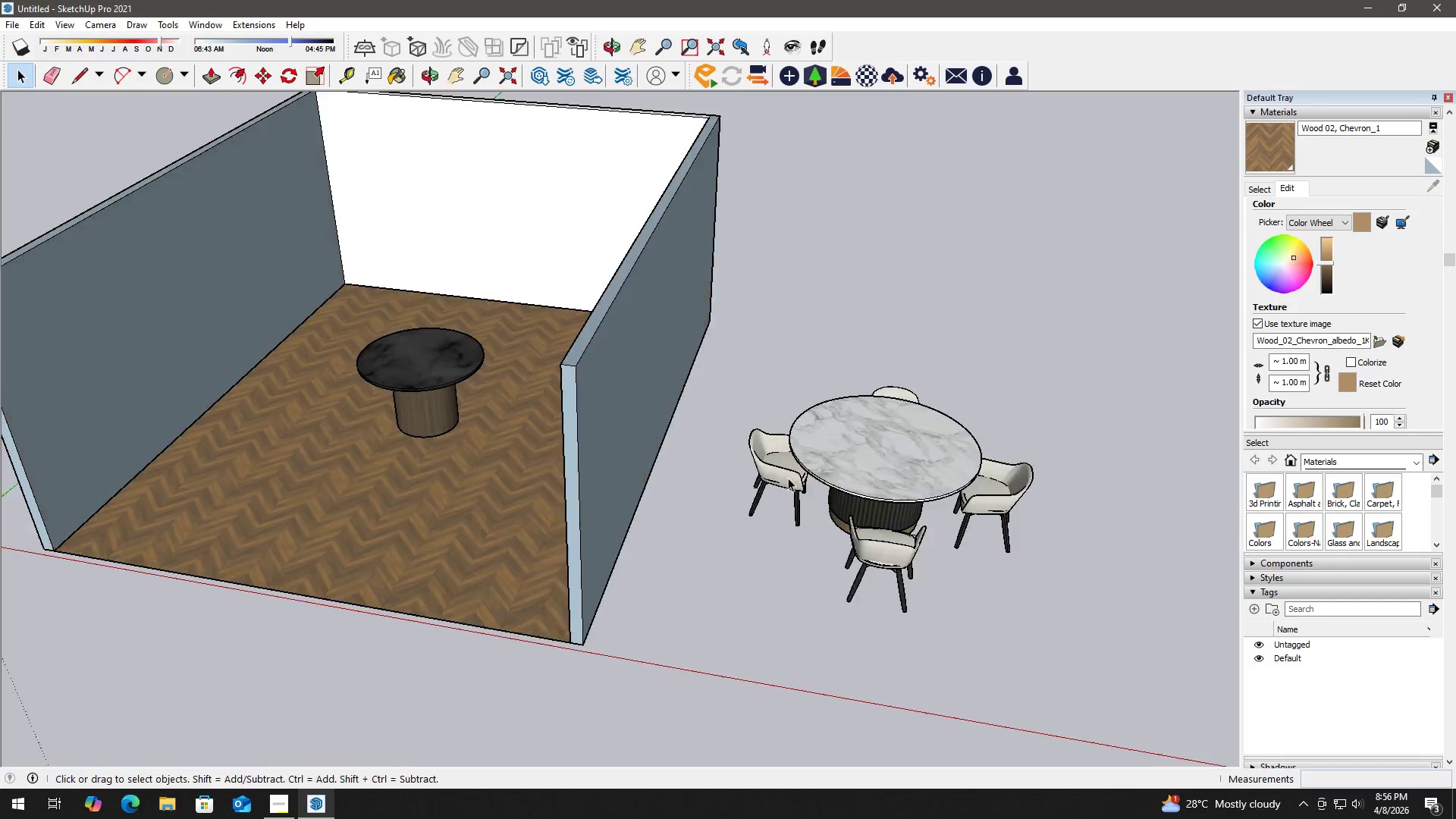 
key(T)
 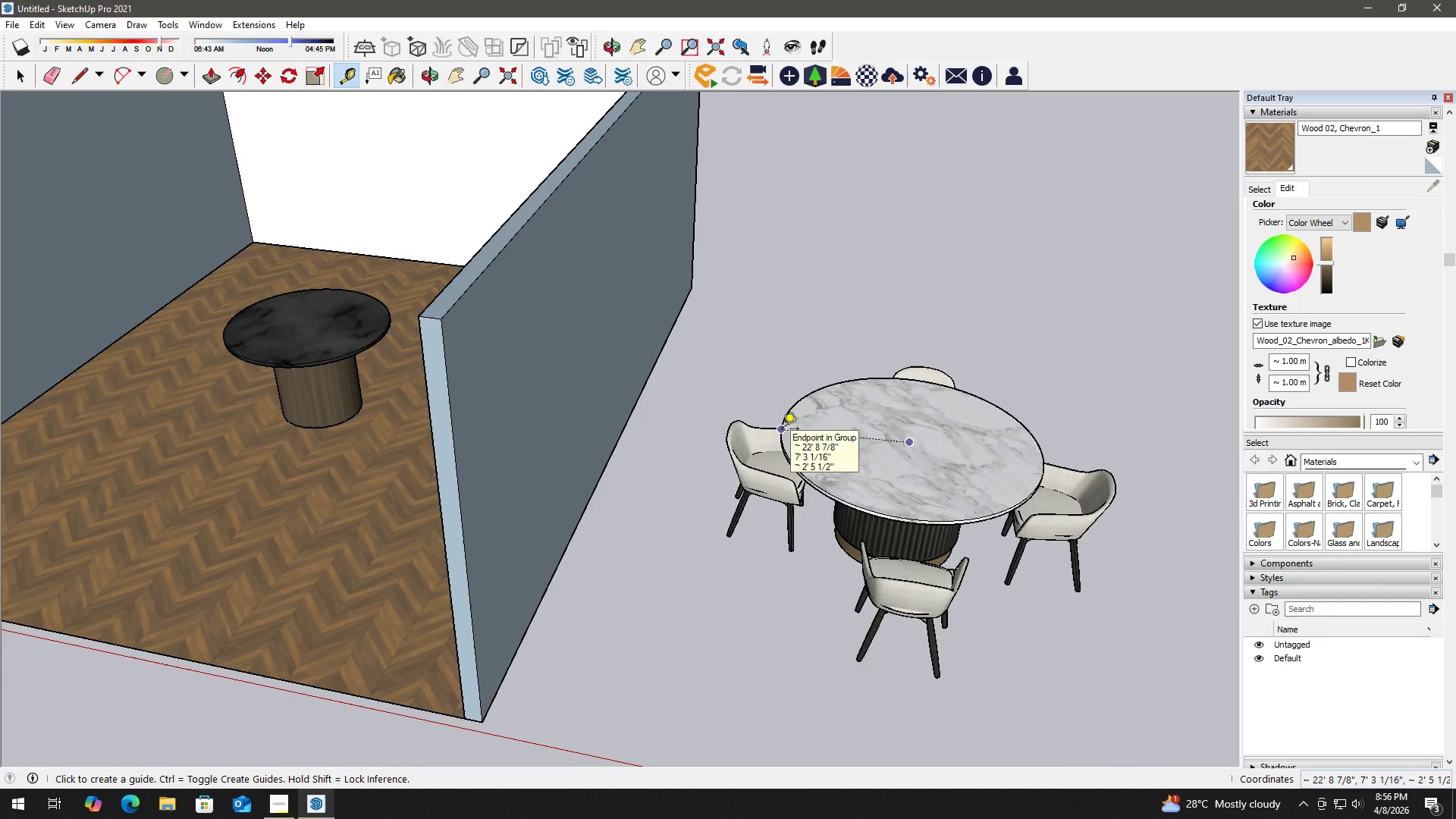 
scroll: coordinate [813, 453], scroll_direction: up, amount: 3.0
 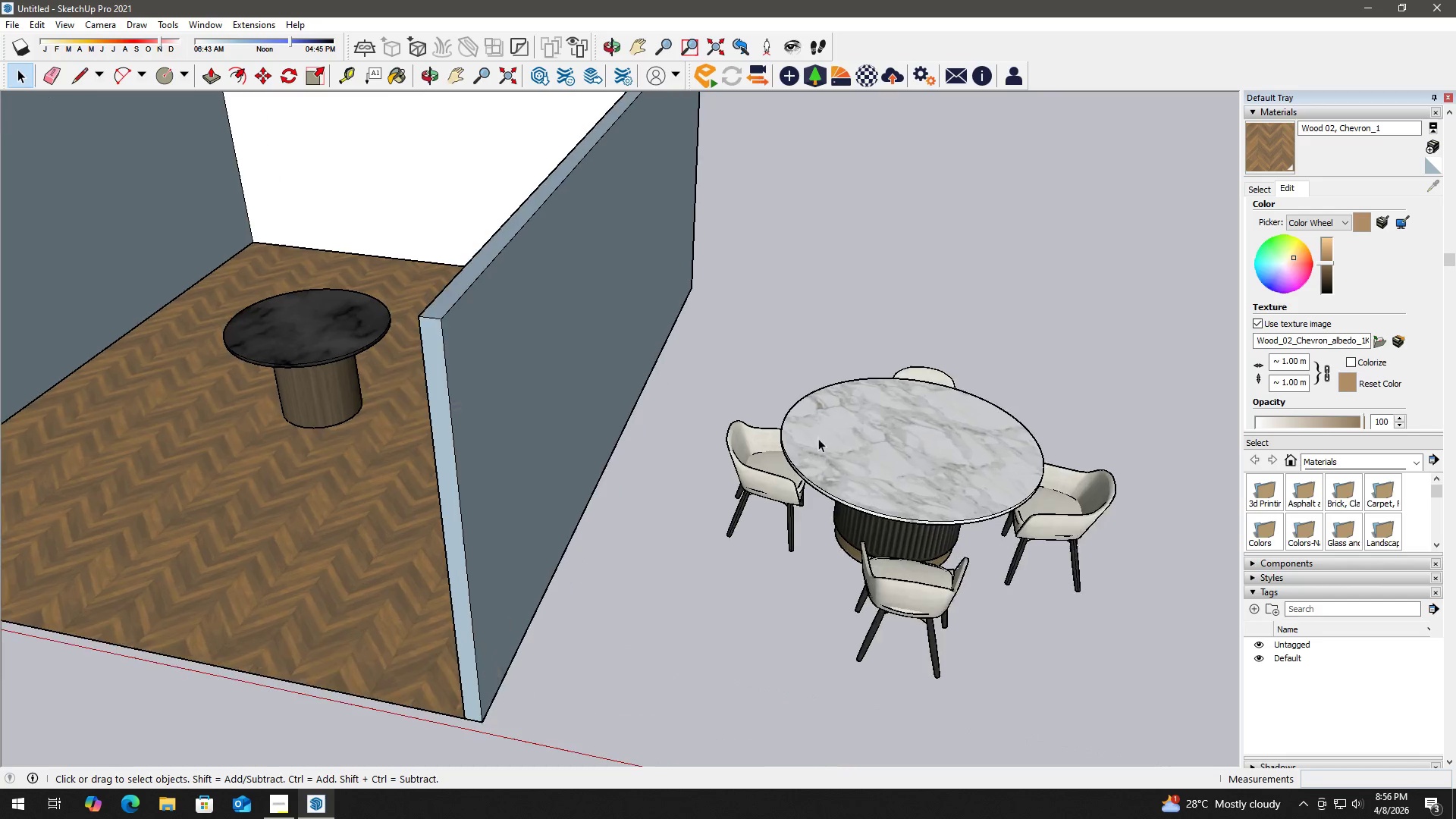 
left_click([783, 430])
 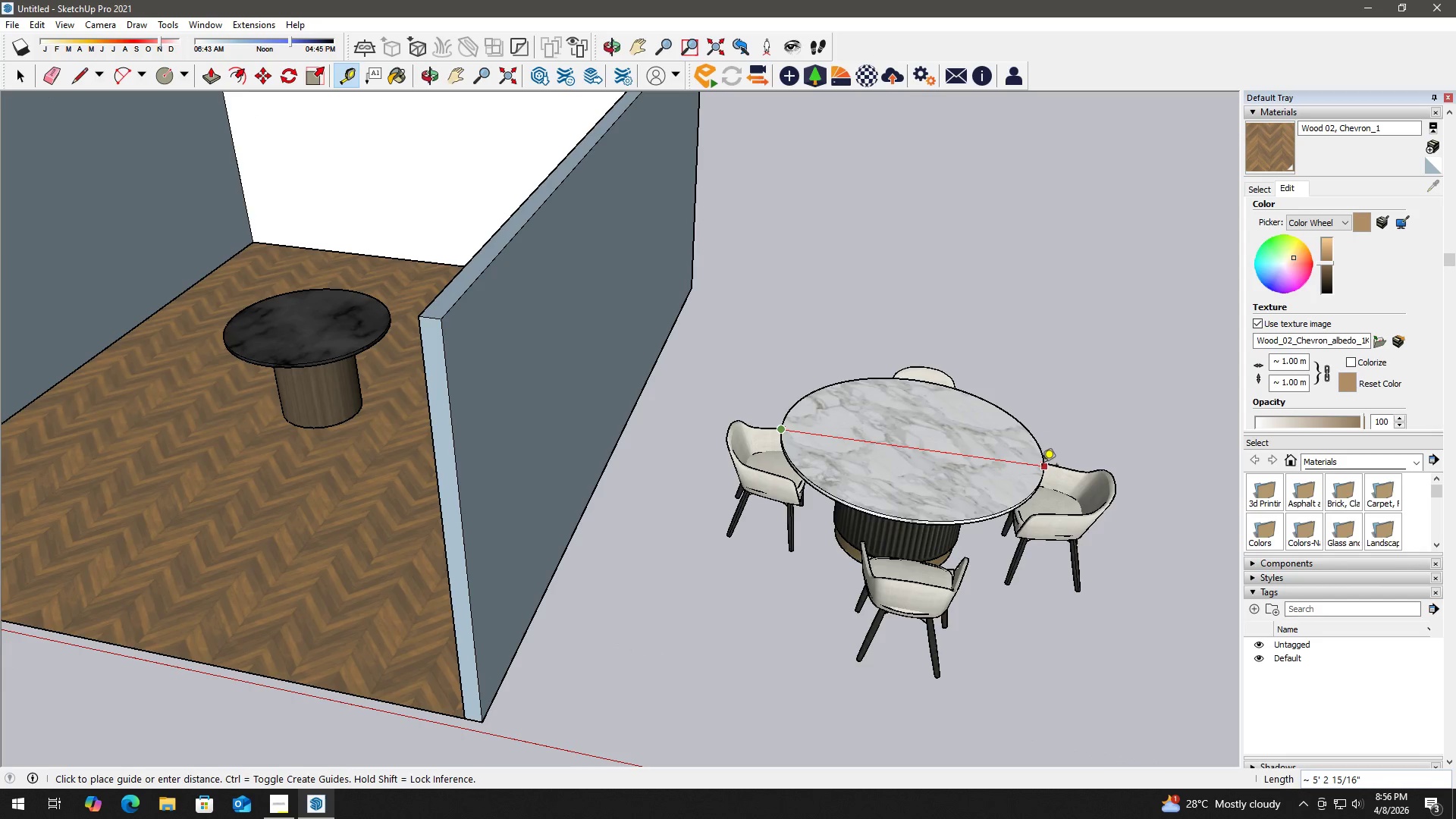 
wait(5.83)
 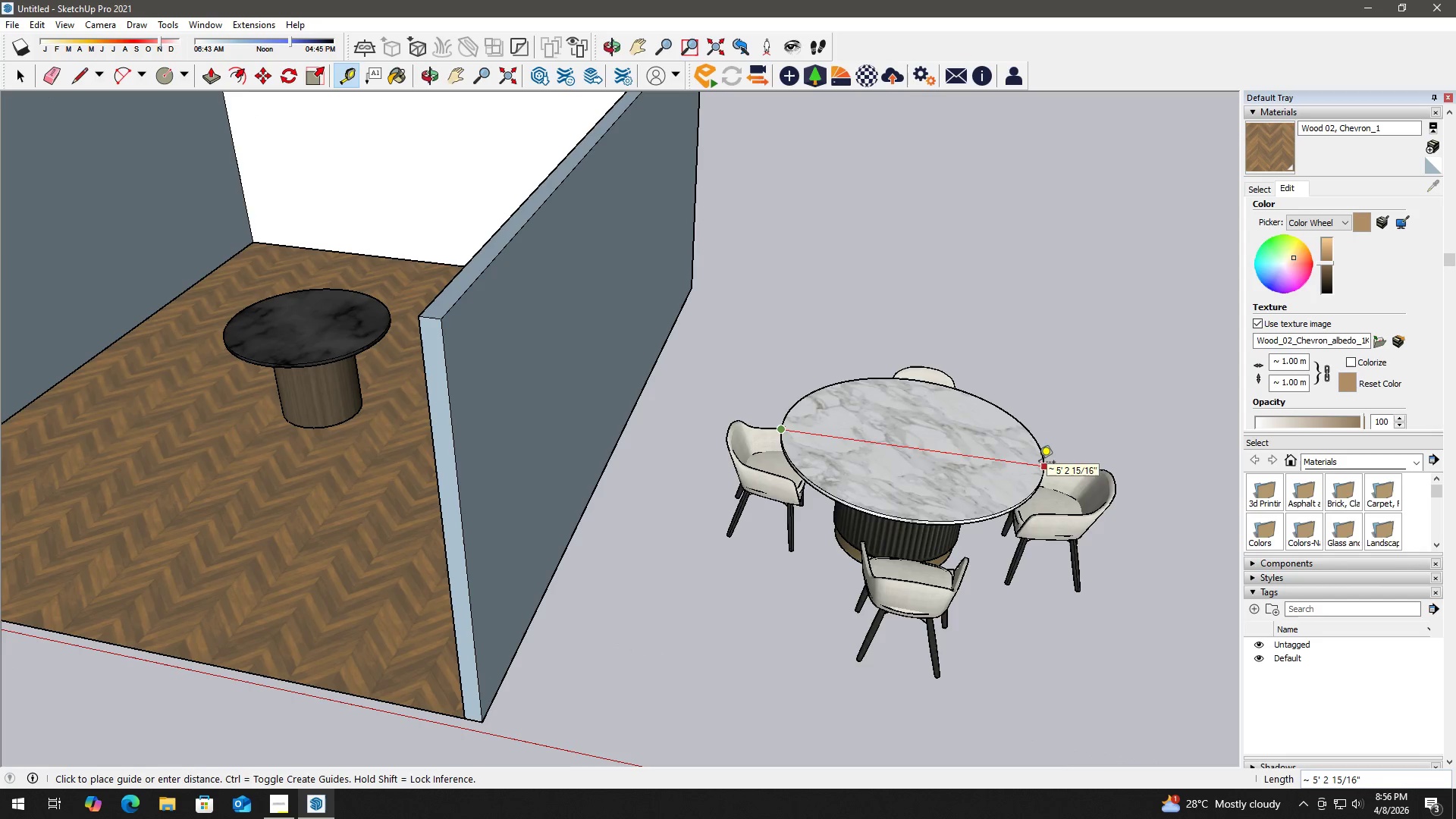 
key(Space)
 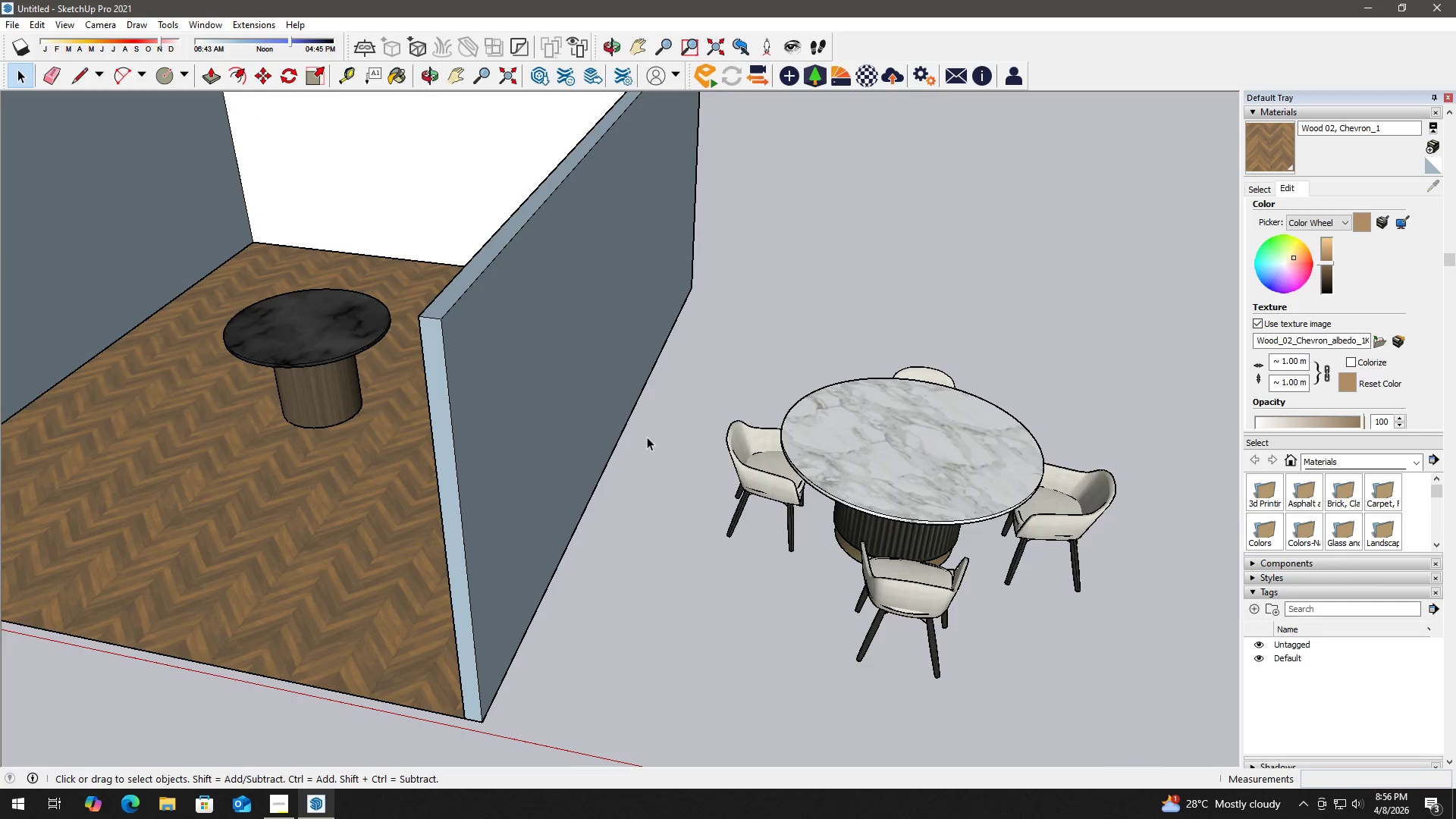 
scroll: coordinate [574, 381], scroll_direction: down, amount: 3.0
 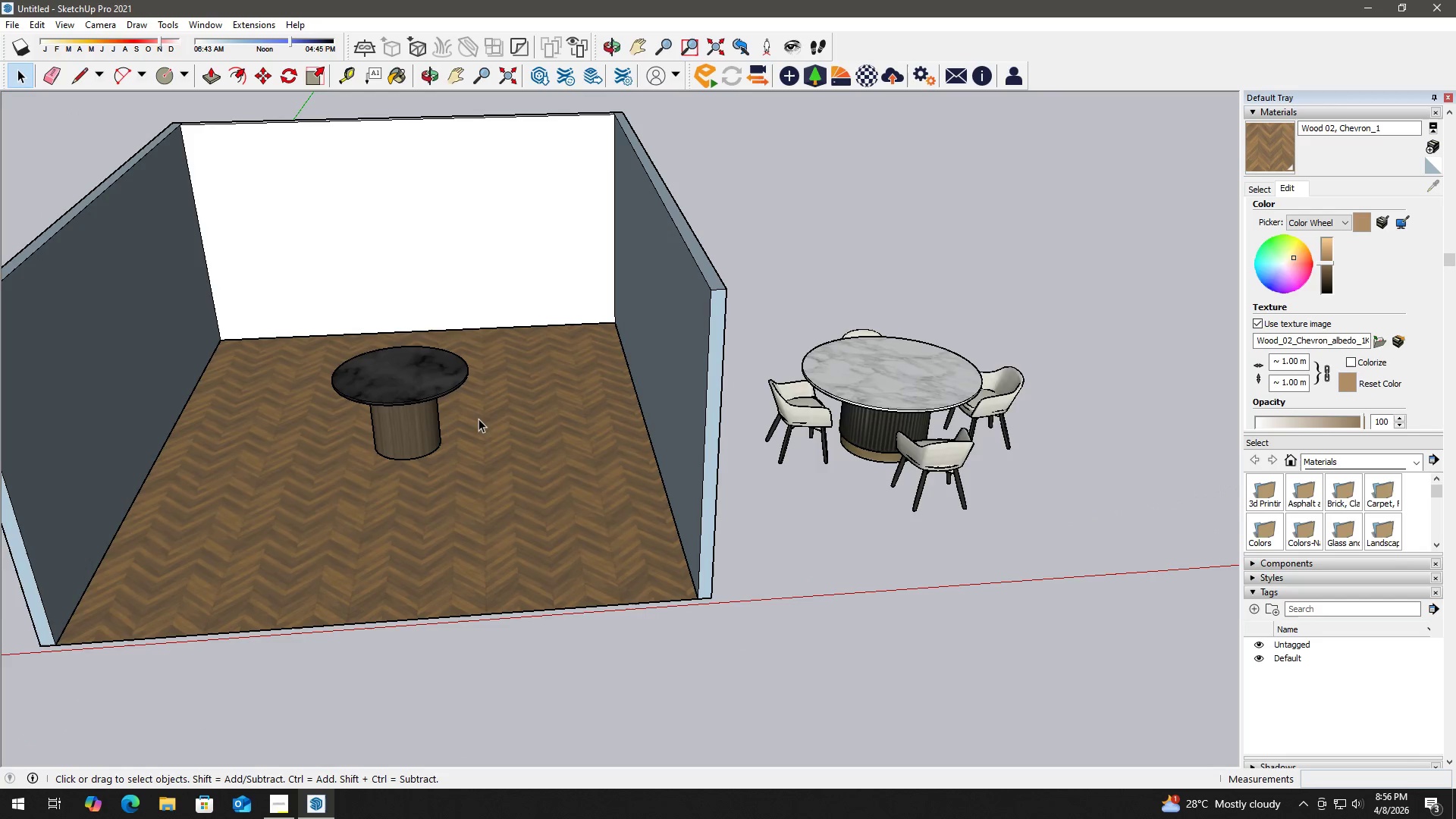 
scroll: coordinate [465, 401], scroll_direction: up, amount: 3.0
 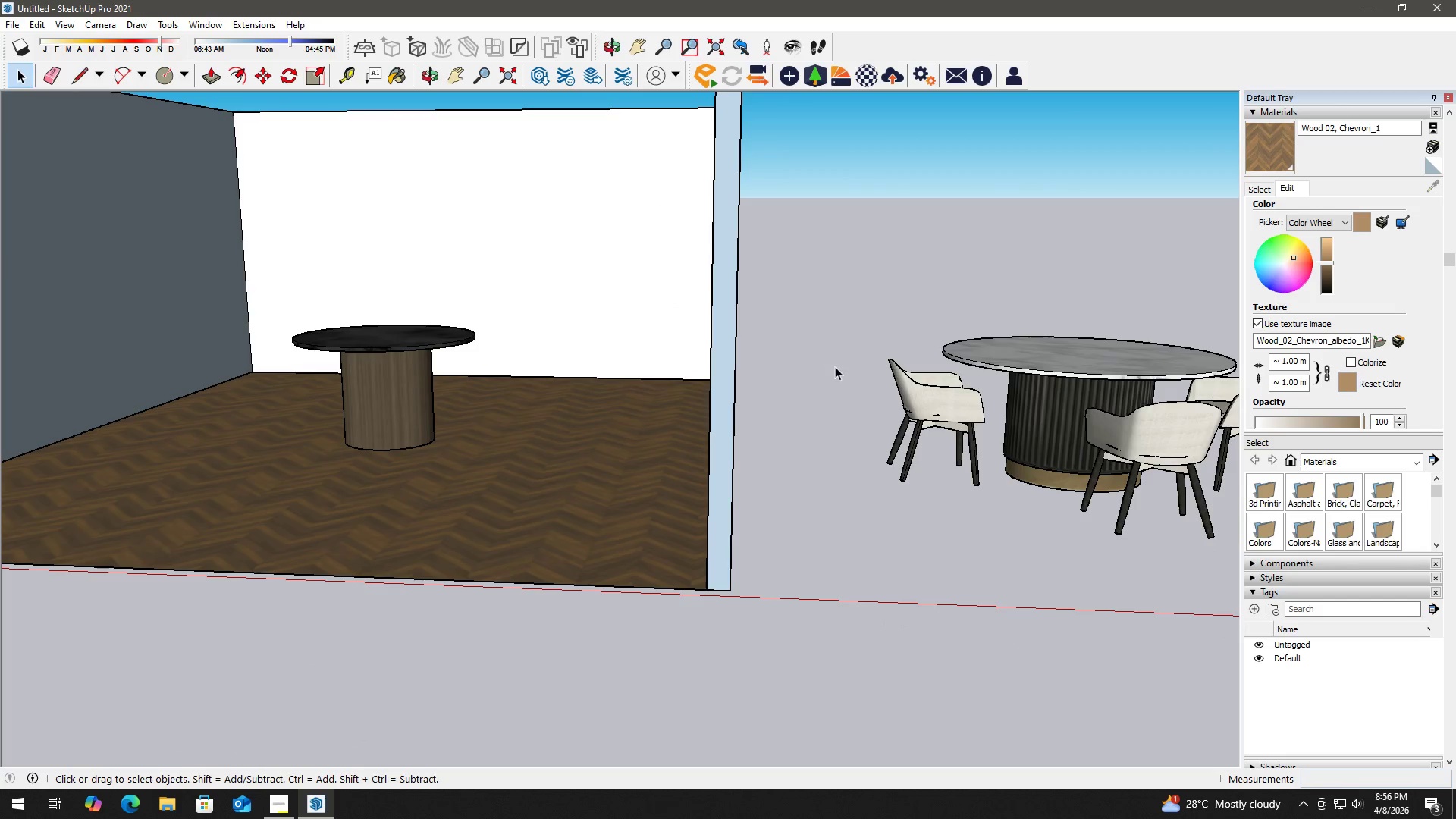 
wait(6.18)
 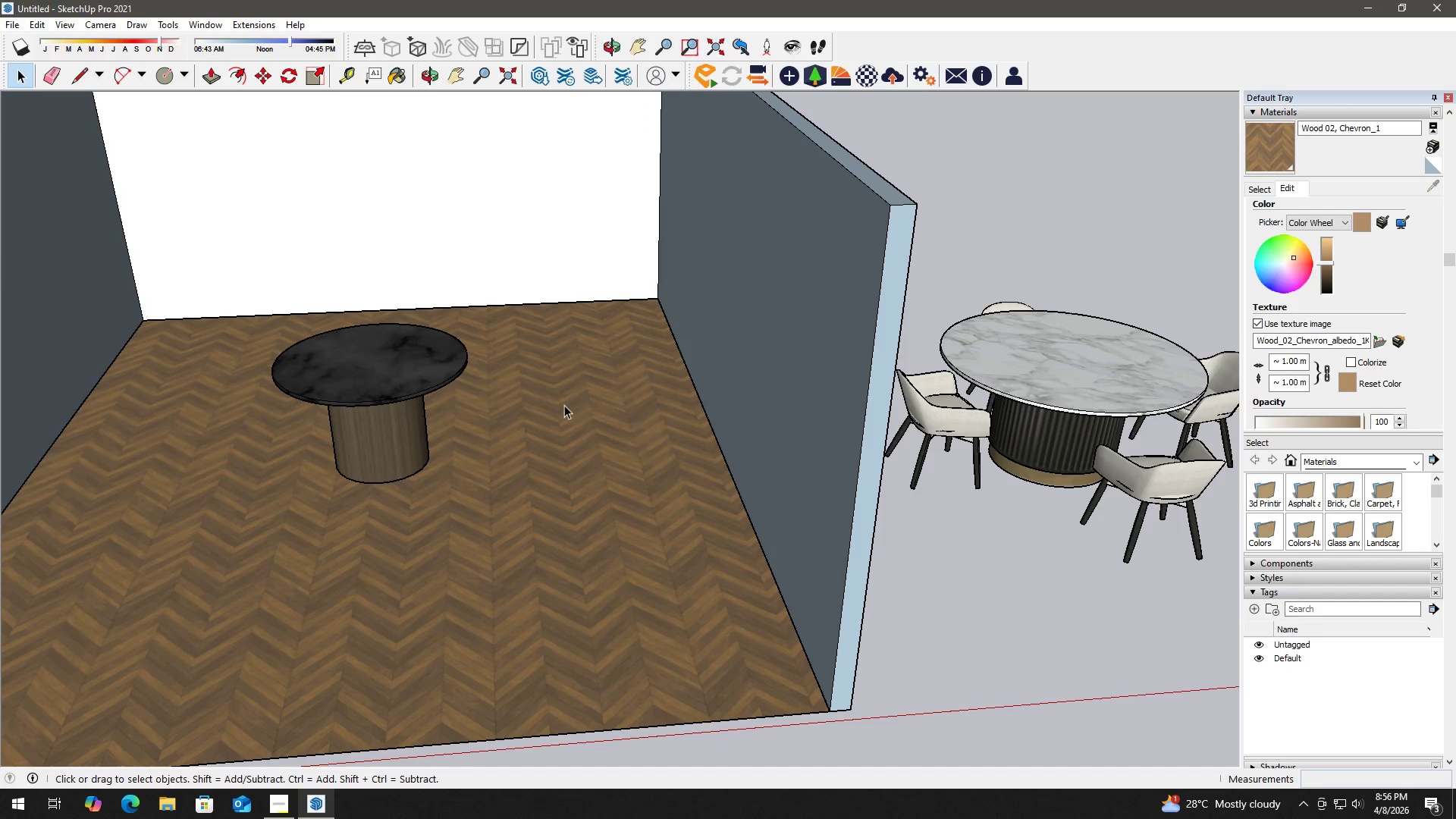 
scroll: coordinate [1076, 474], scroll_direction: up, amount: 9.0
 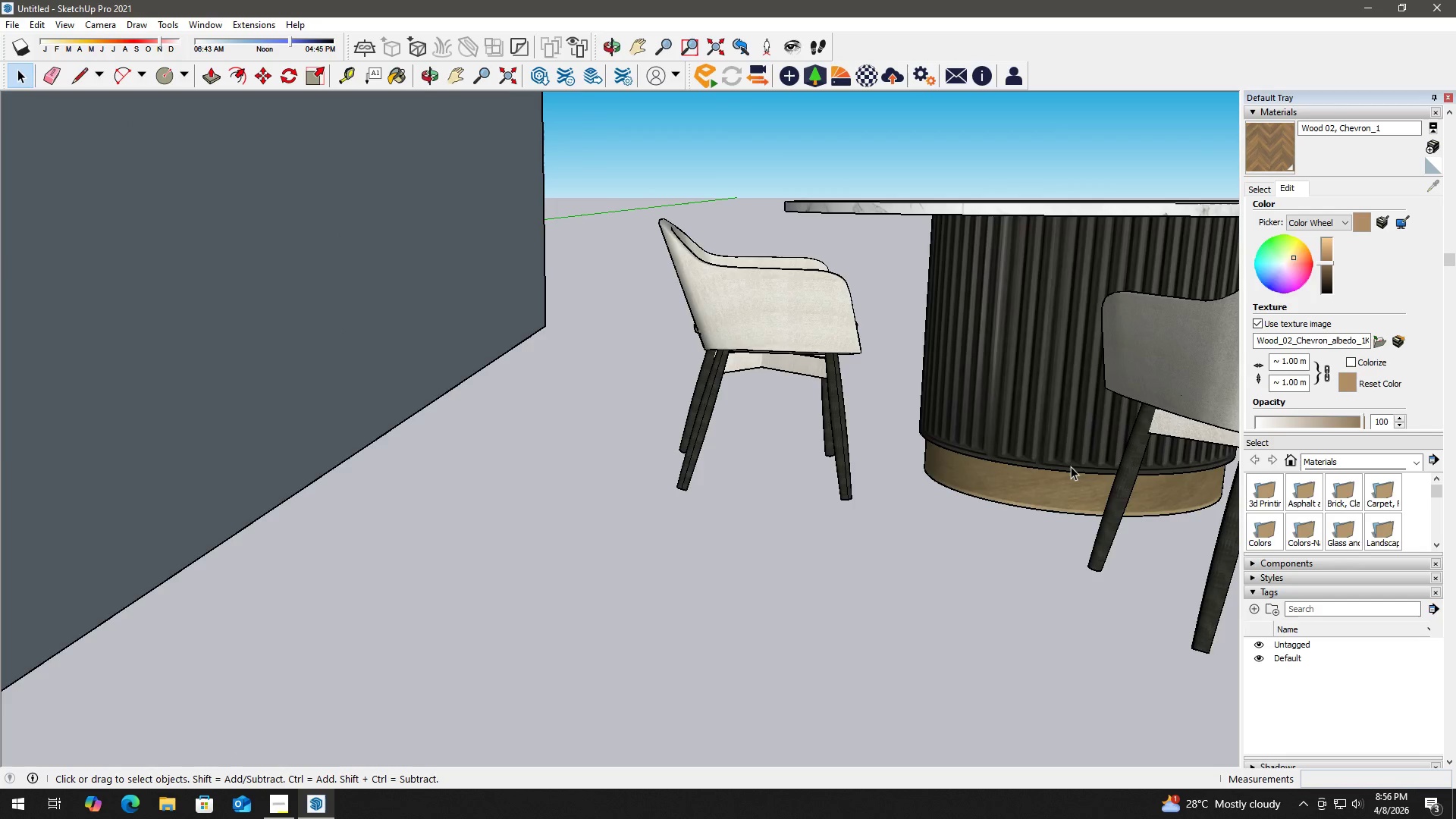 
scroll: coordinate [702, 431], scroll_direction: down, amount: 5.0
 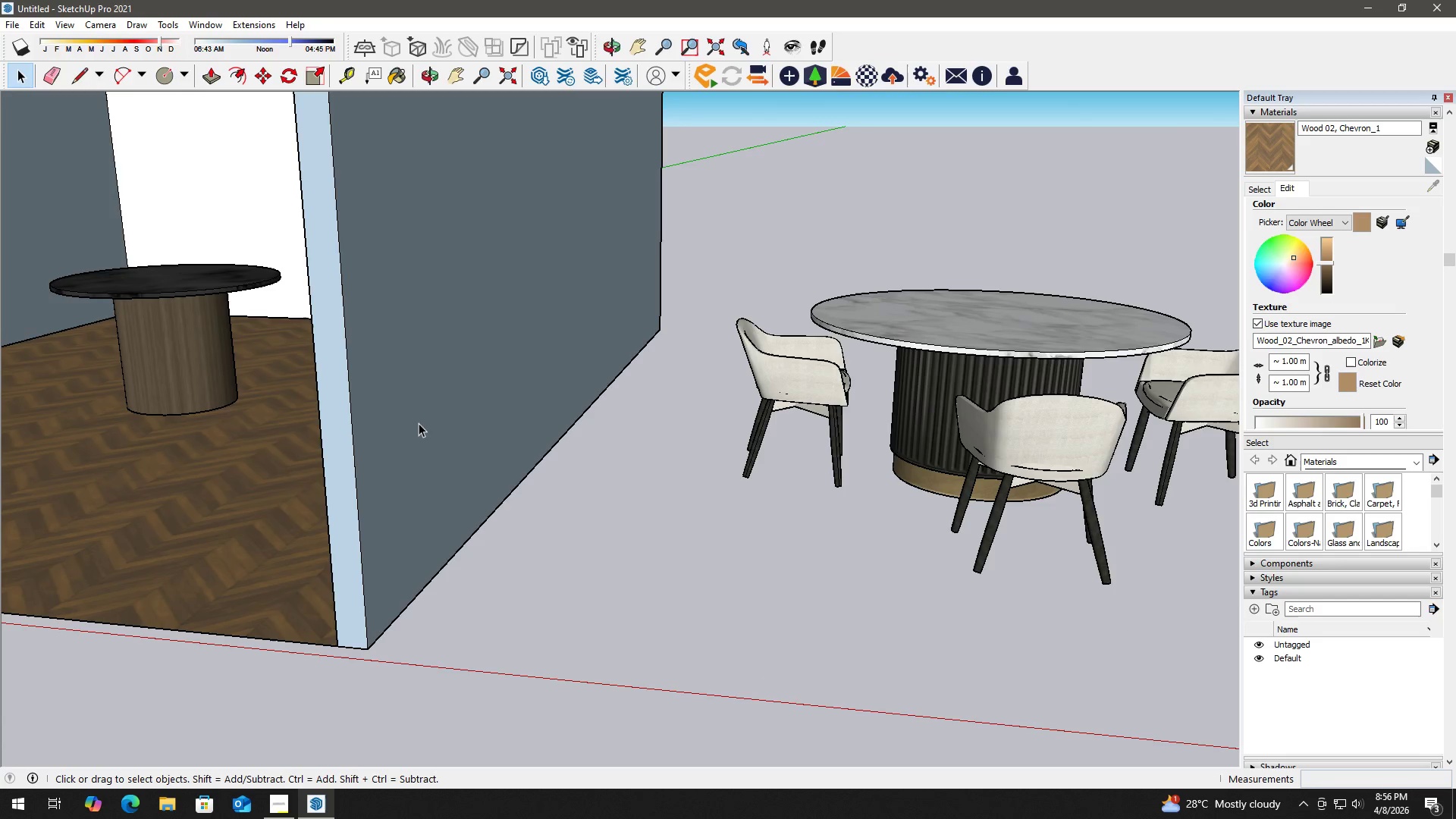 
key(H)
 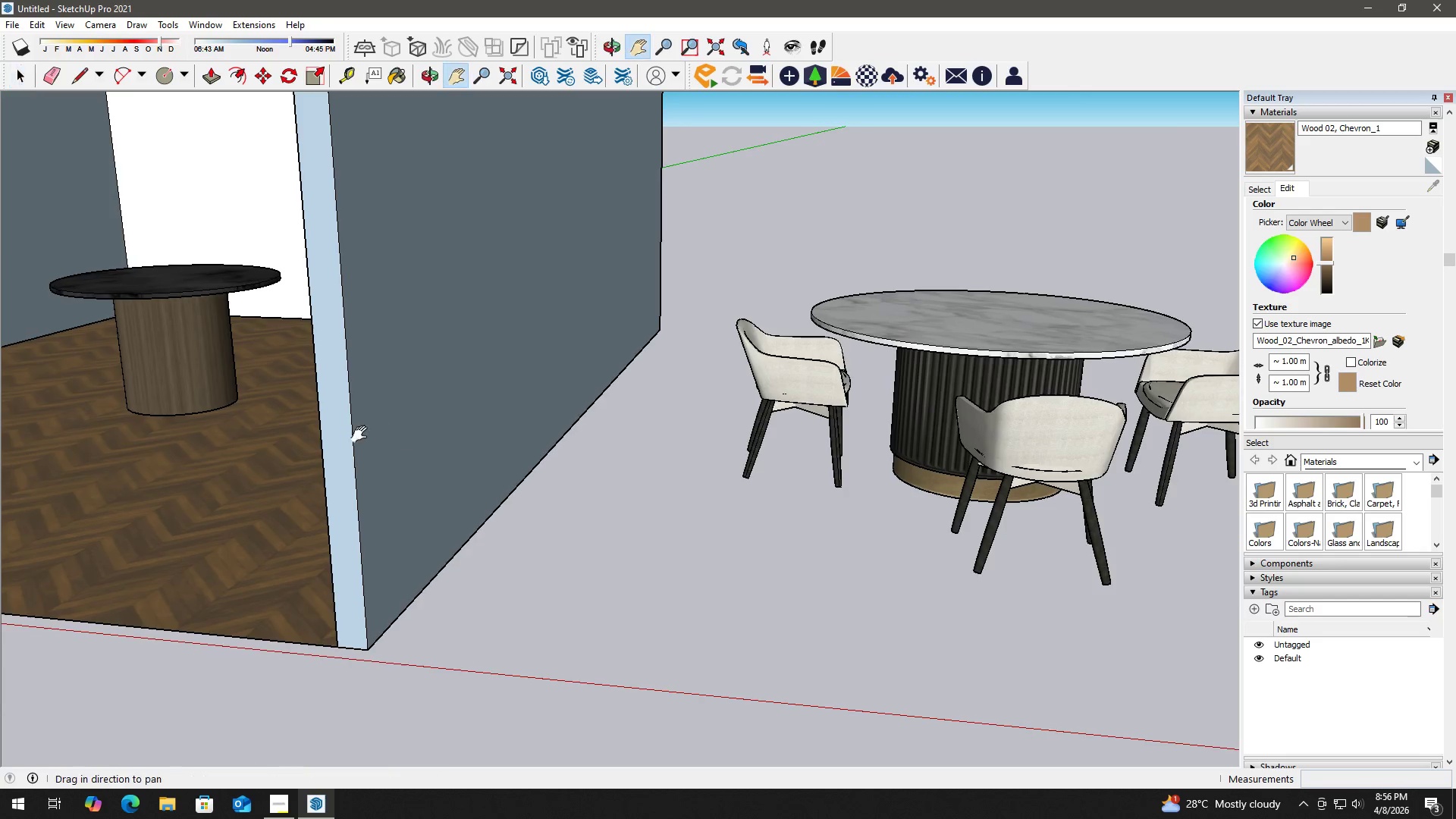 
left_click_drag(start_coordinate=[357, 432], to_coordinate=[849, 504])
 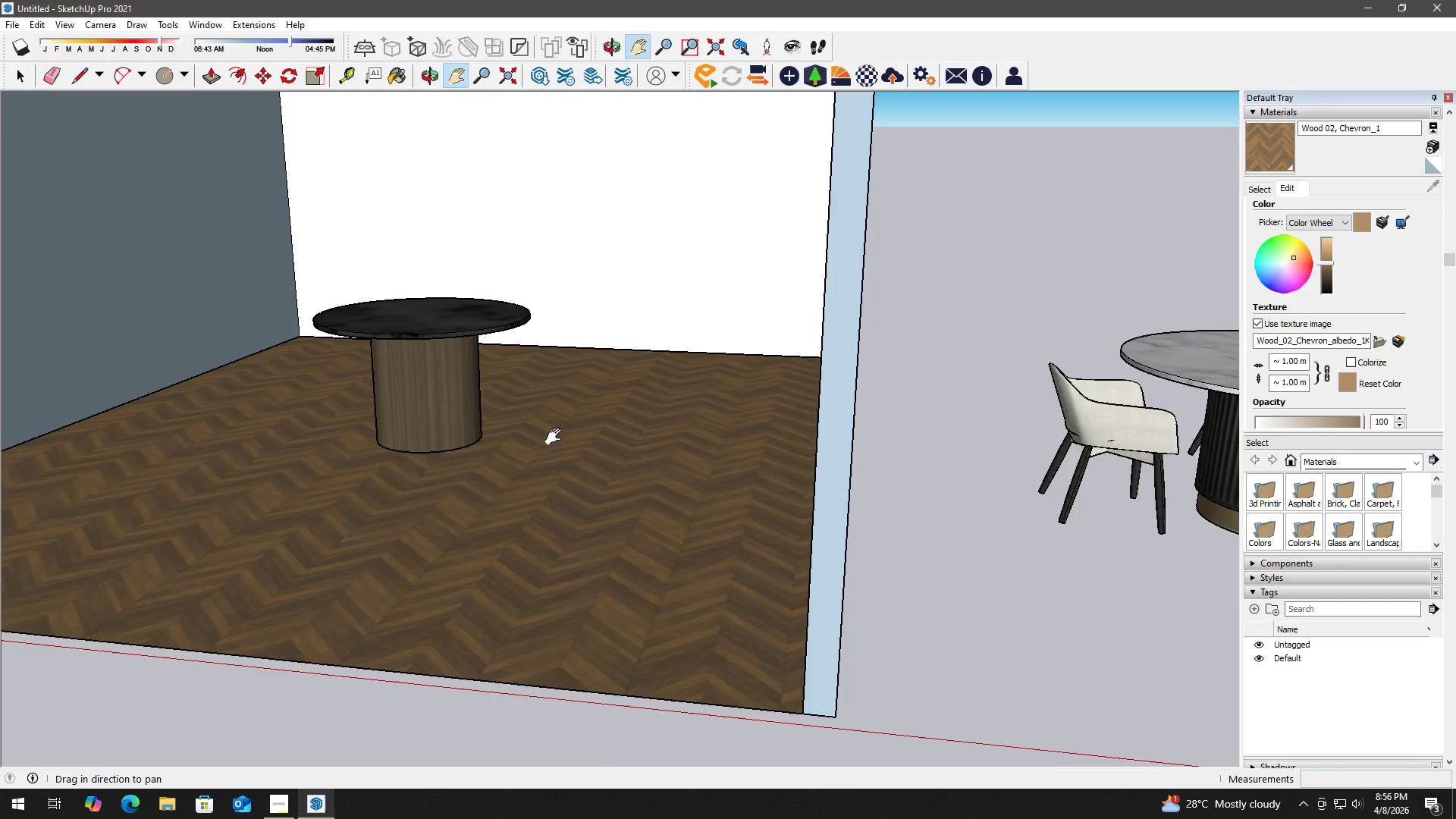 
scroll: coordinate [548, 431], scroll_direction: up, amount: 1.0
 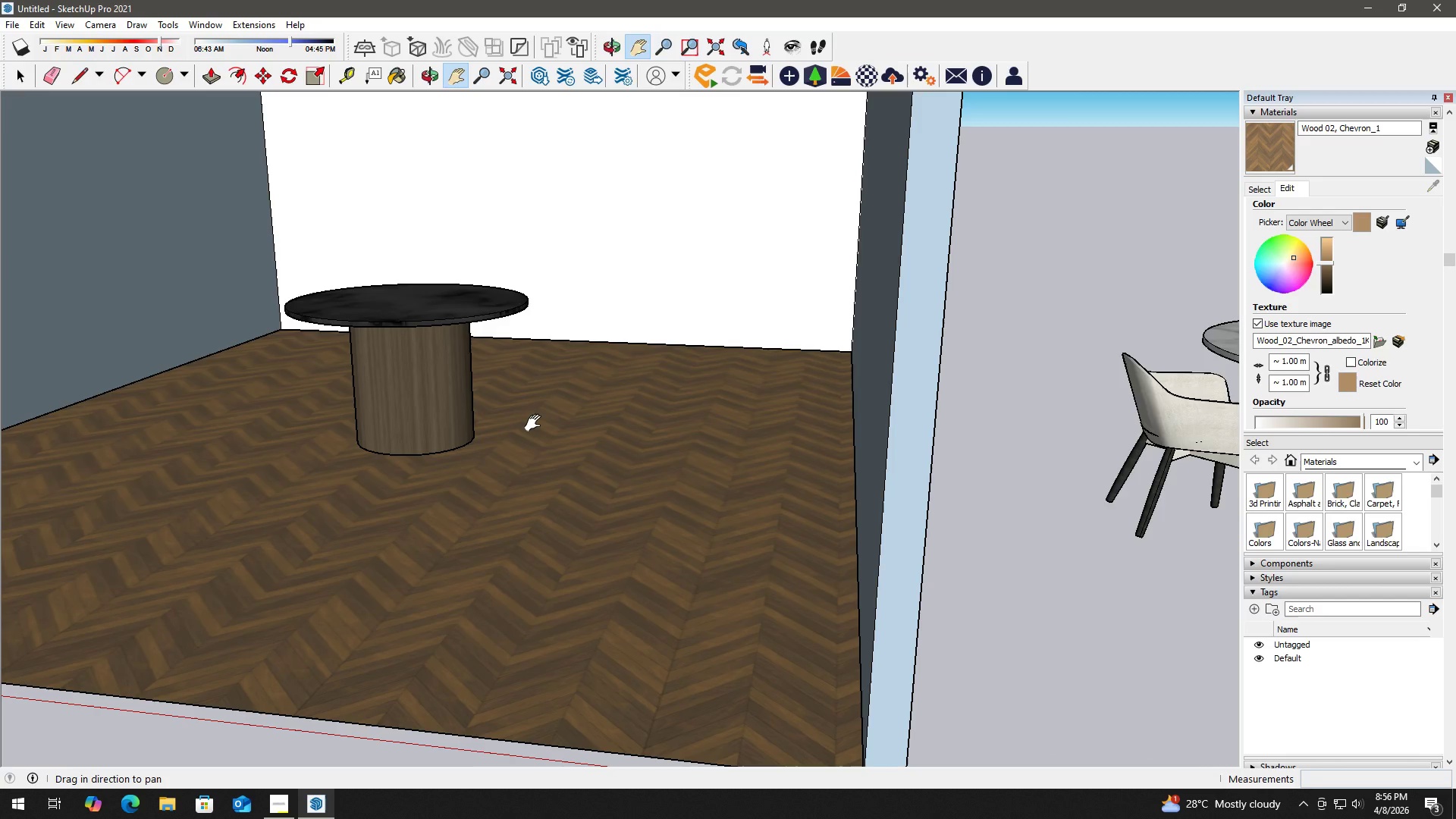 
wait(6.27)
 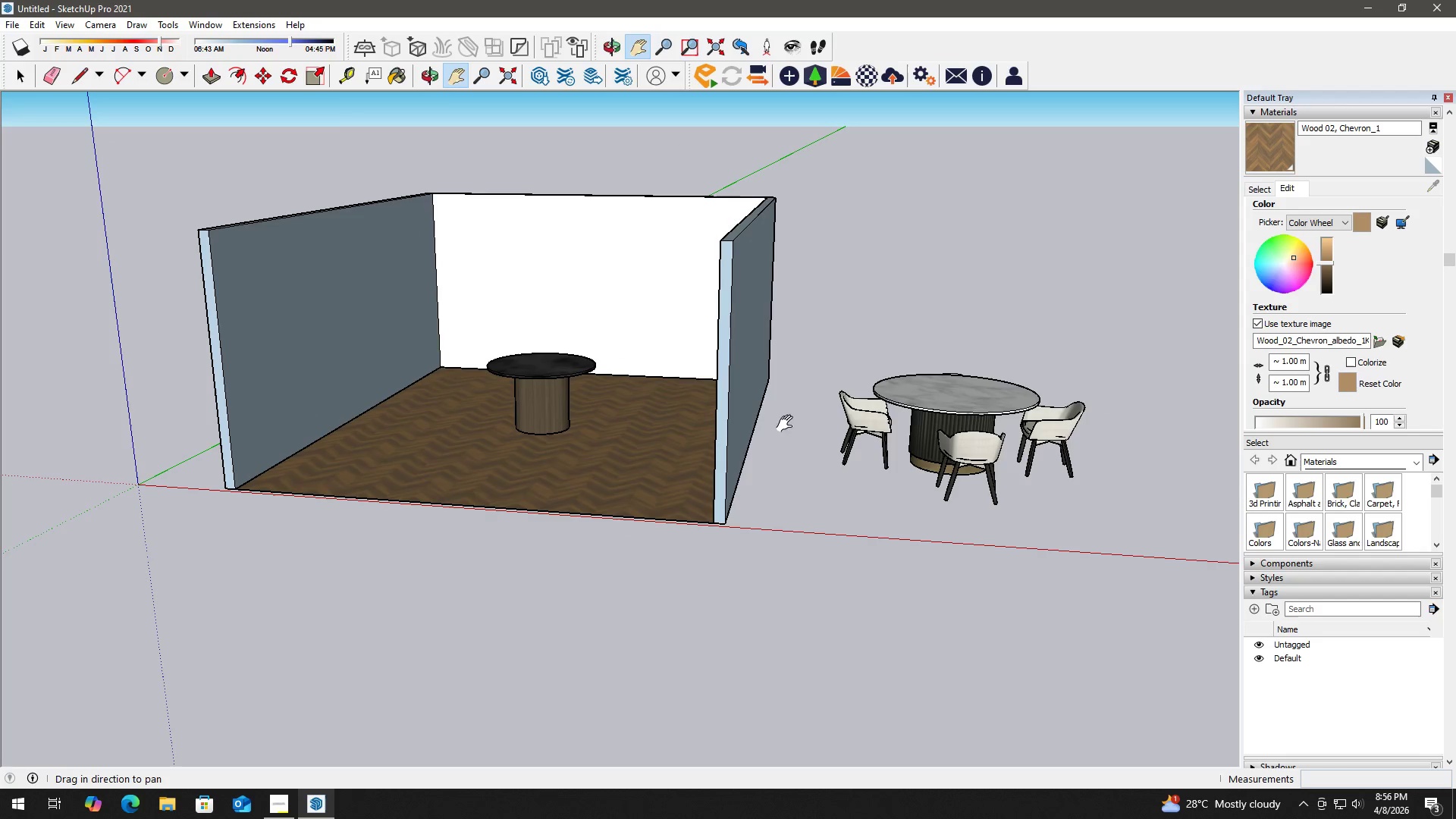 
key(H)
 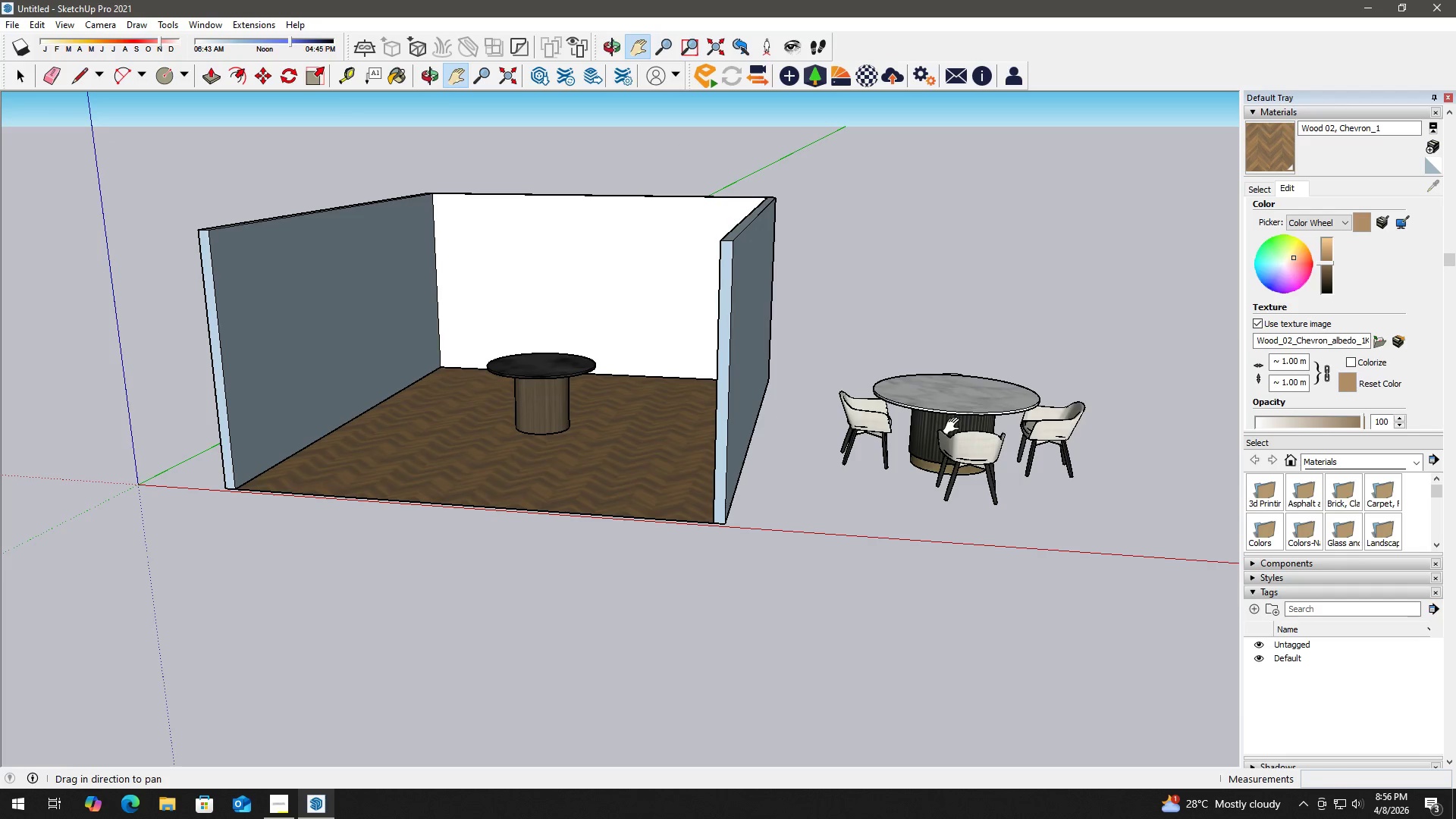 
scroll: coordinate [728, 422], scroll_direction: down, amount: 9.0
 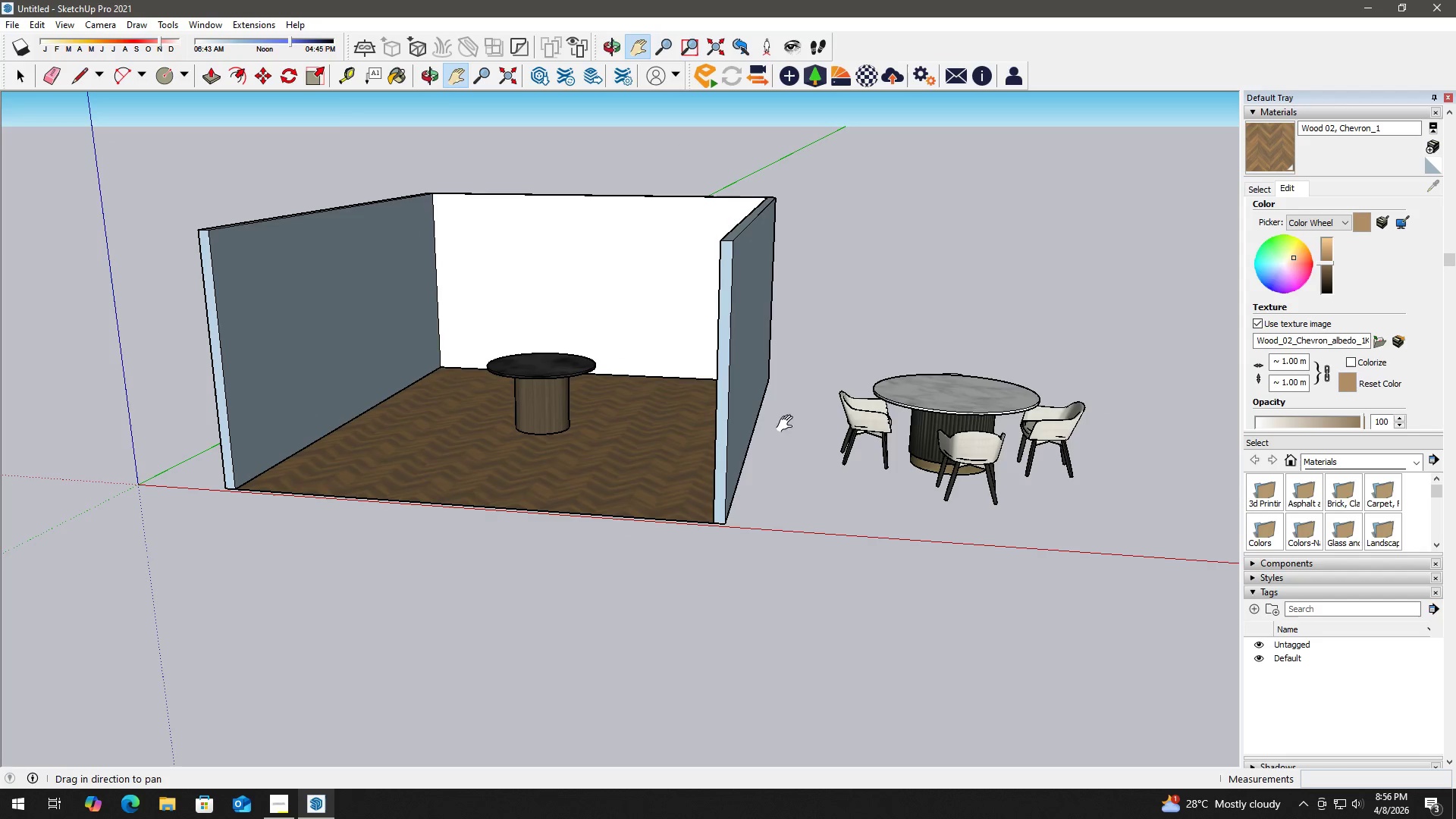 
key(Space)
 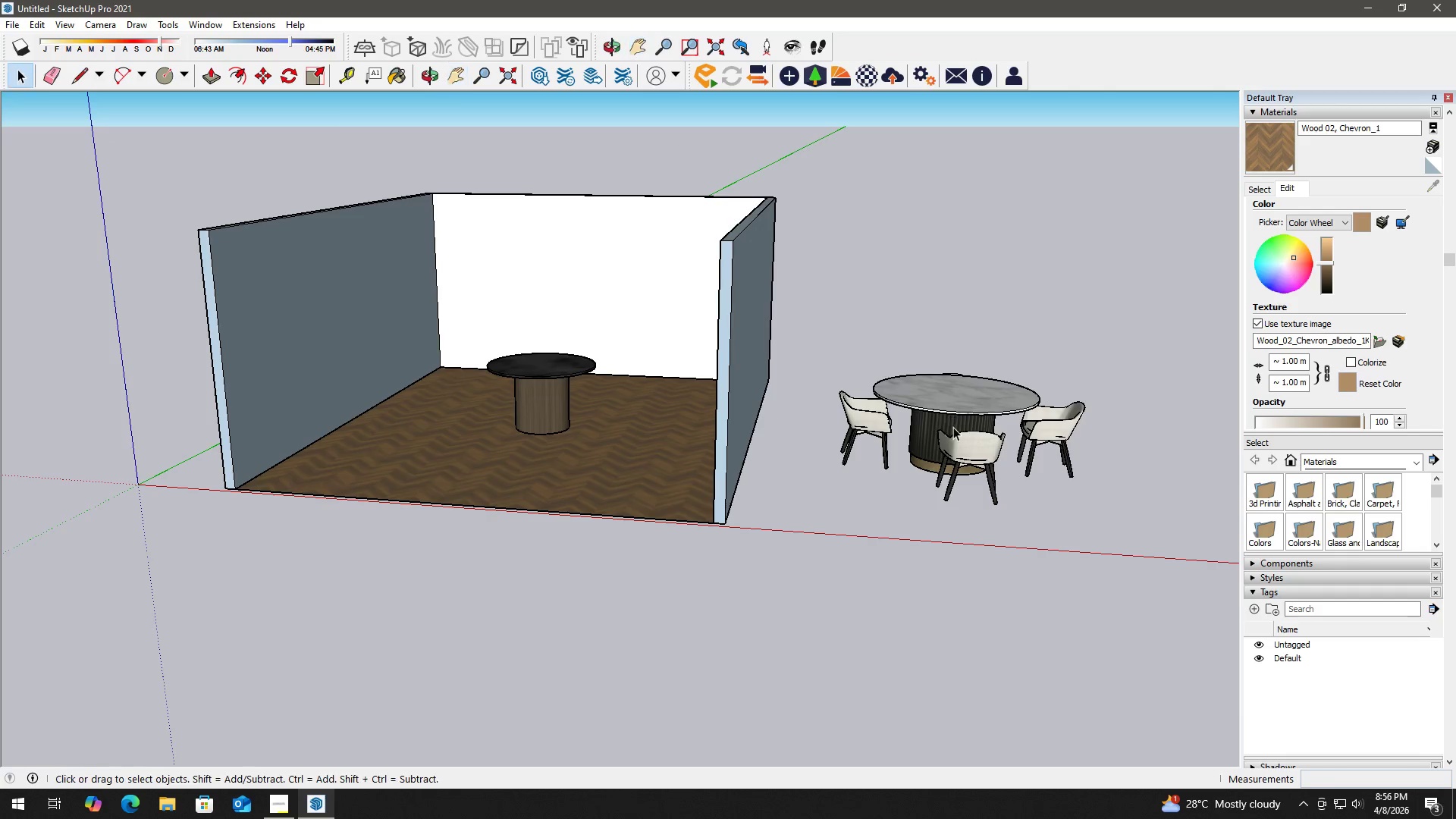 
left_click([953, 422])
 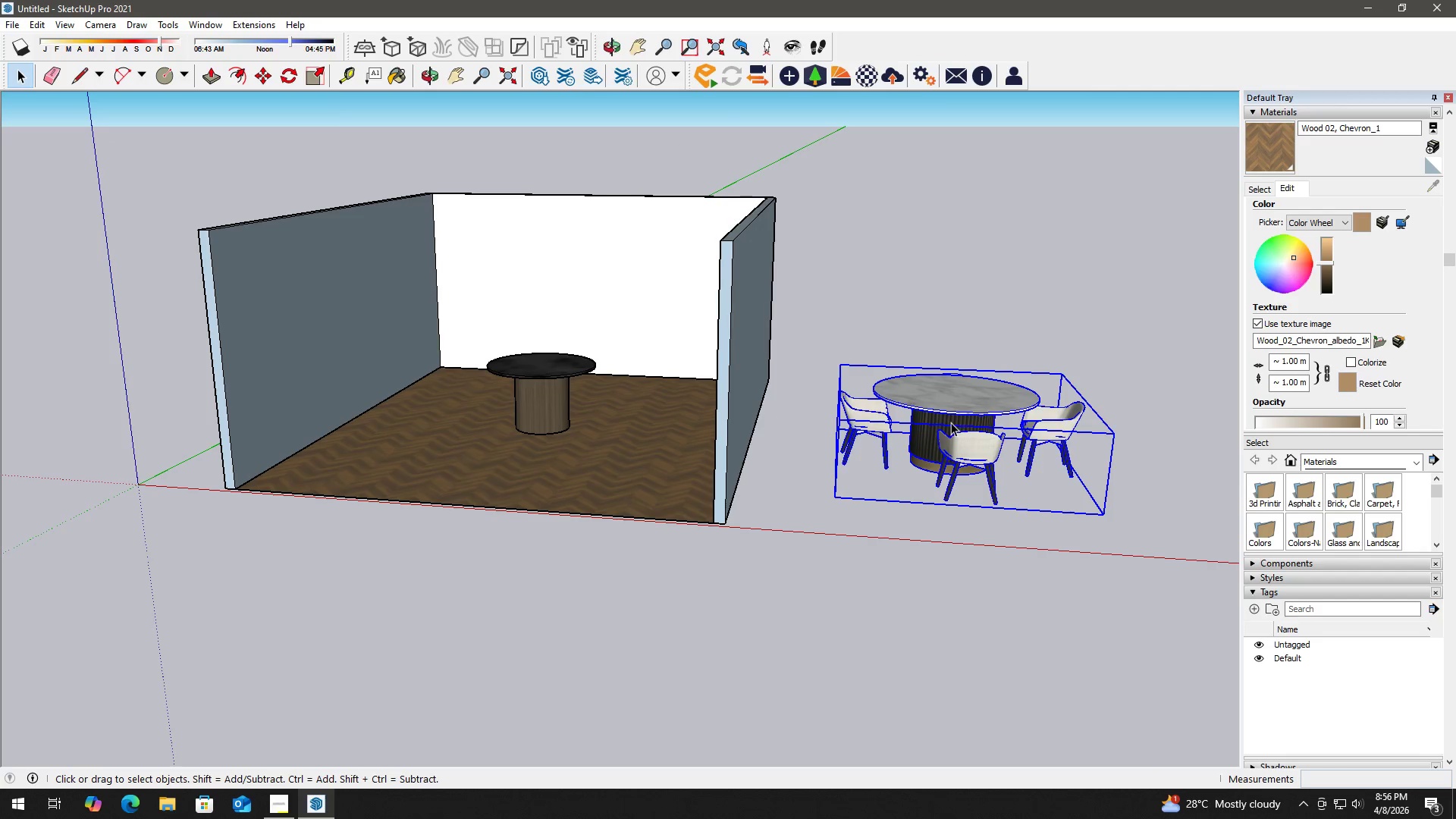 
key(N)
 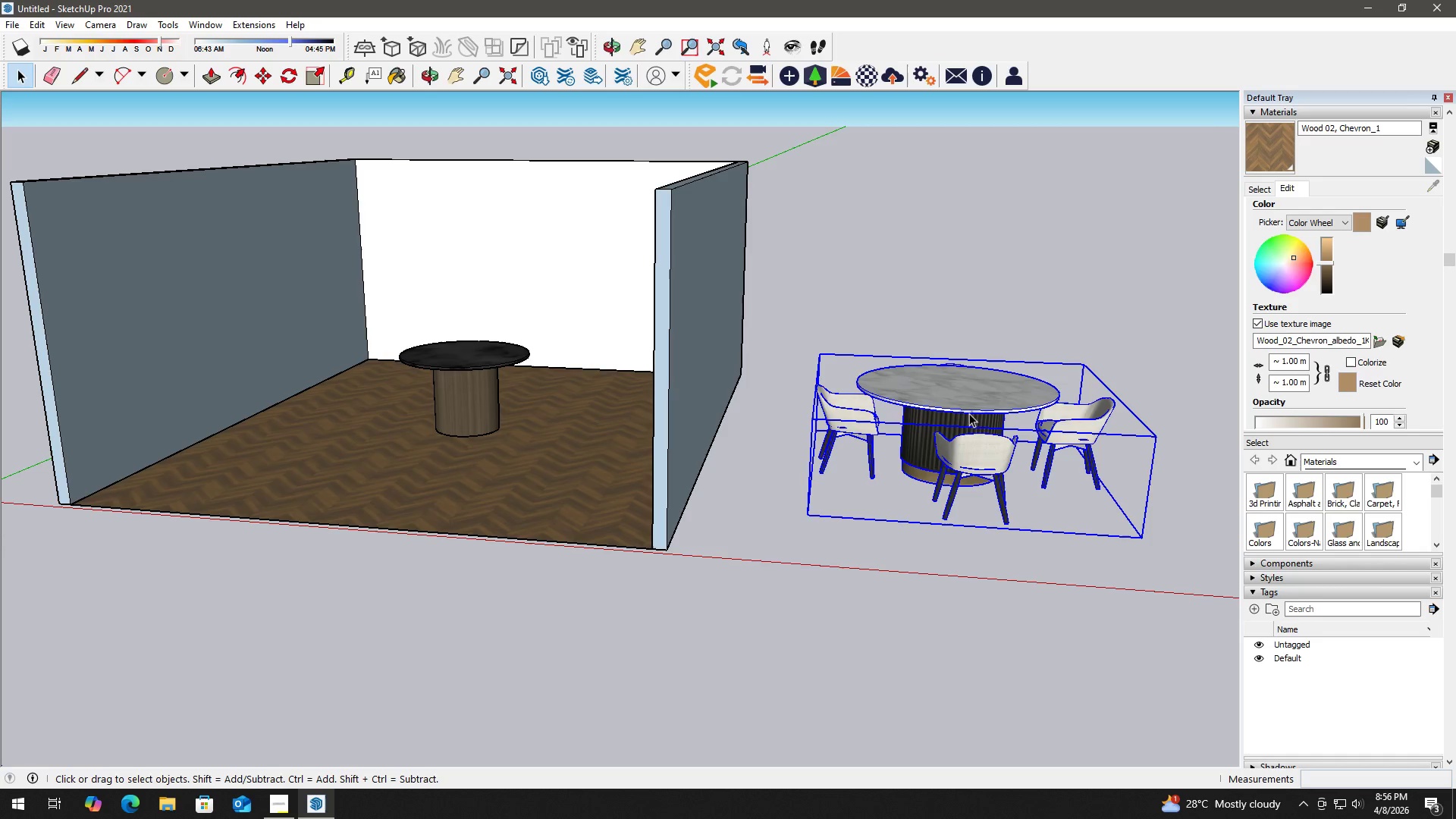 
scroll: coordinate [951, 422], scroll_direction: up, amount: 2.0
 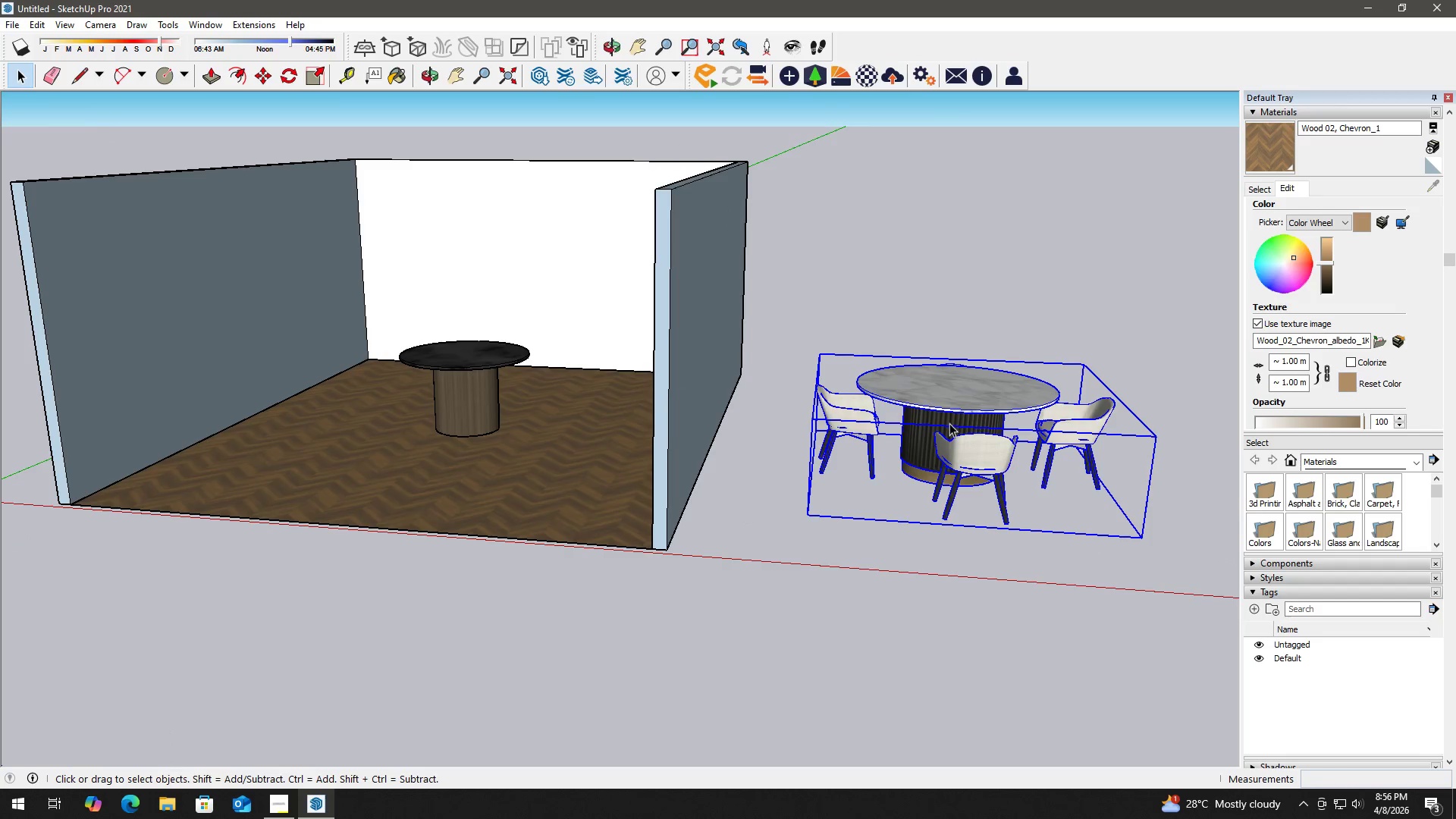 
left_click_drag(start_coordinate=[969, 413], to_coordinate=[965, 414])
 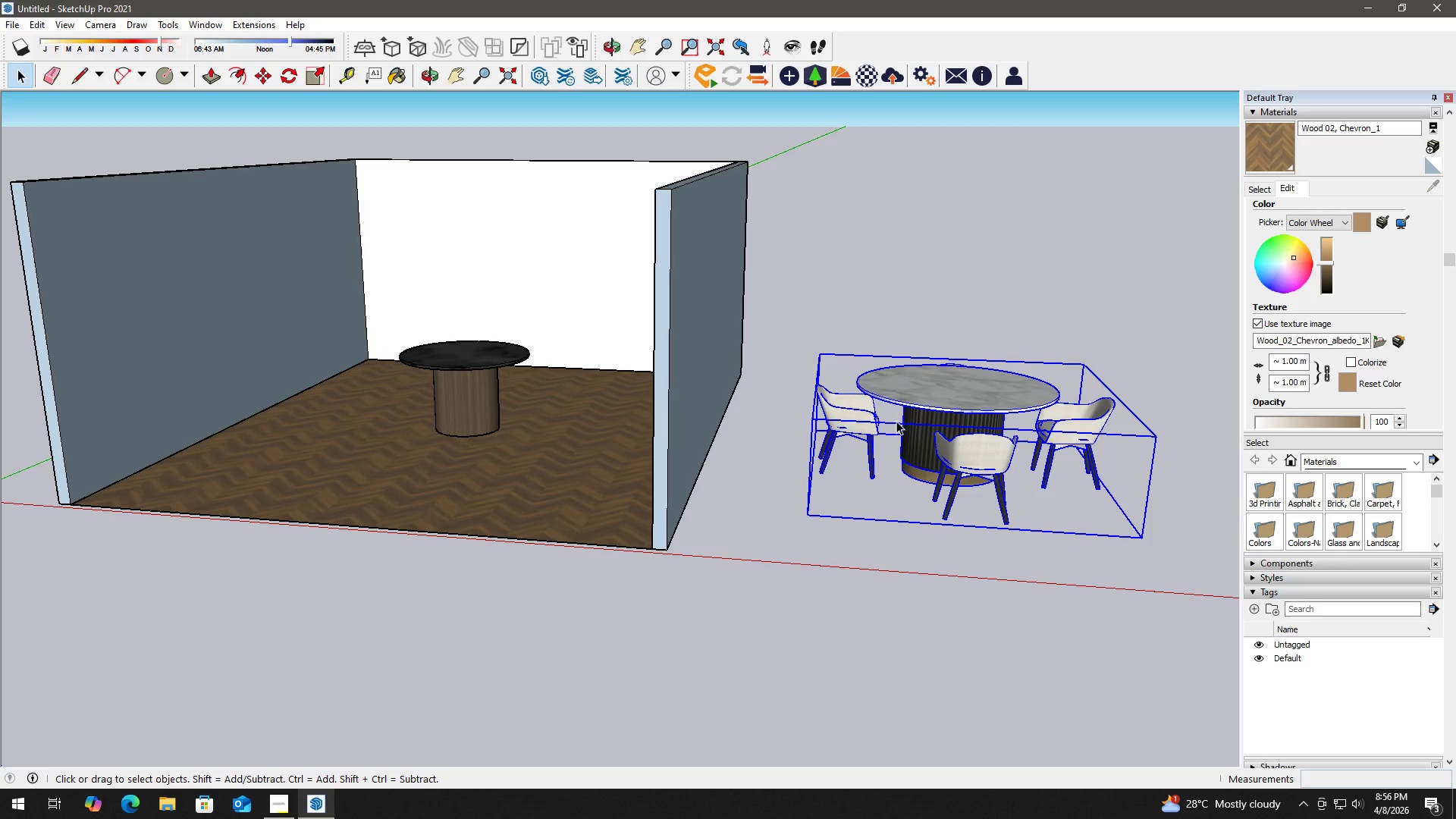 
key(M)
 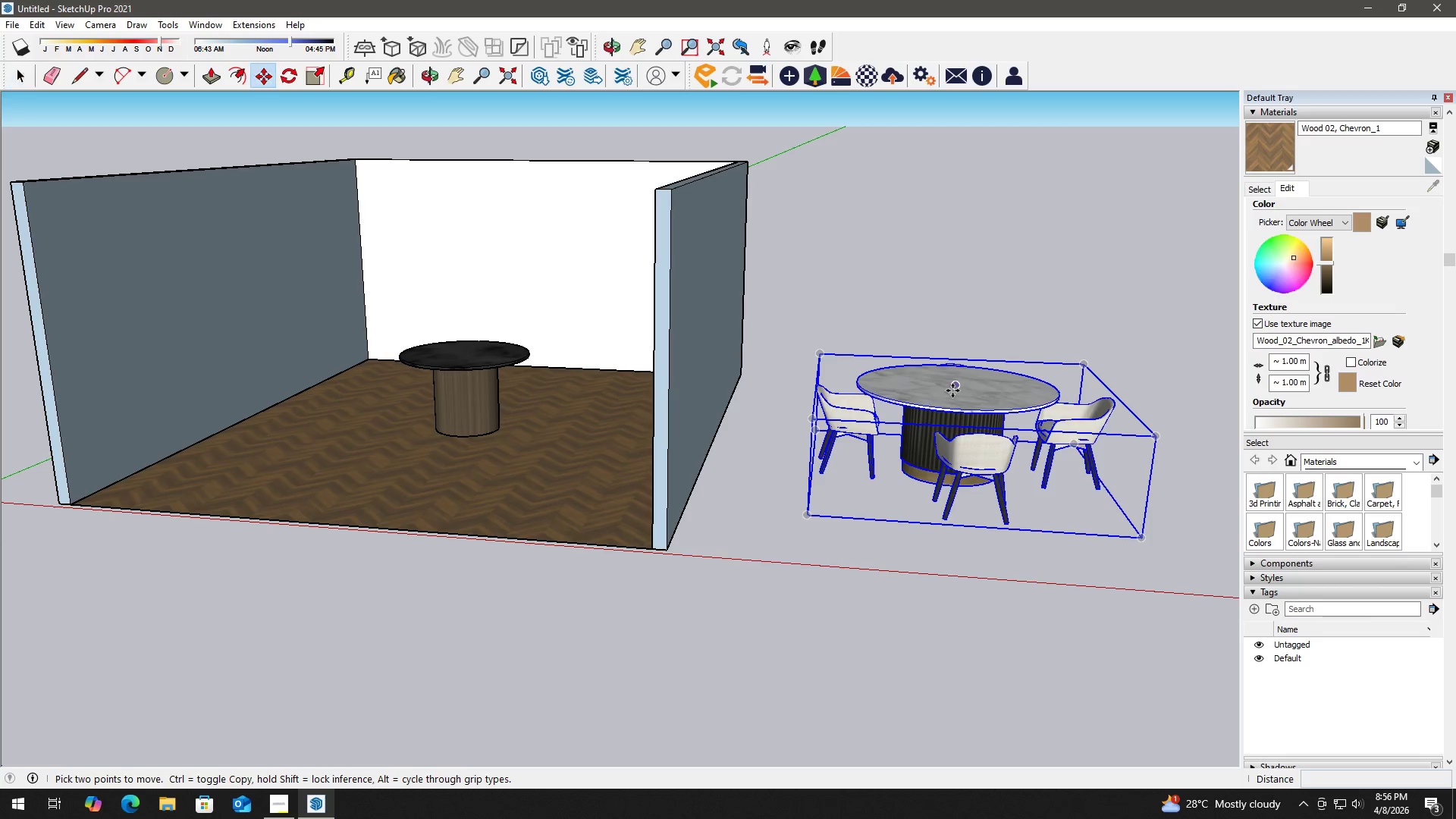 
left_click_drag(start_coordinate=[952, 391], to_coordinate=[933, 399])
 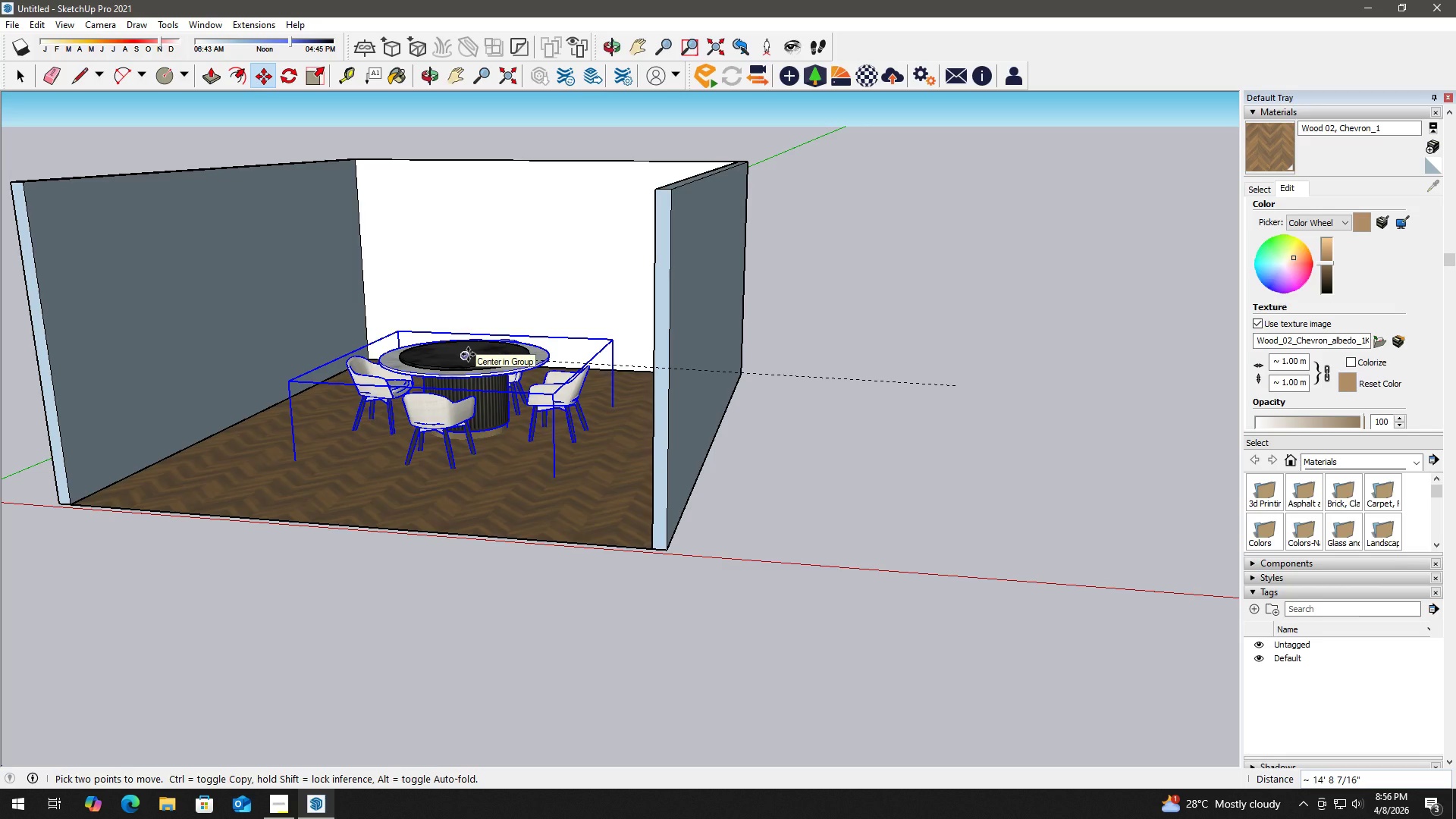 
left_click([468, 354])
 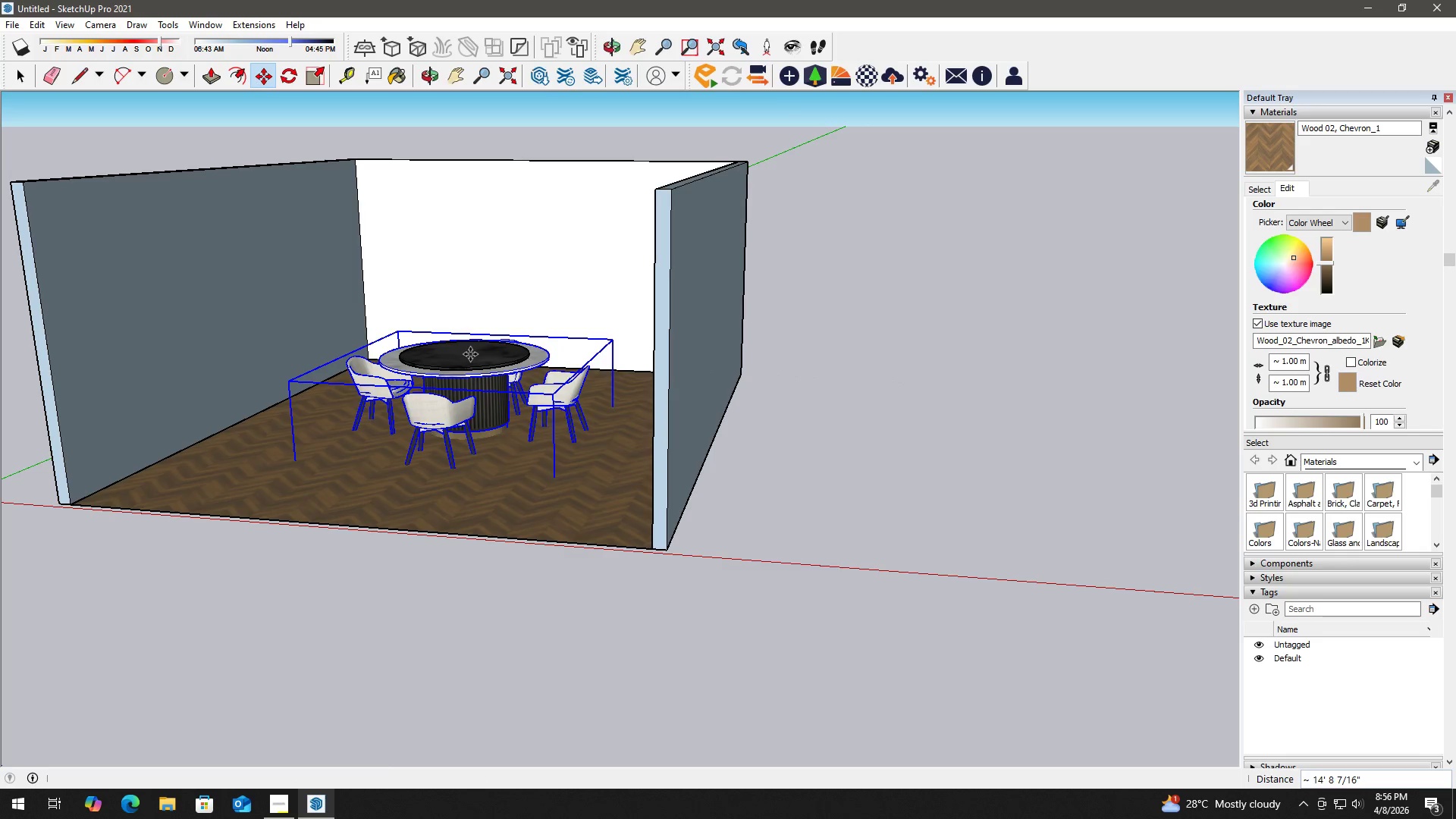 
key(Space)
 